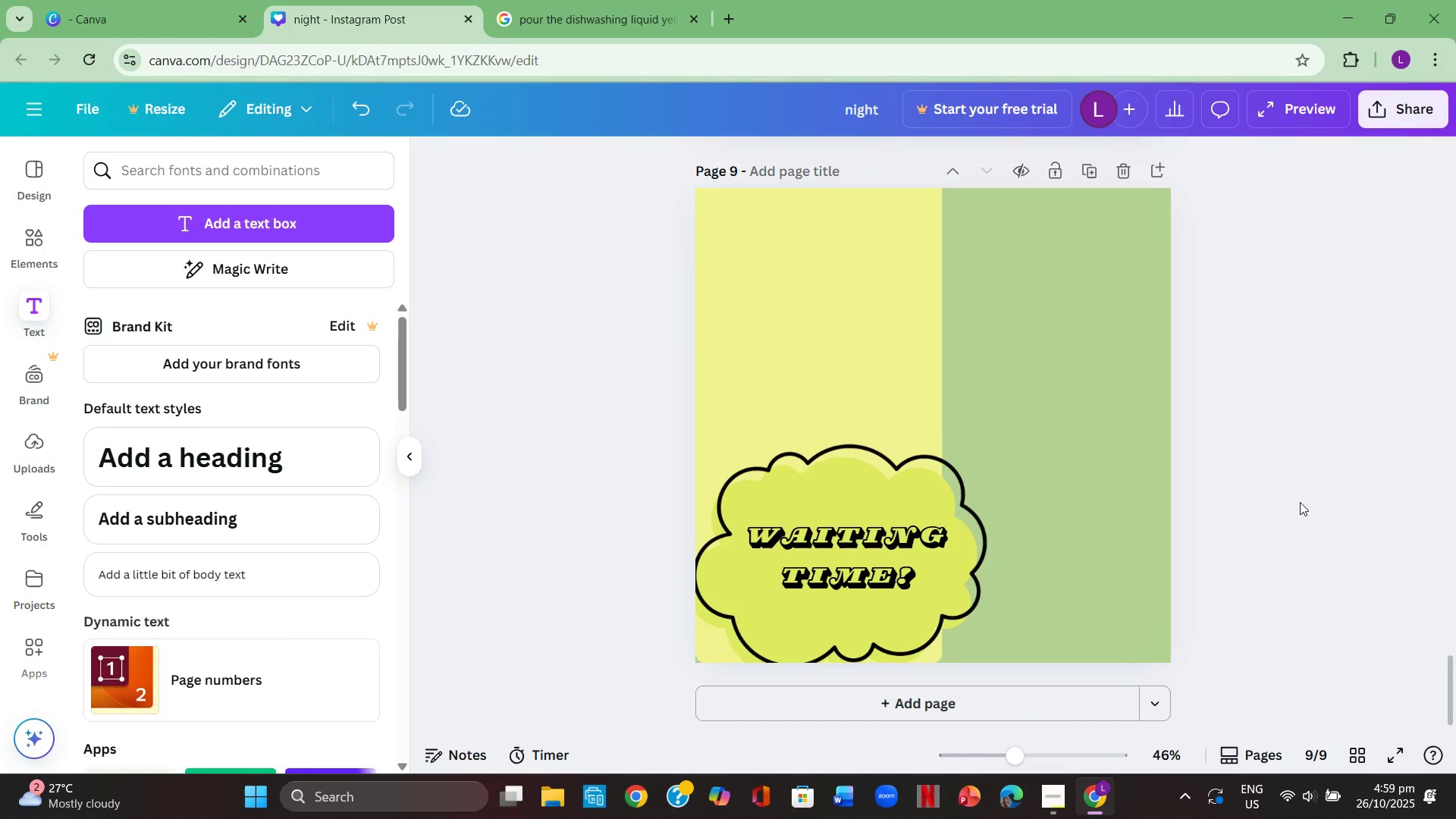 
left_click([615, 339])
 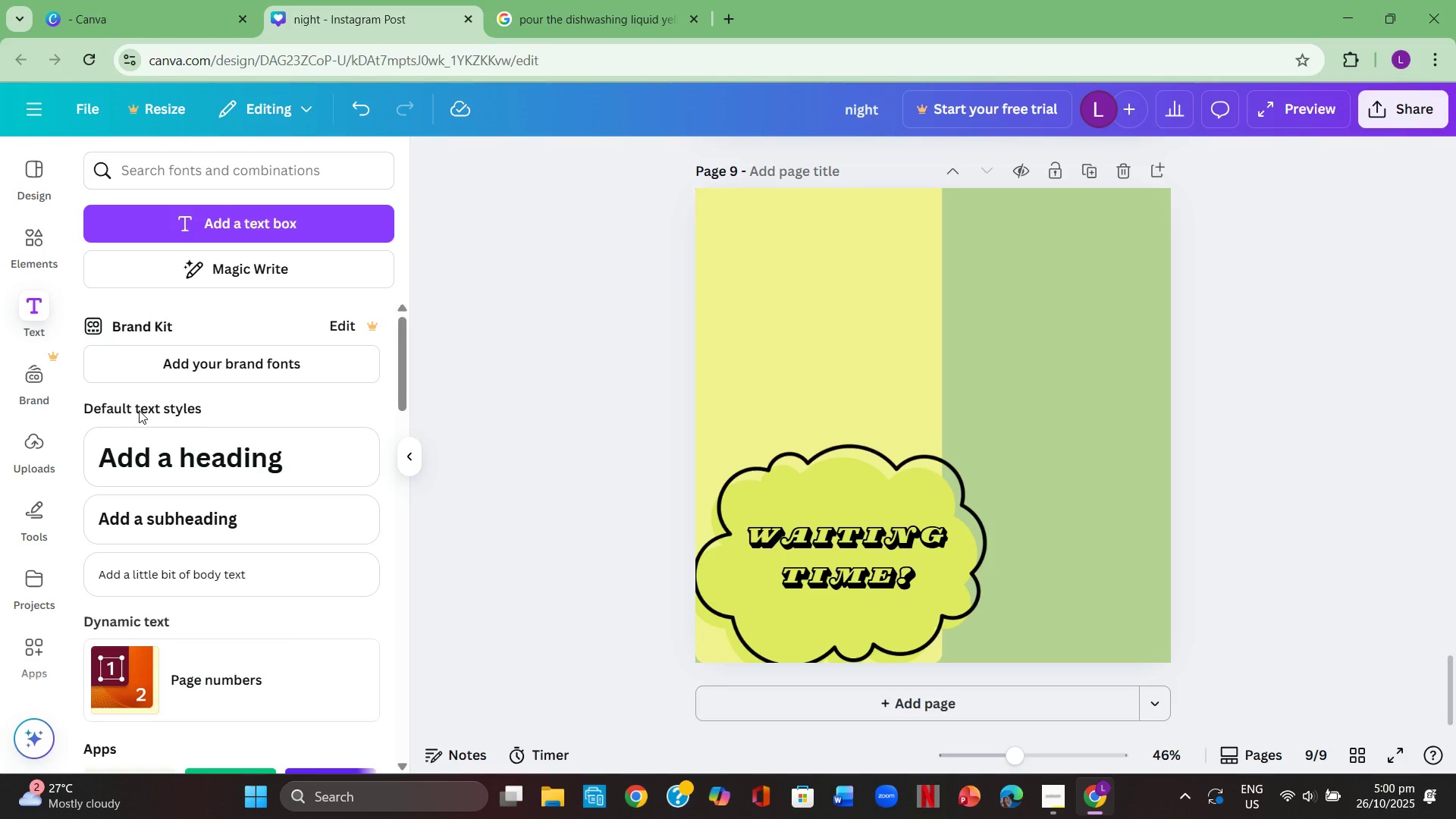 
wait(7.9)
 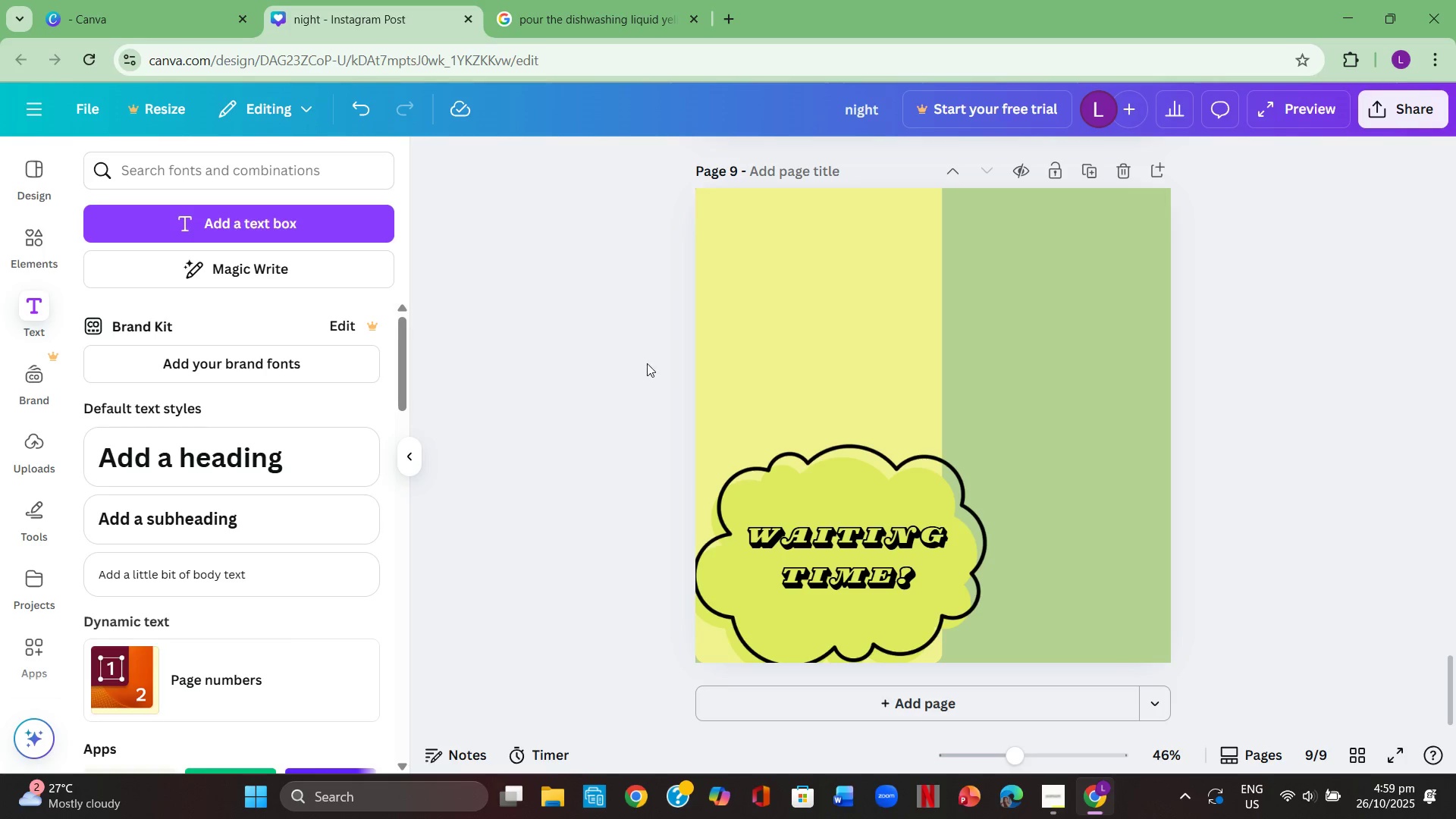 
left_click([497, 296])
 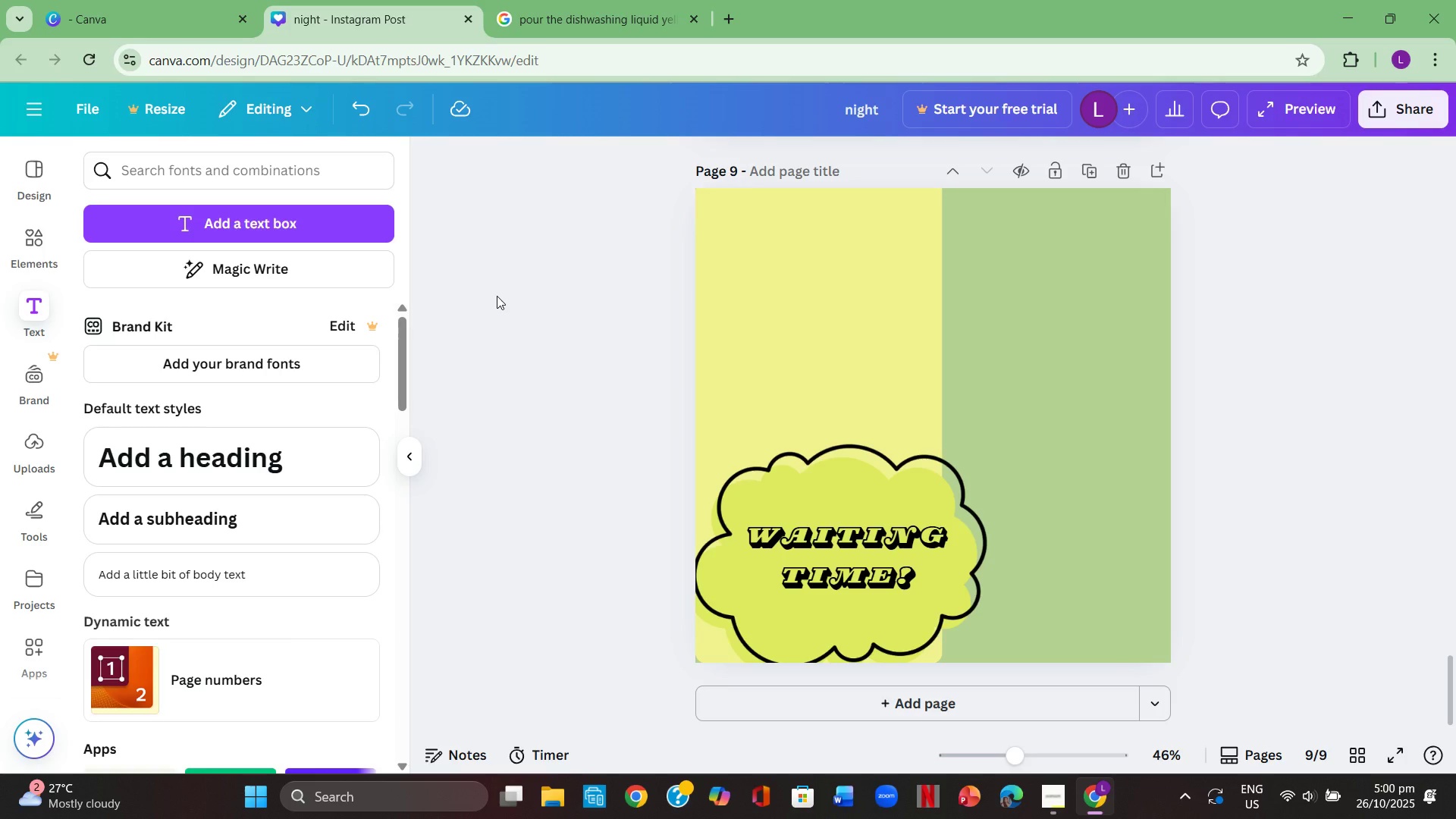 
scroll: coordinate [531, 285], scroll_direction: up, amount: 4.0
 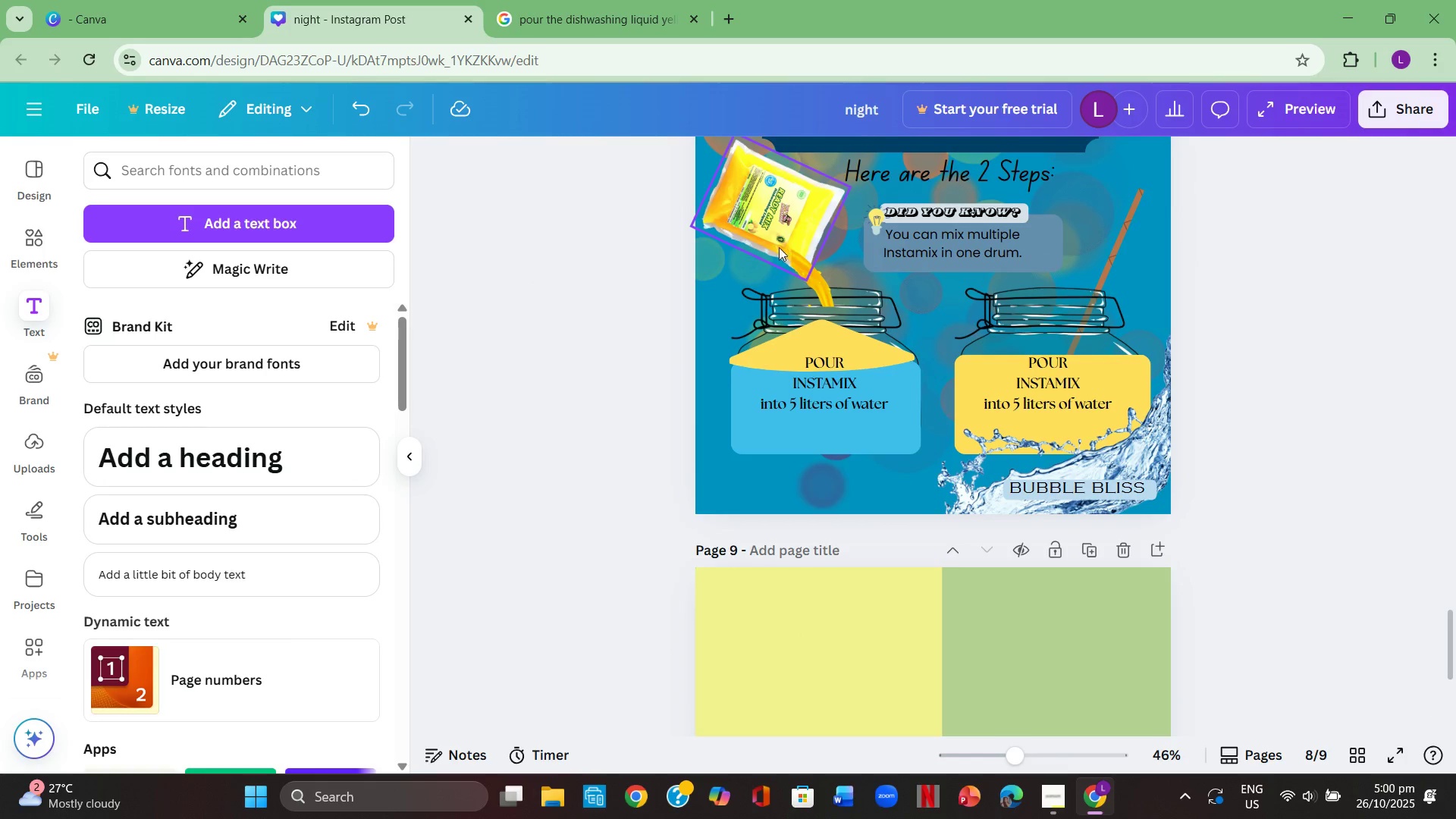 
left_click([774, 246])
 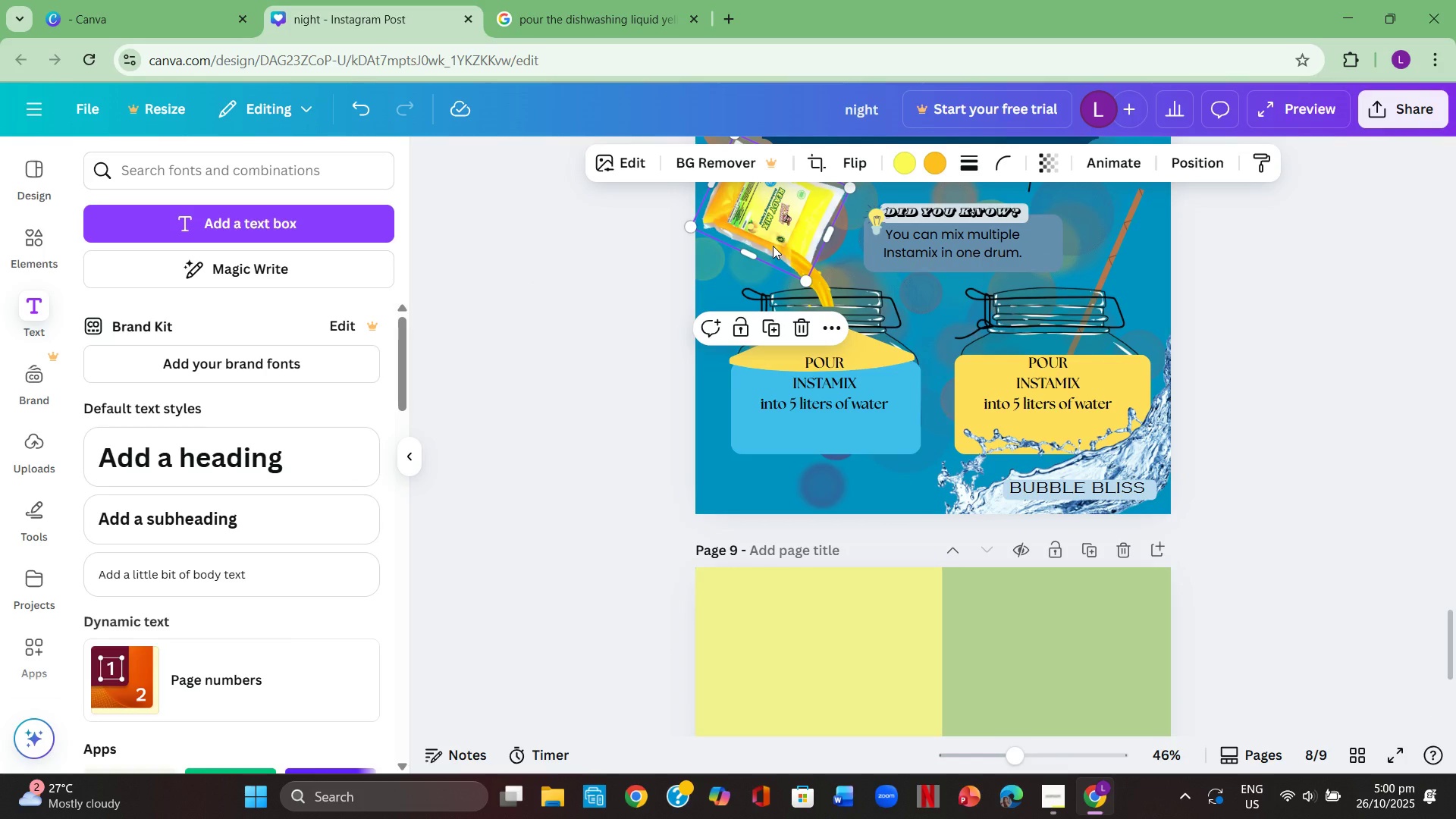 
key(Control+ControlLeft)
 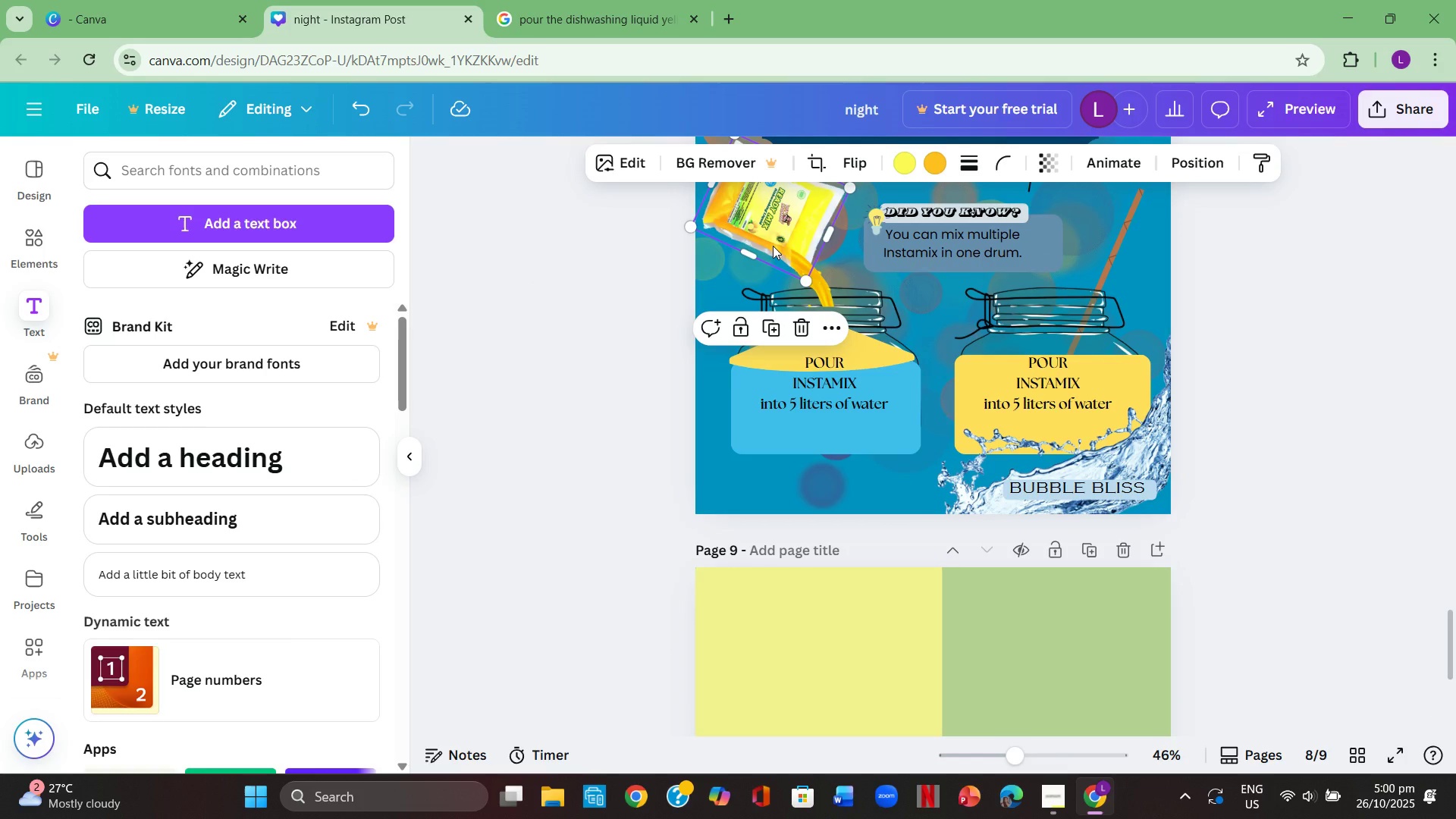 
key(Control+C)
 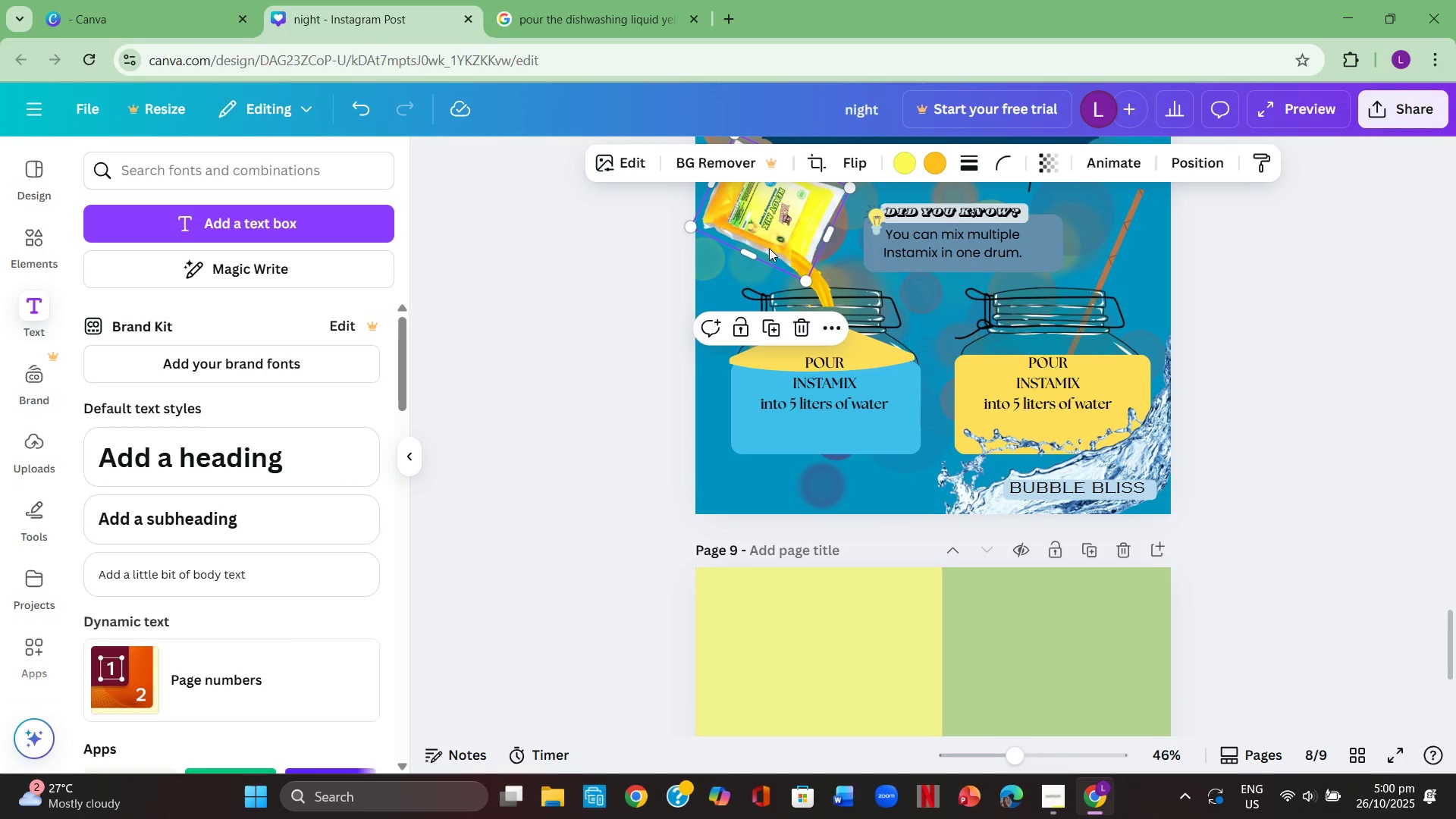 
scroll: coordinate [773, 253], scroll_direction: down, amount: 4.0
 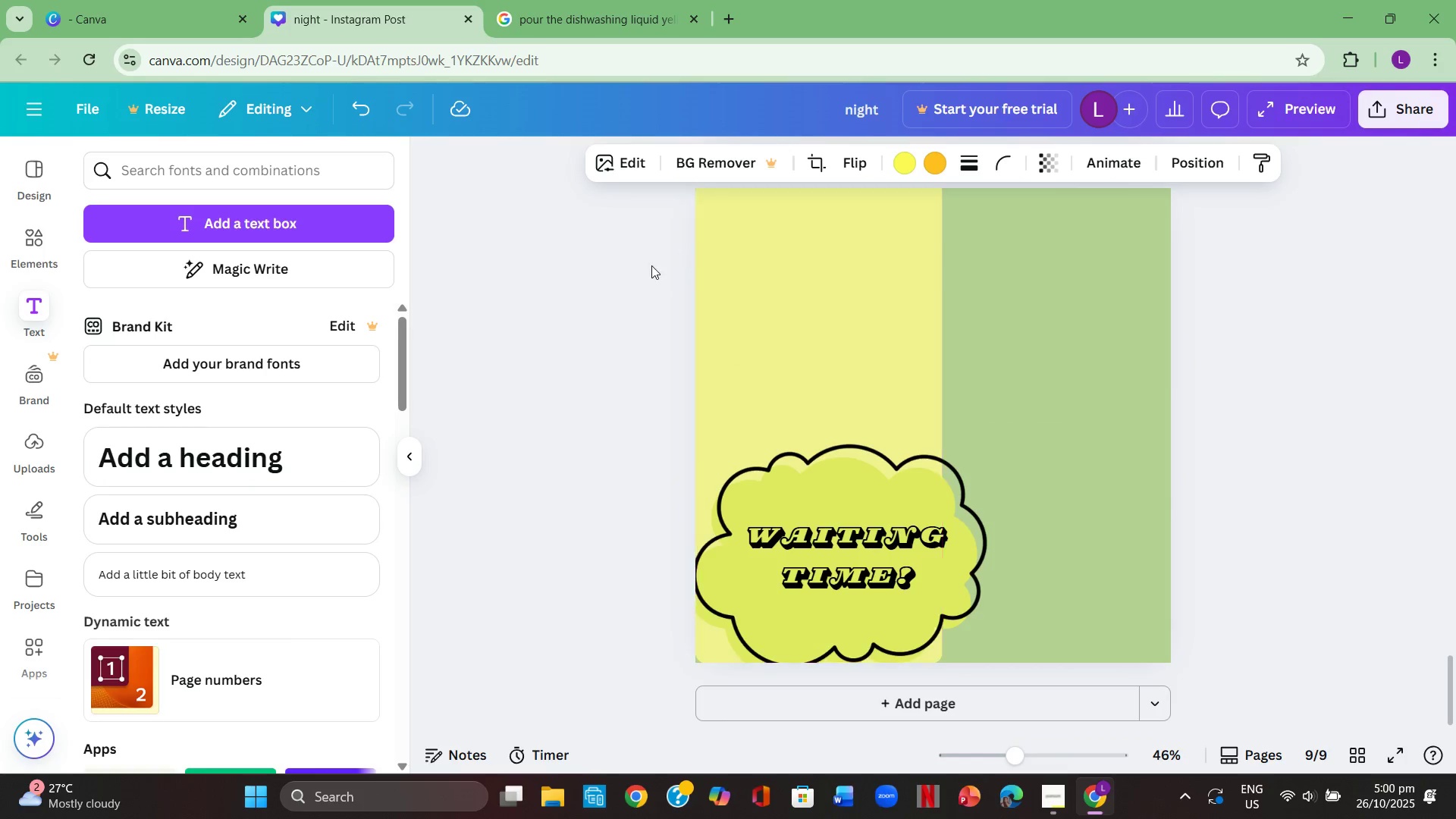 
left_click([650, 267])
 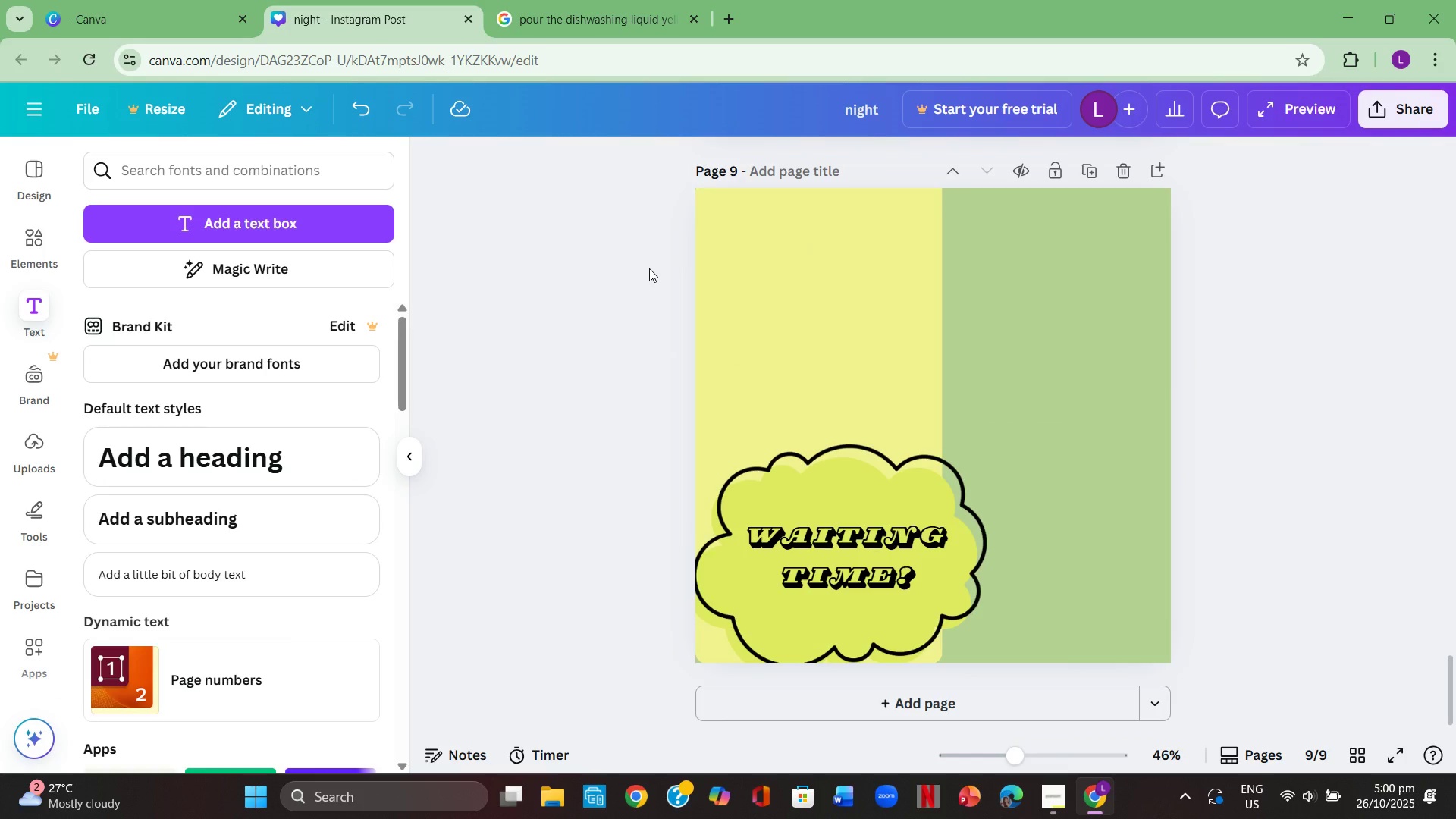 
key(Control+V)
 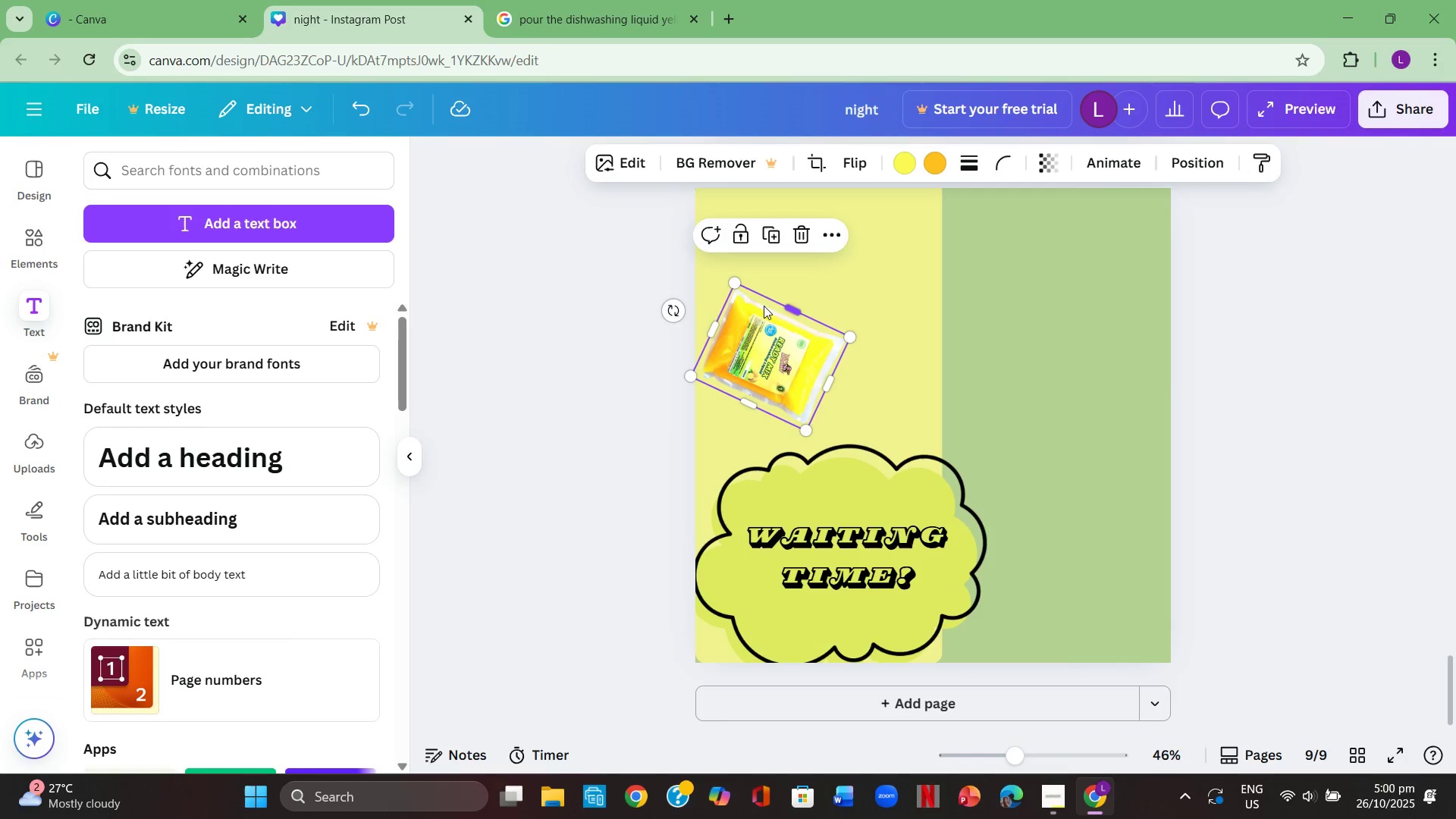 
left_click([761, 349])
 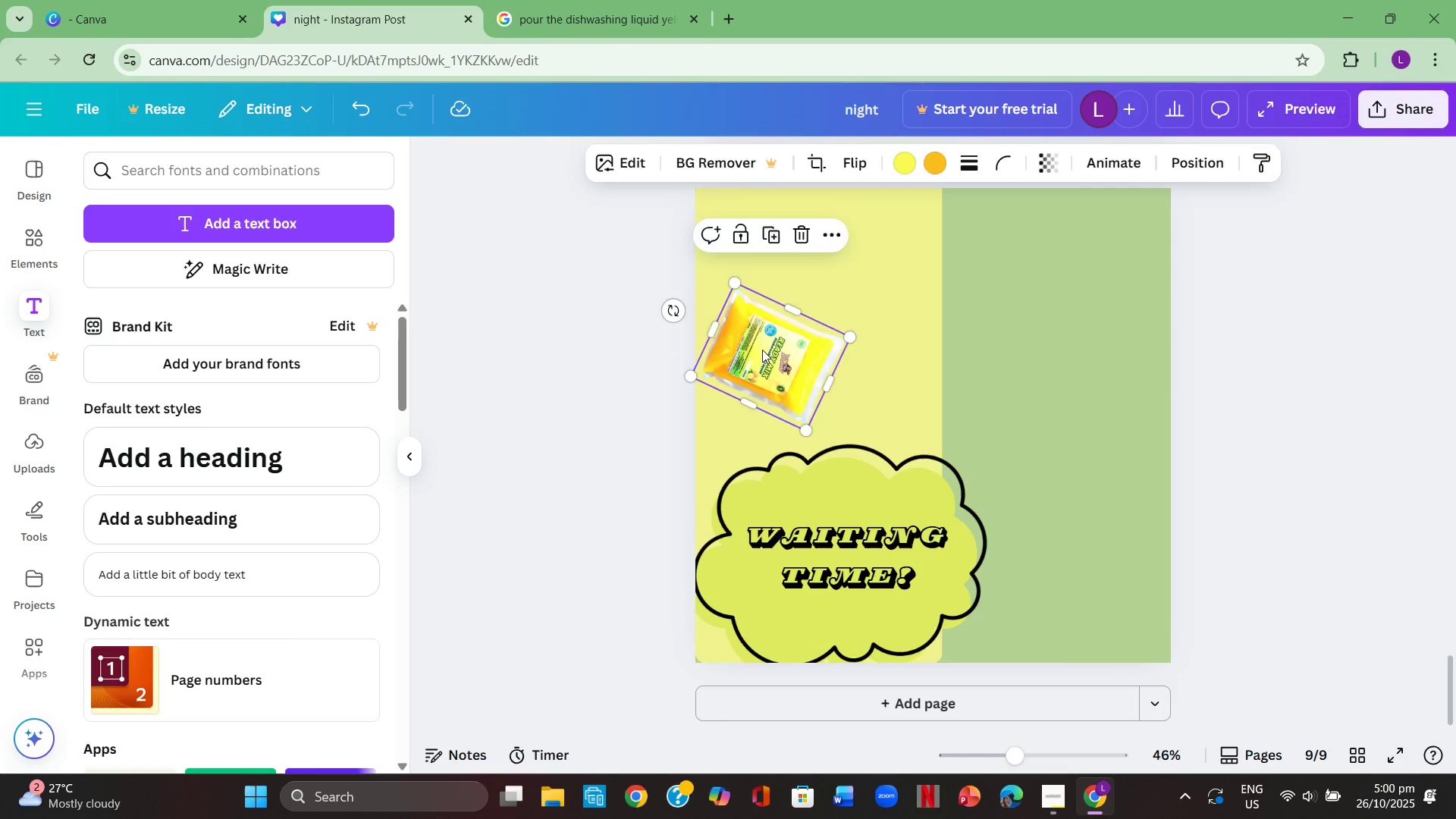 
key(Backspace)
 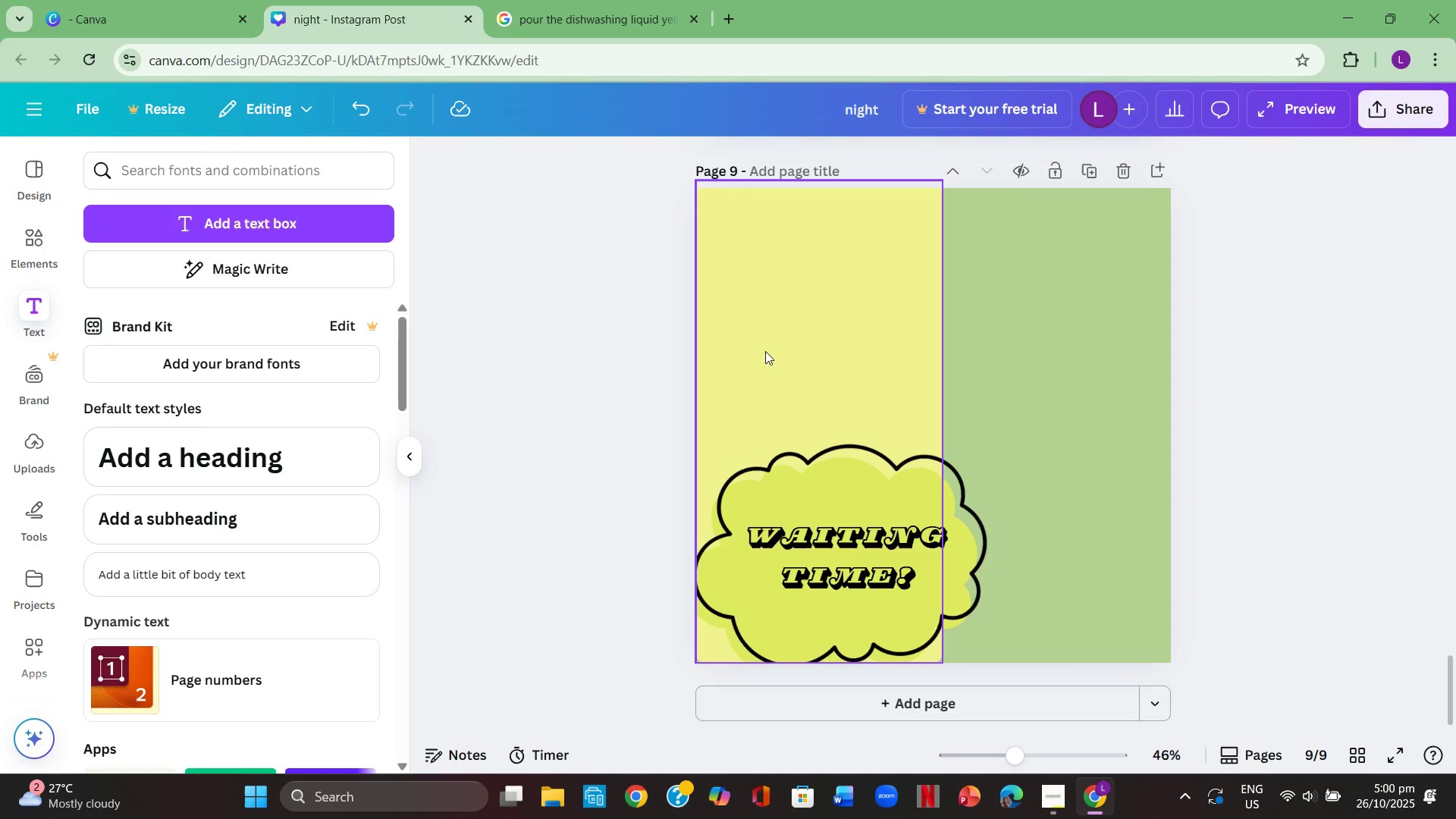 
scroll: coordinate [761, 354], scroll_direction: up, amount: 10.0
 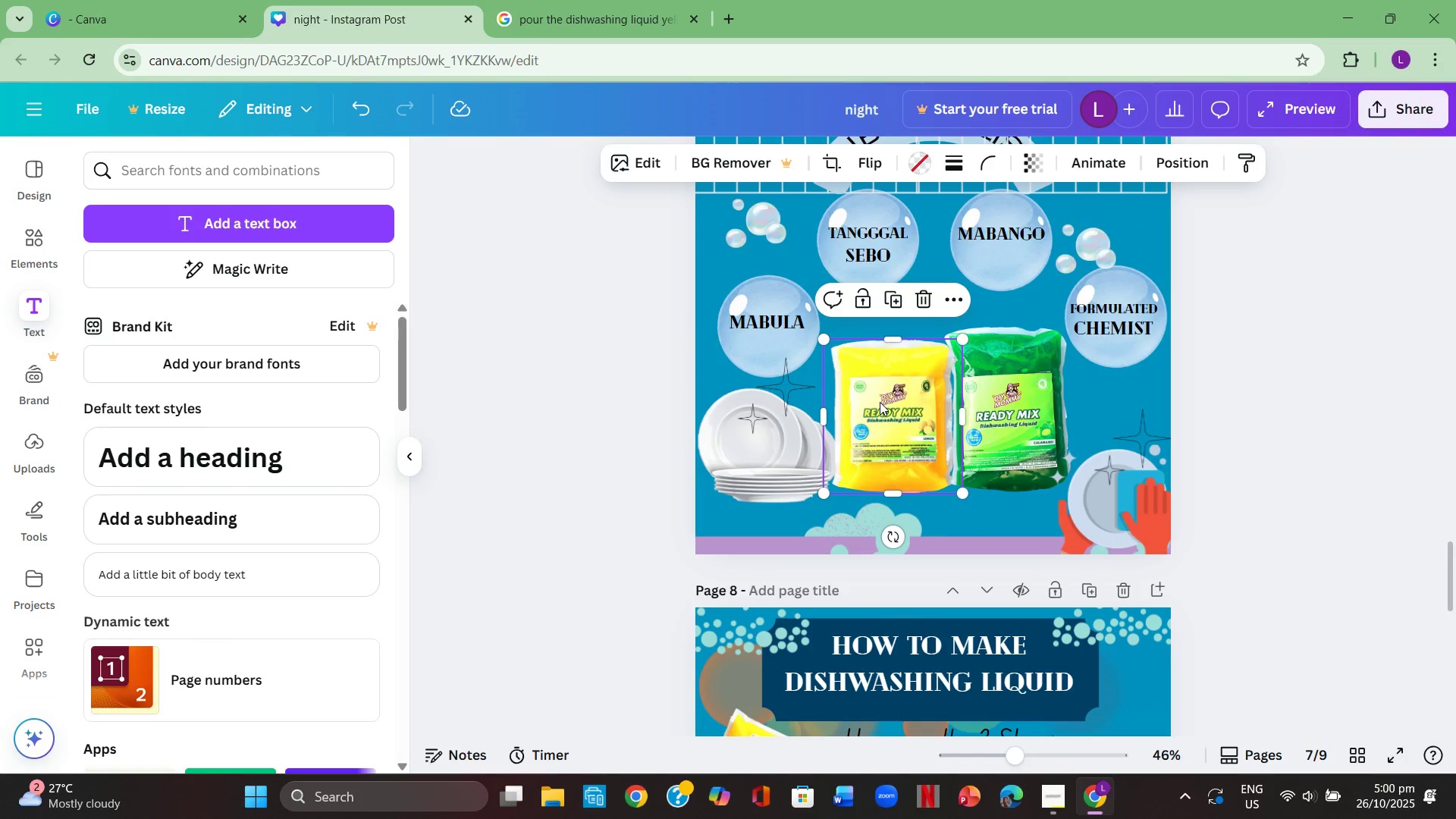 
key(Control+ControlLeft)
 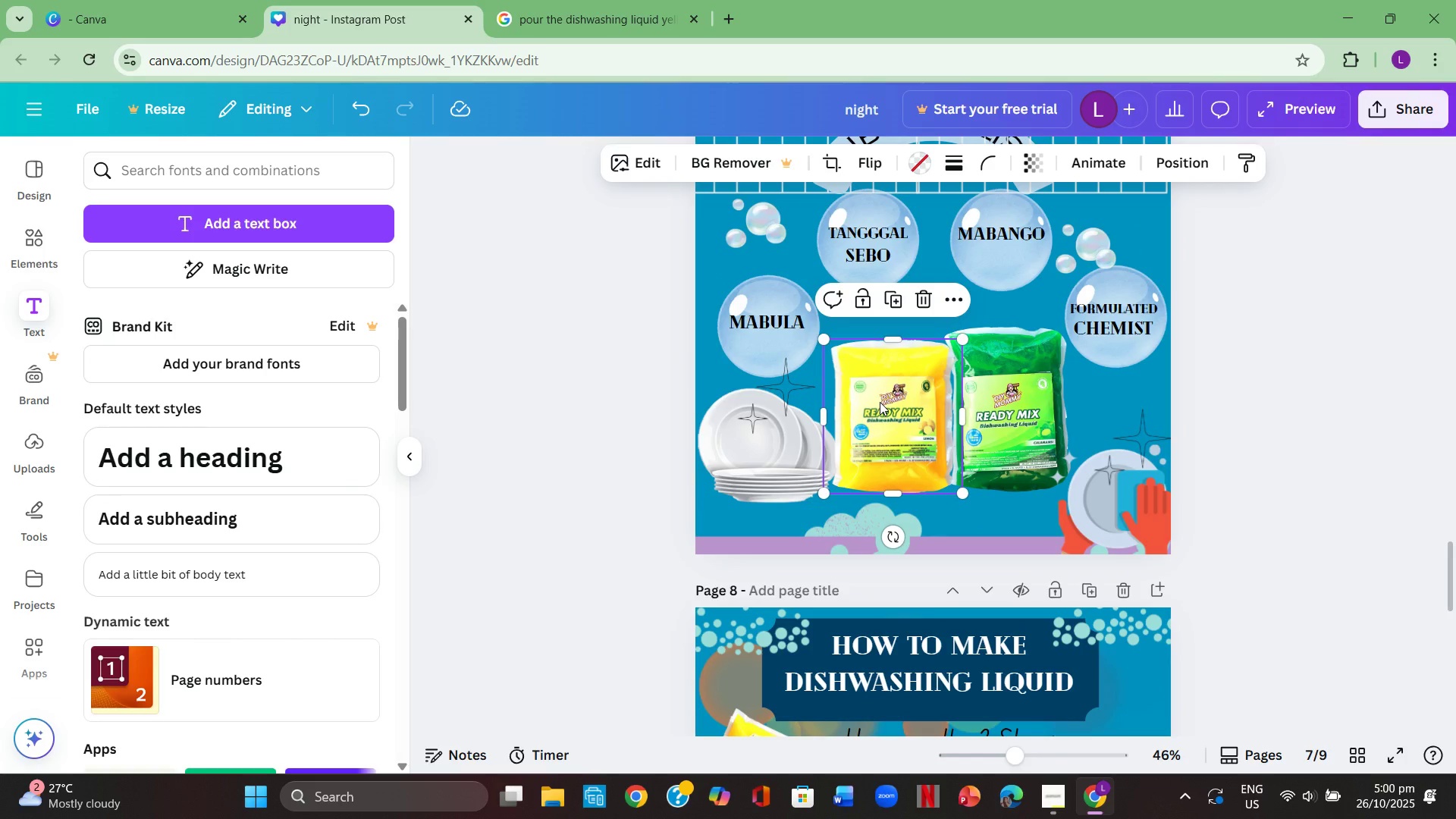 
key(Control+C)
 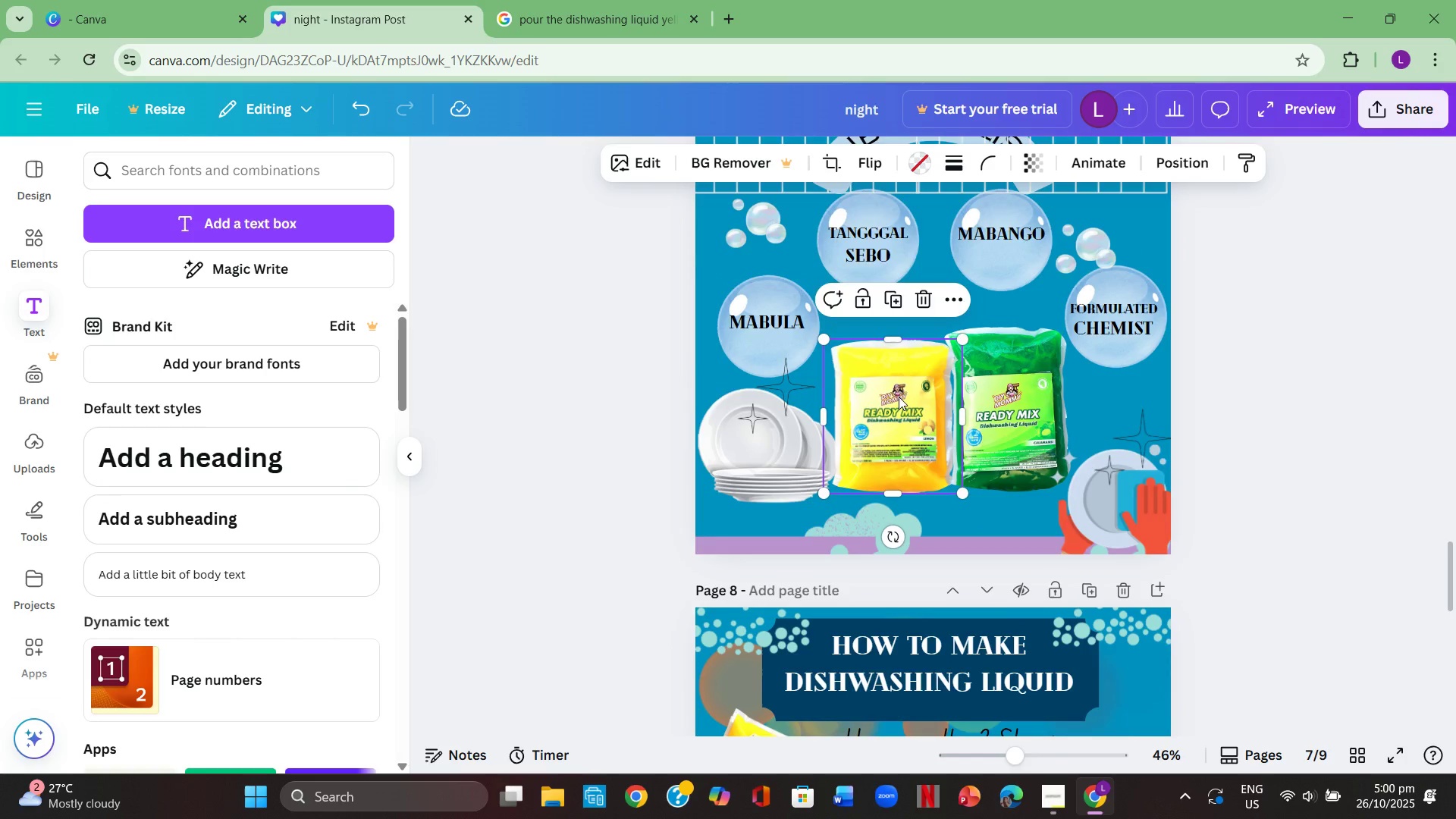 
scroll: coordinate [897, 397], scroll_direction: down, amount: 9.0
 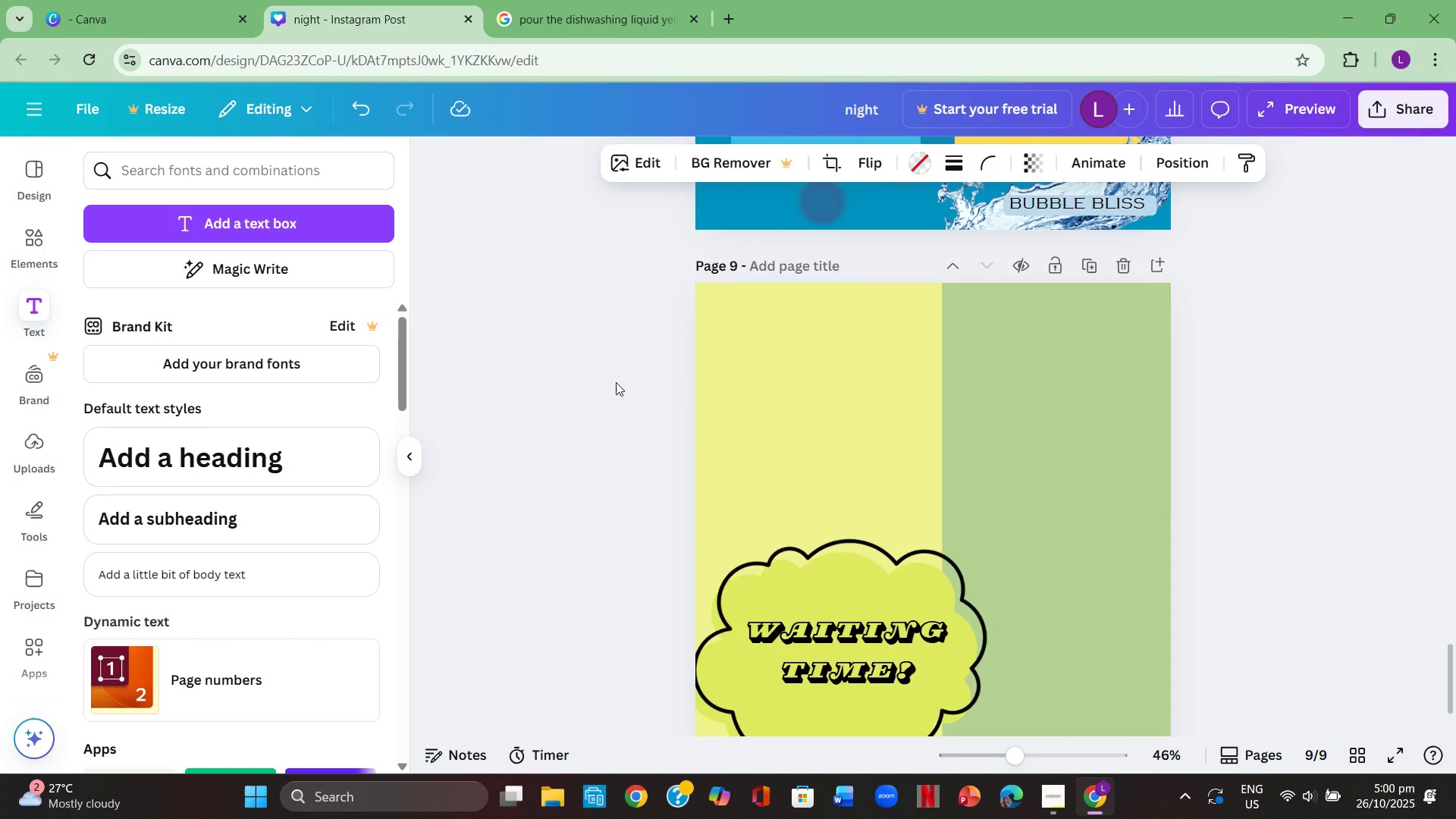 
left_click([616, 382])
 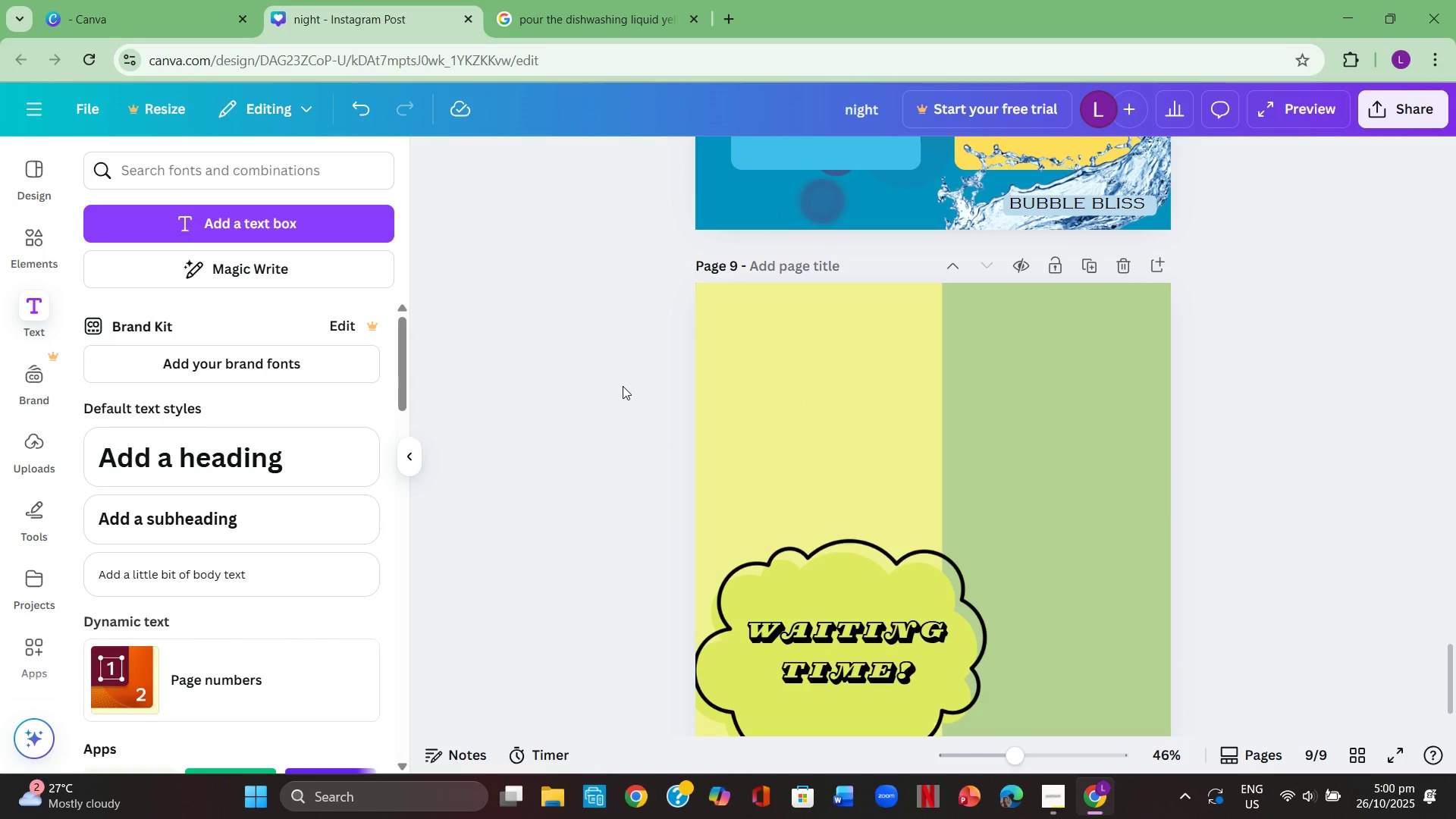 
key(Control+V)
 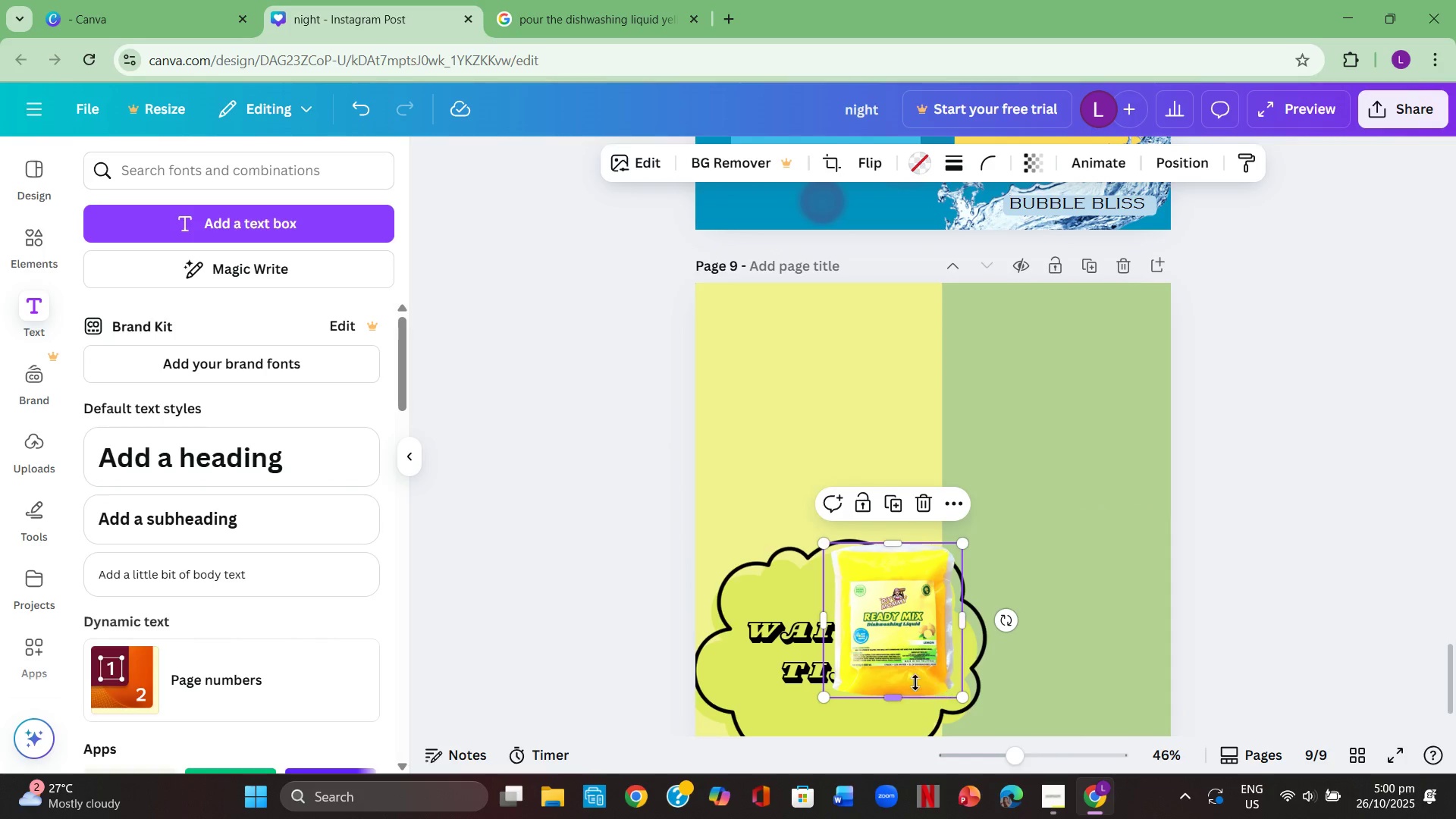 
left_click_drag(start_coordinate=[881, 657], to_coordinate=[777, 419])
 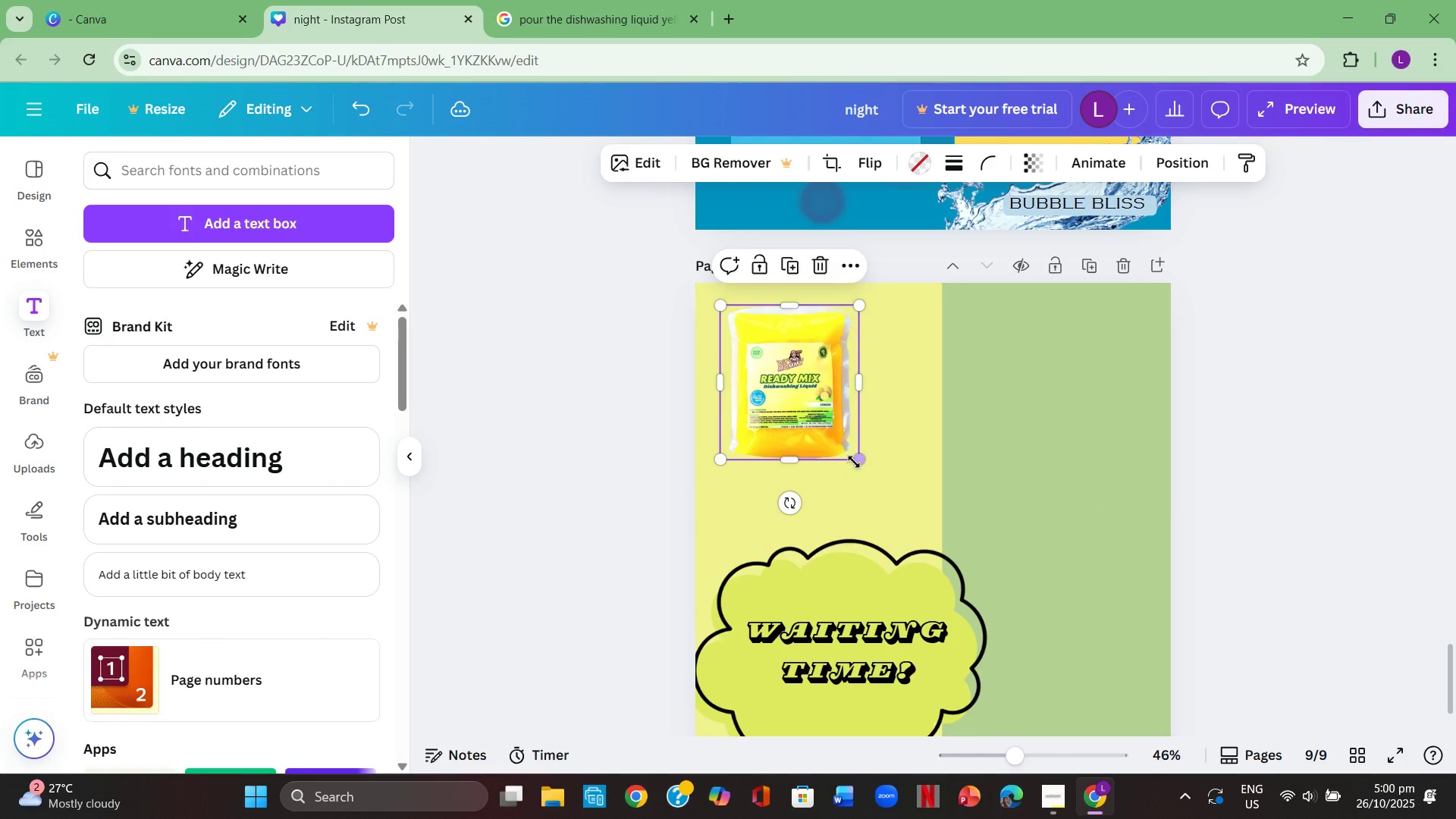 
left_click_drag(start_coordinate=[858, 457], to_coordinate=[882, 521])
 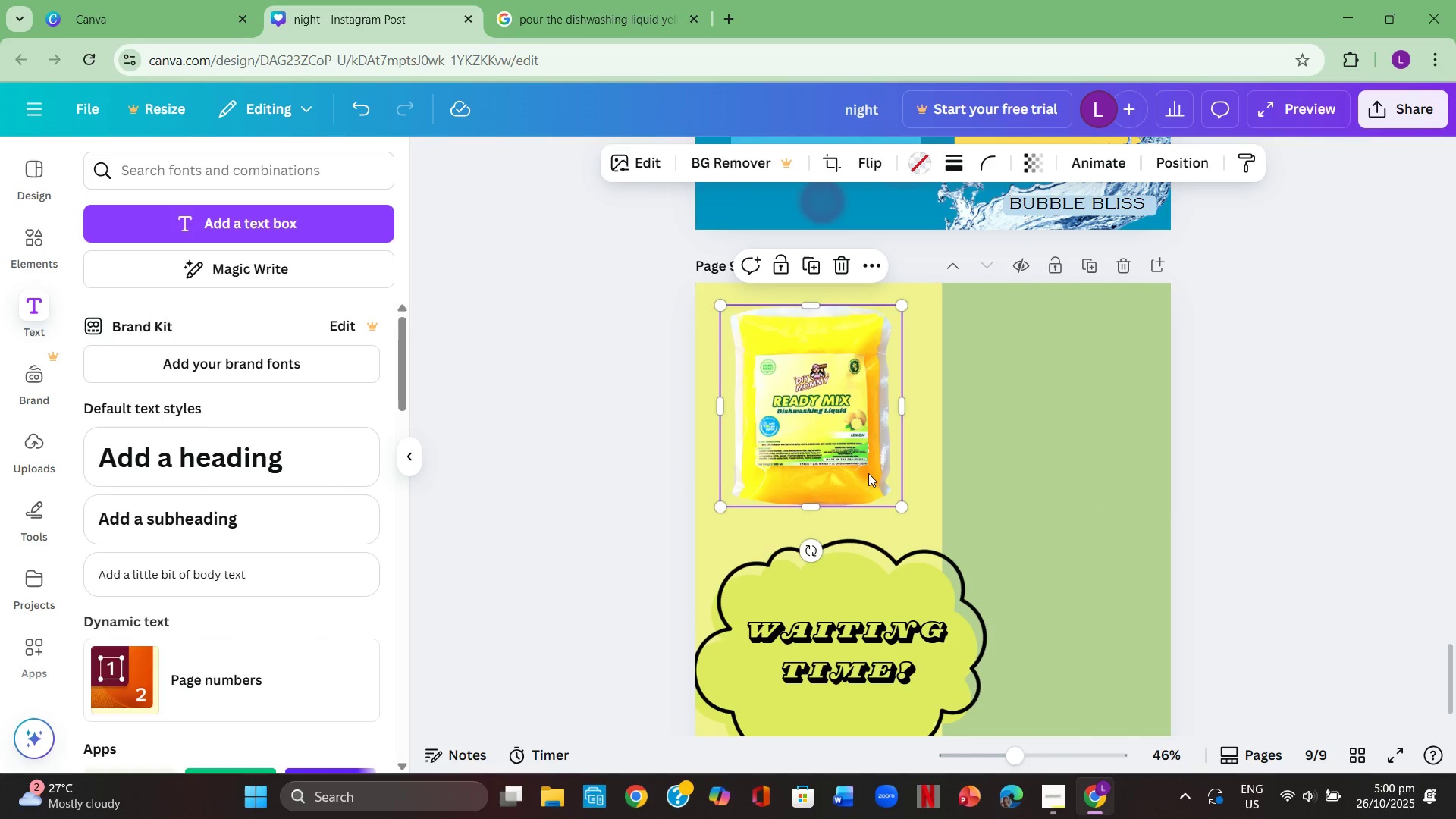 
left_click([868, 473])
 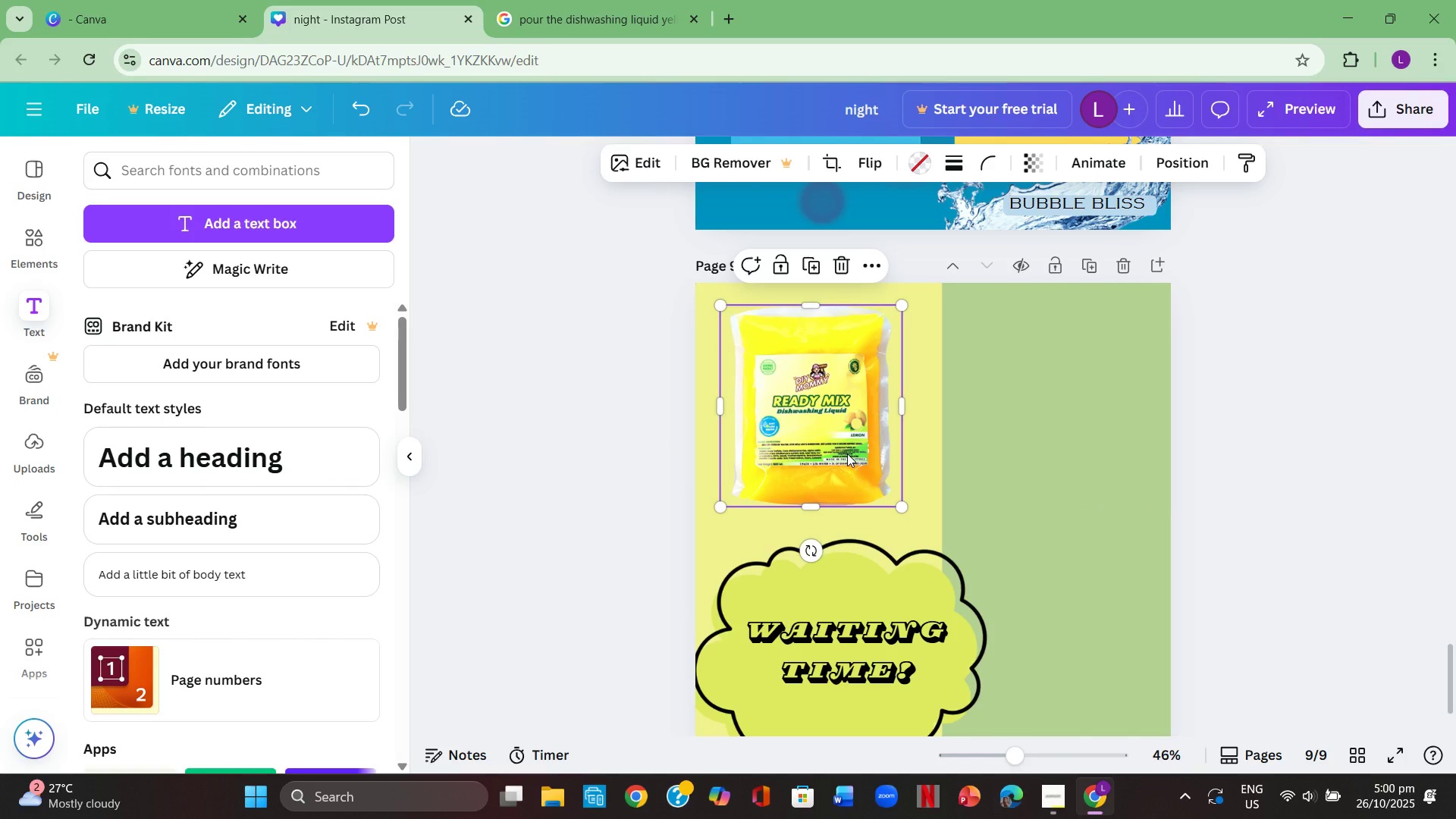 
double_click([847, 453])
 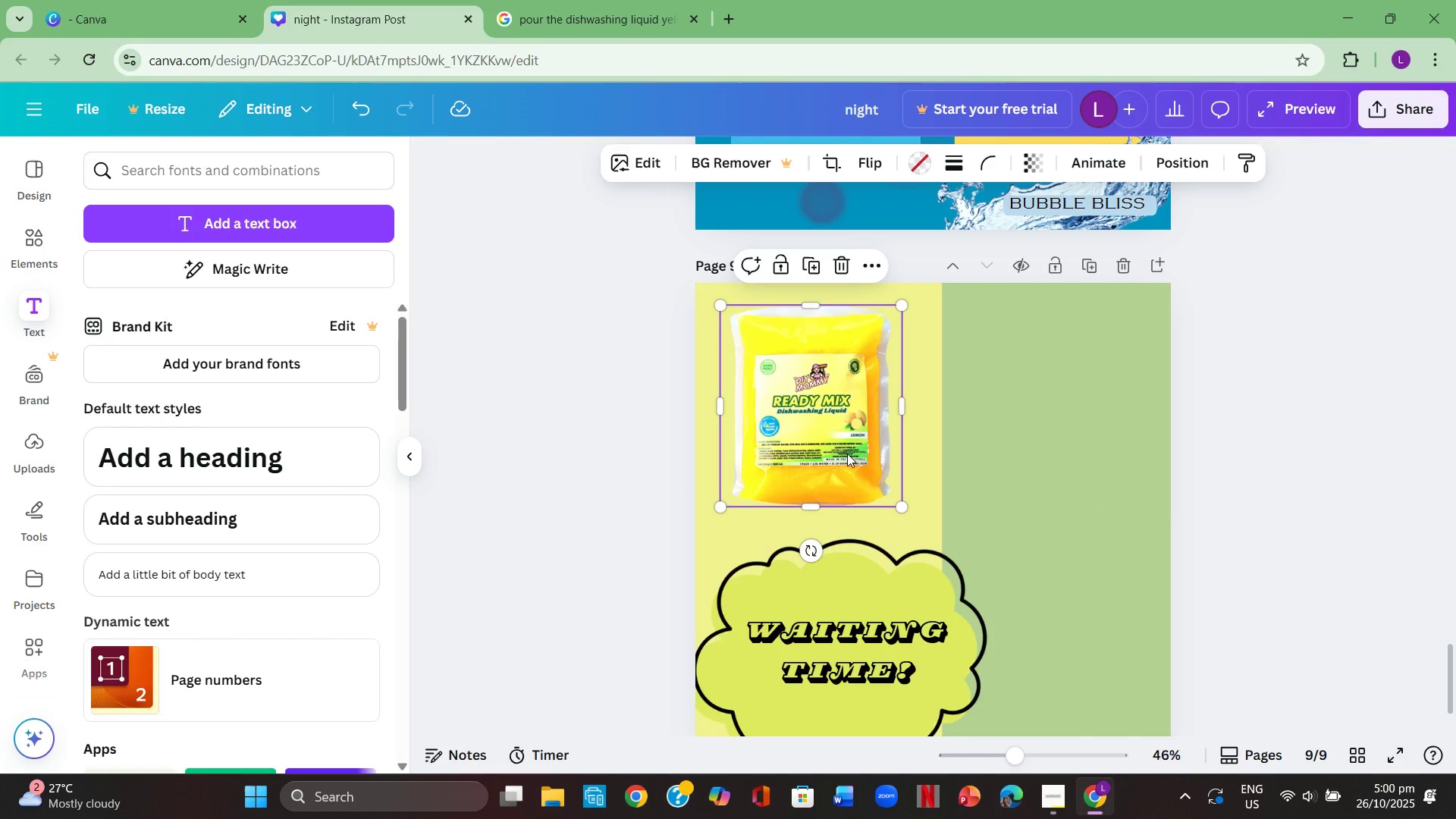 
key(Control+ControlLeft)
 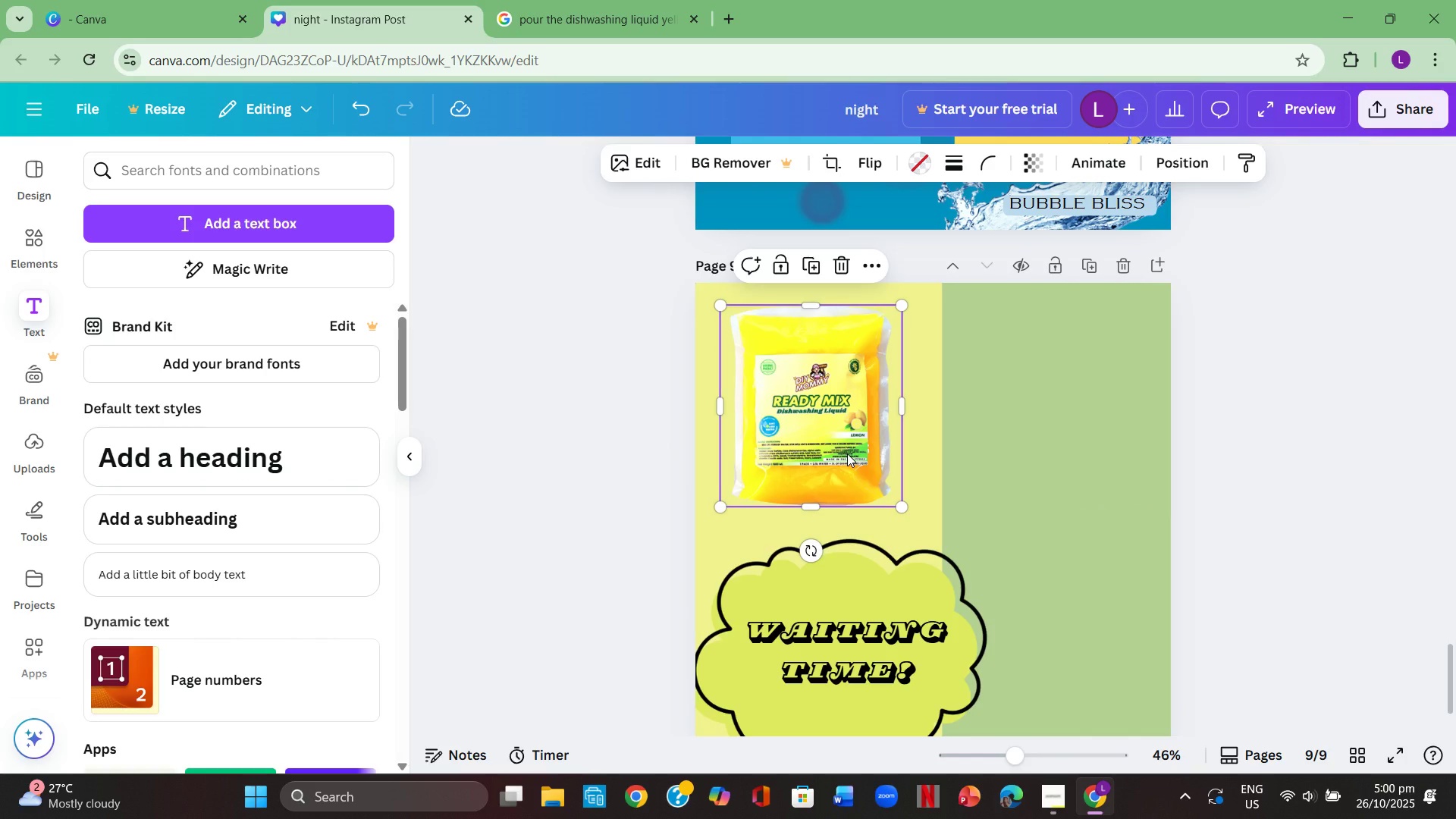 
key(Control+C)
 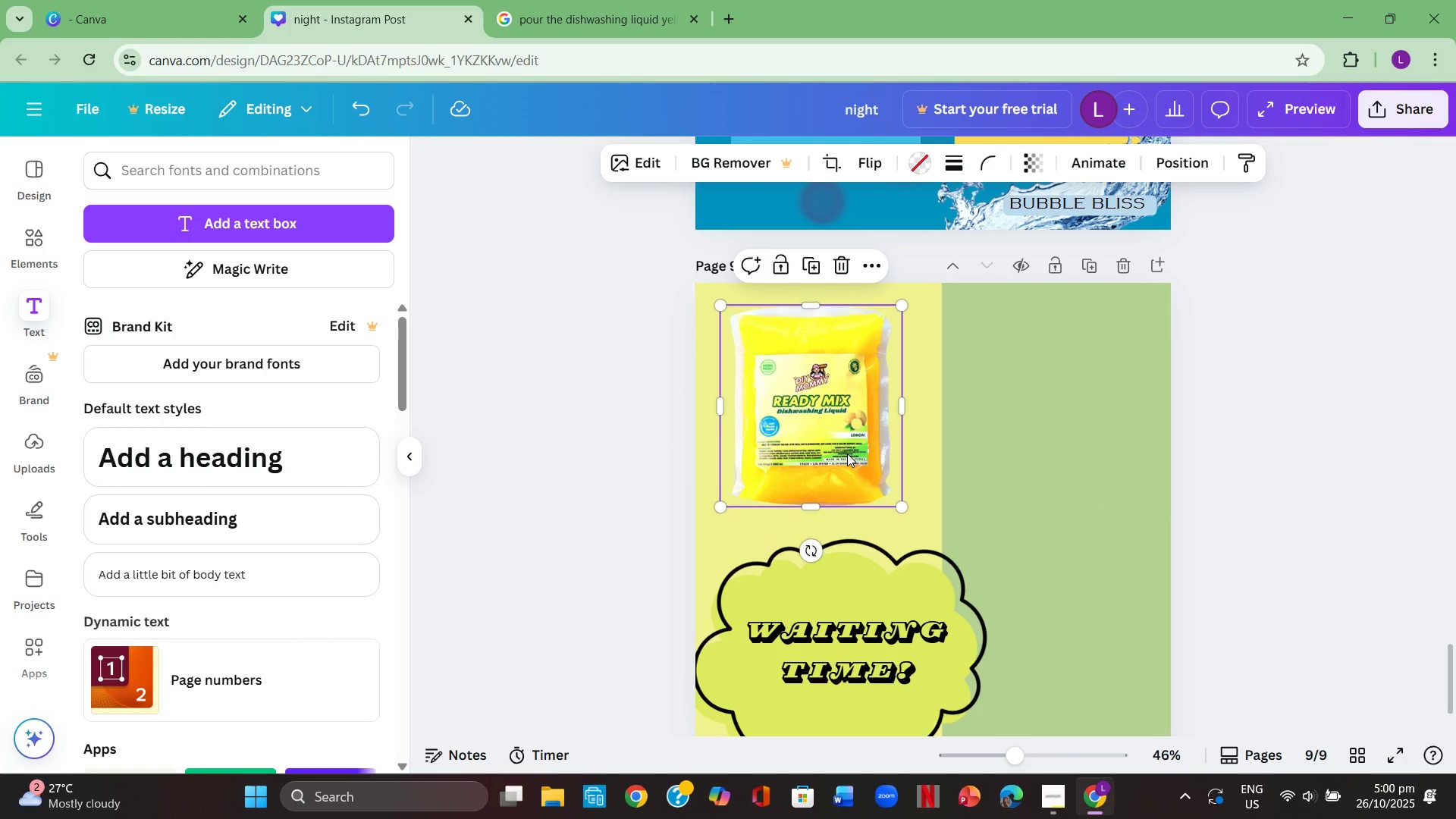 
key(Control+ControlLeft)
 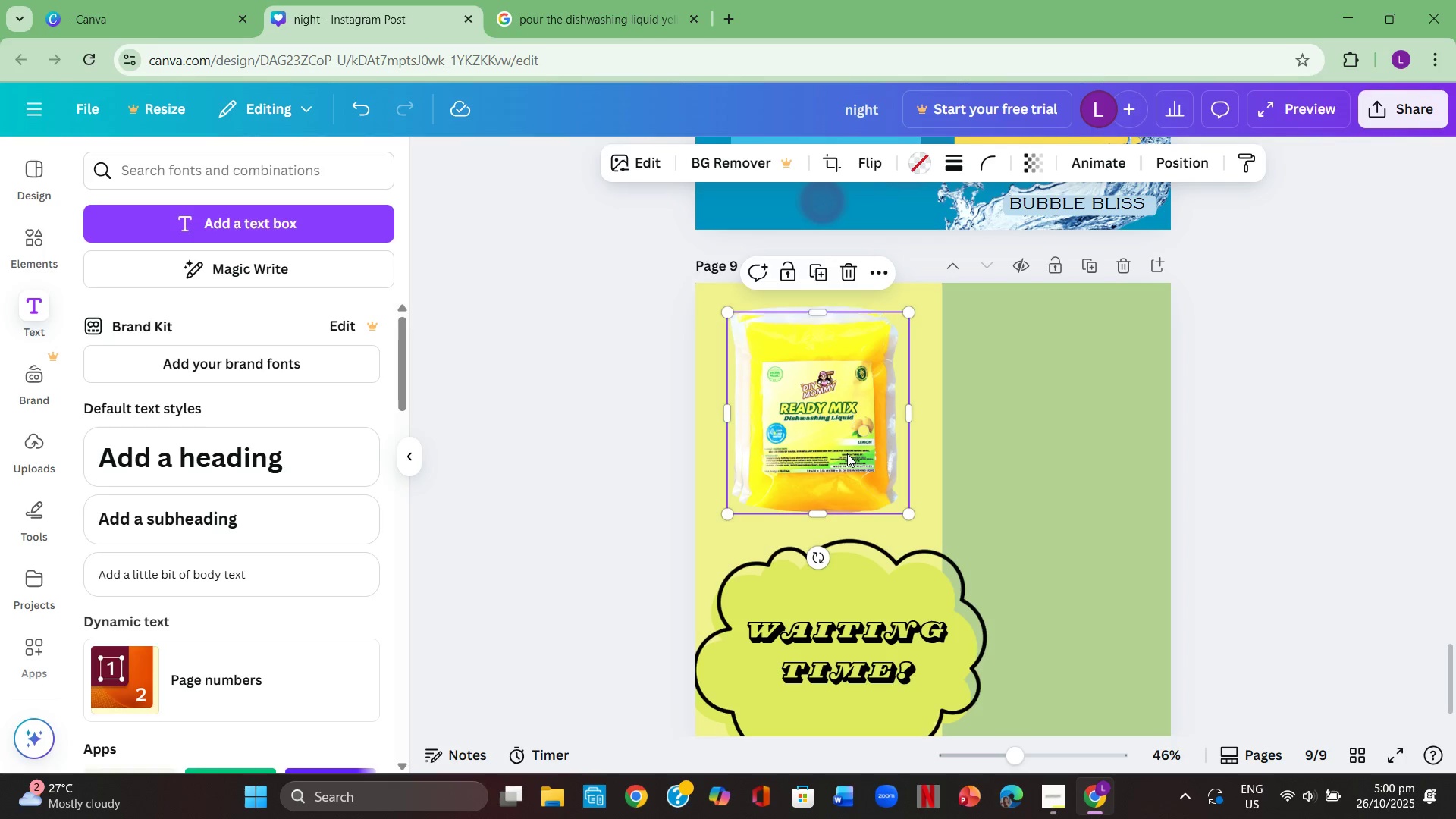 
key(Control+V)
 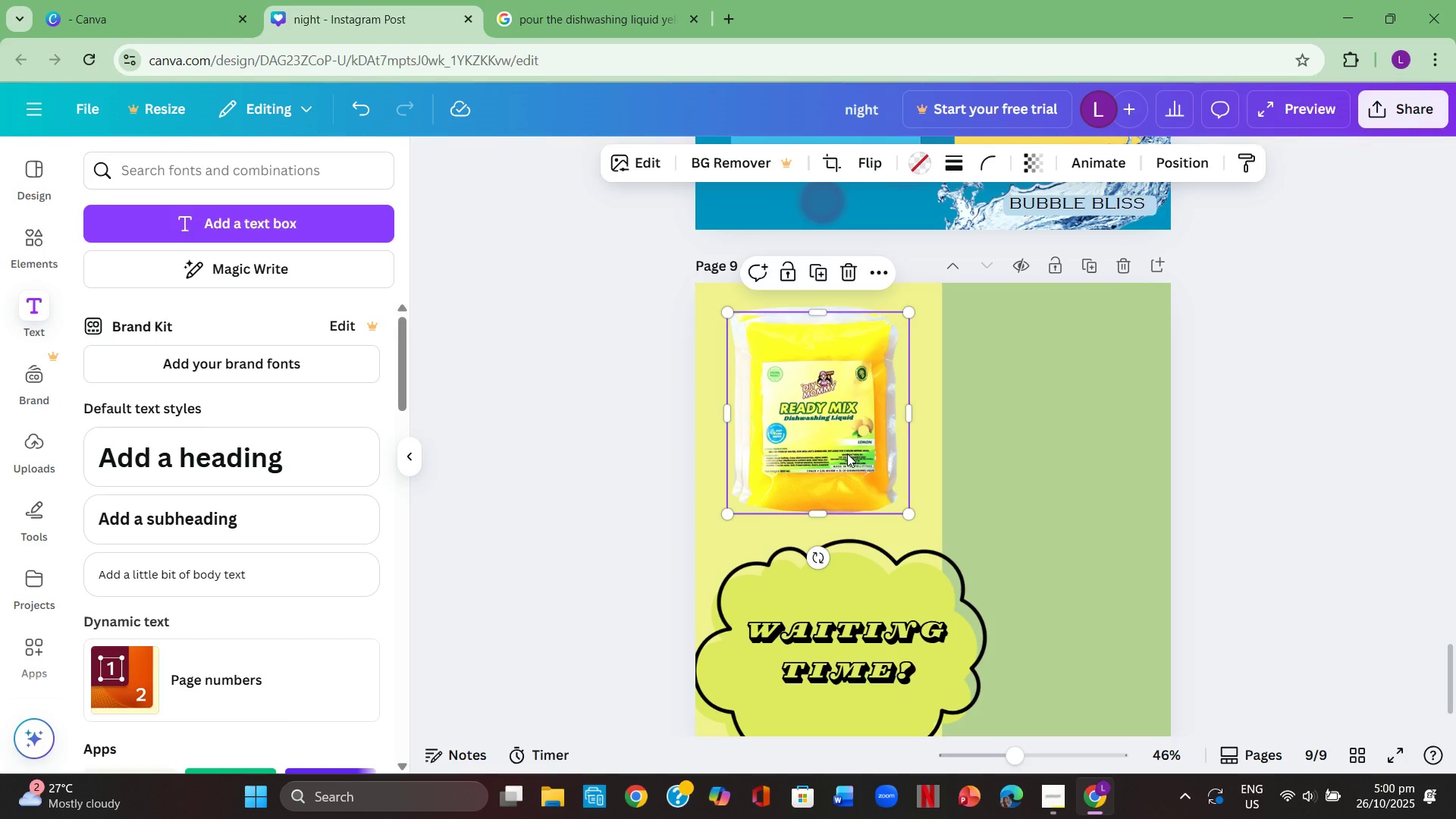 
left_click_drag(start_coordinate=[847, 453], to_coordinate=[1090, 447])
 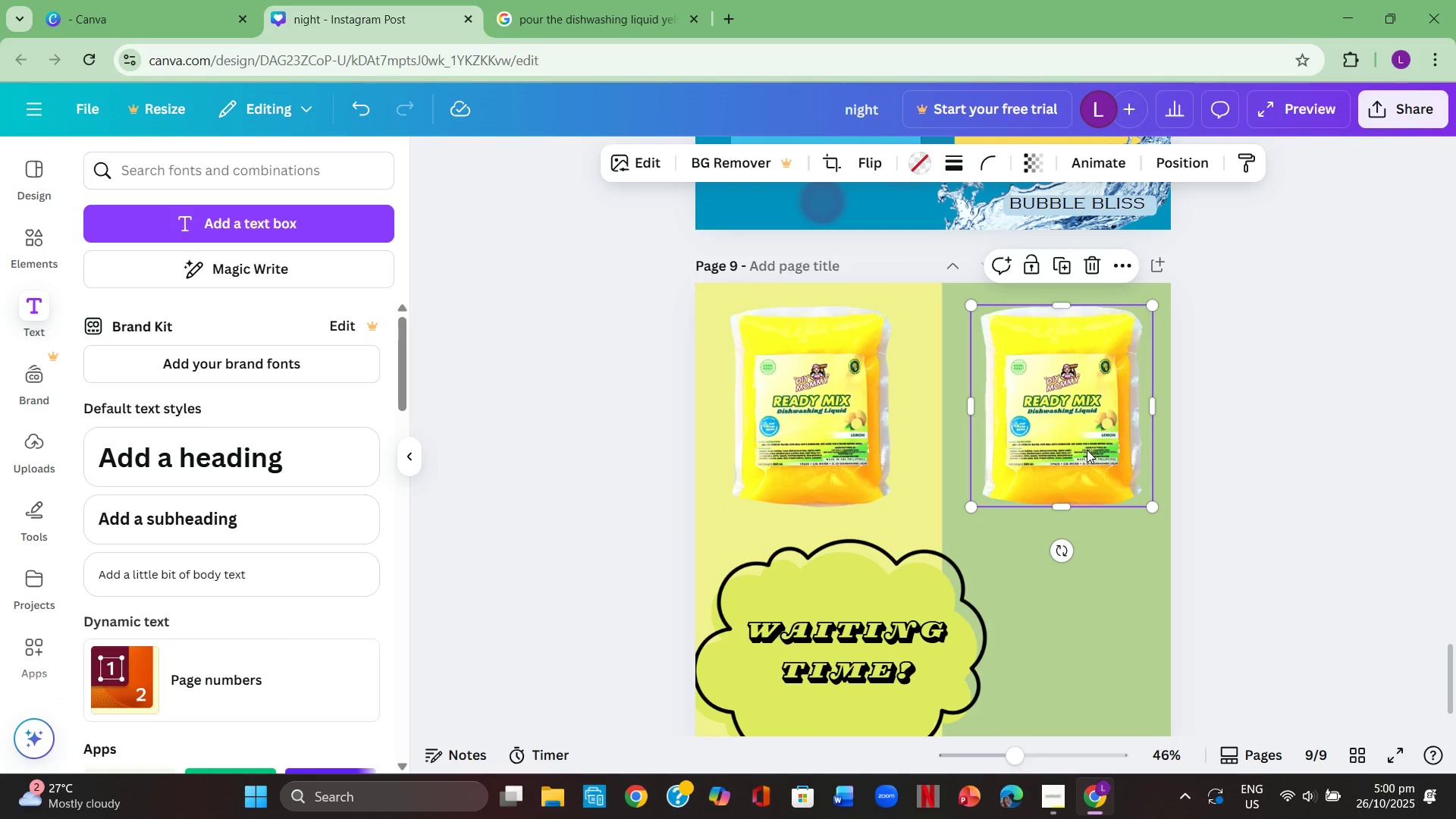 
left_click([1087, 450])
 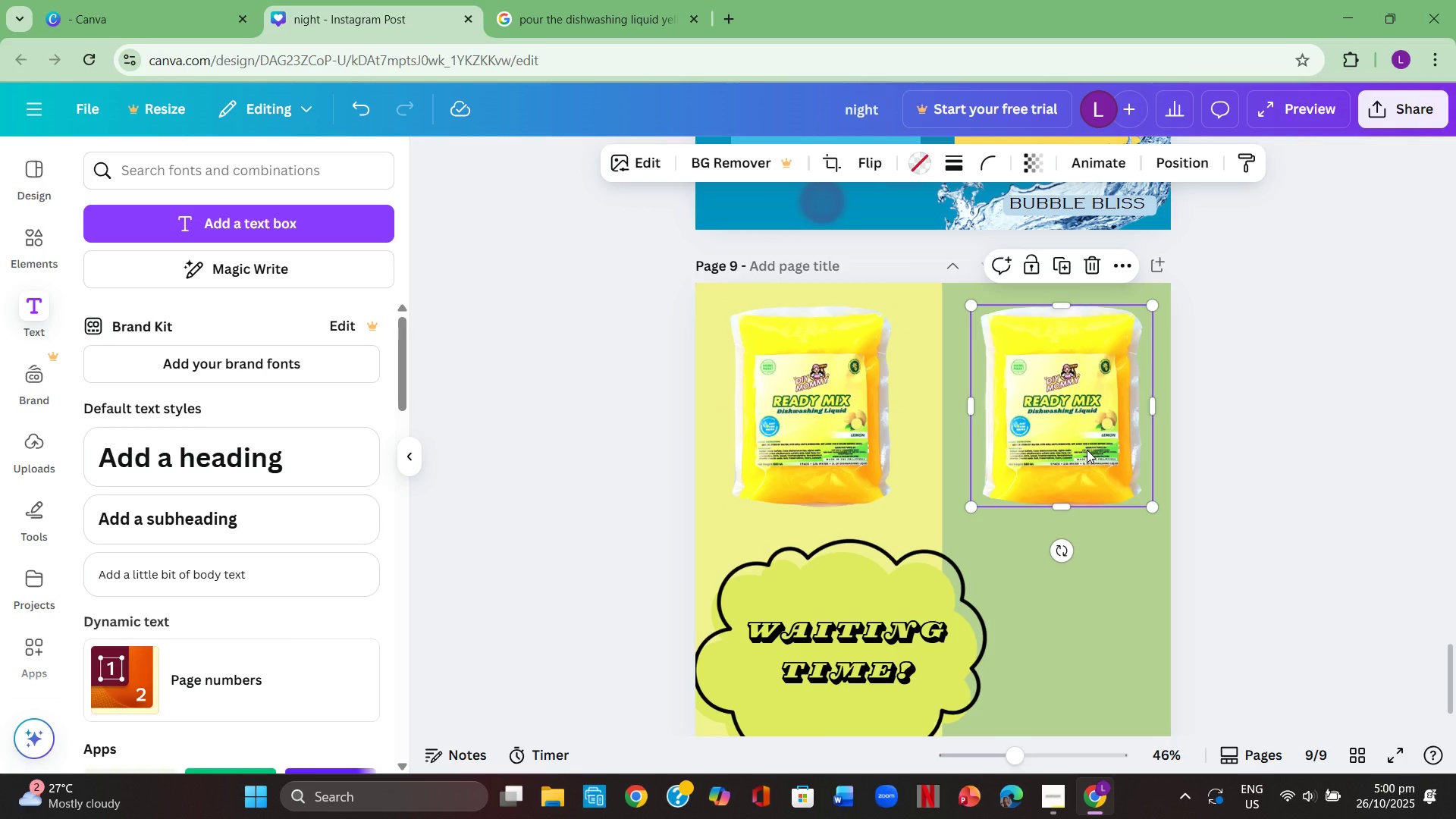 
key(Backspace)
 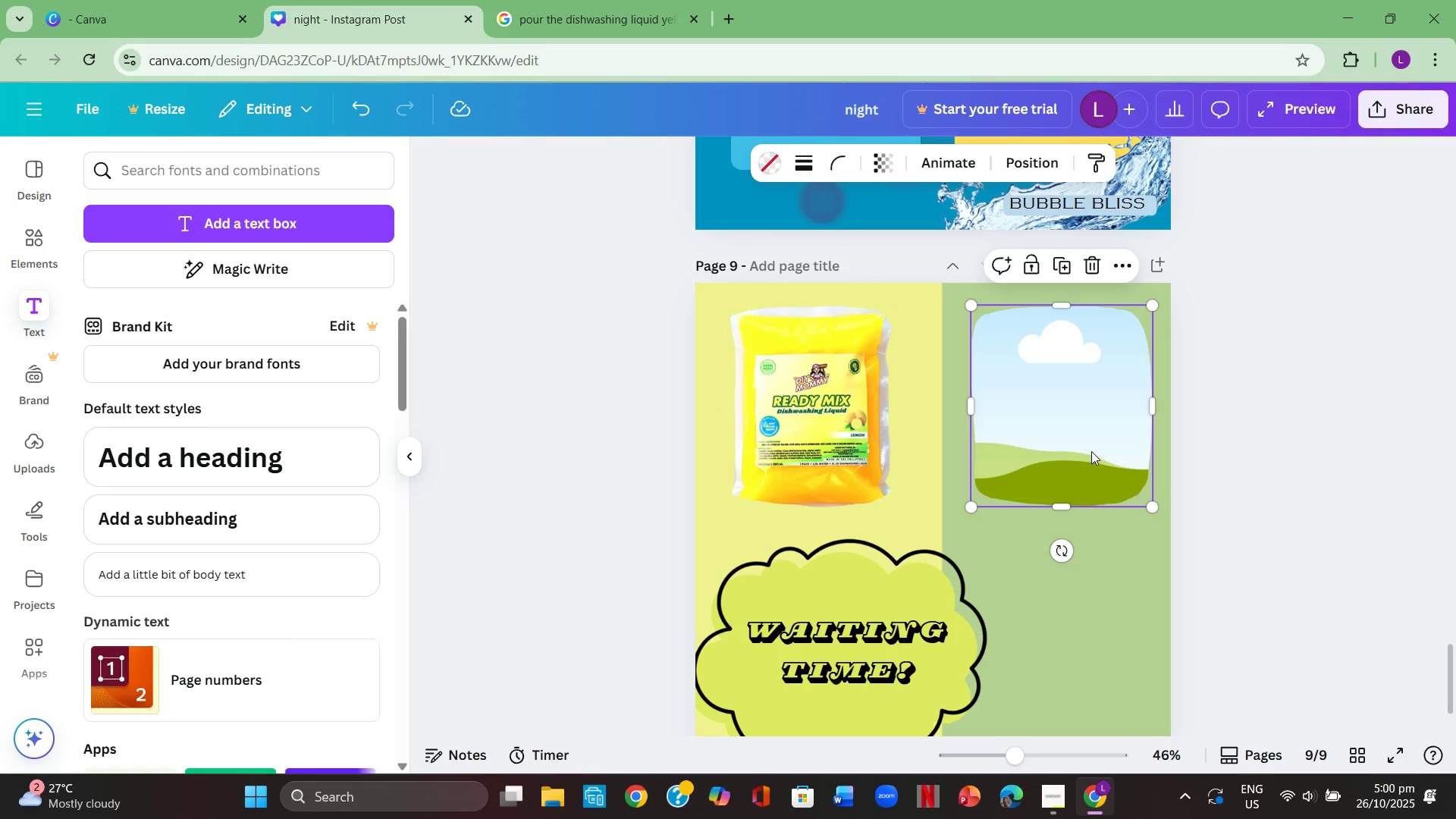 
double_click([1091, 451])
 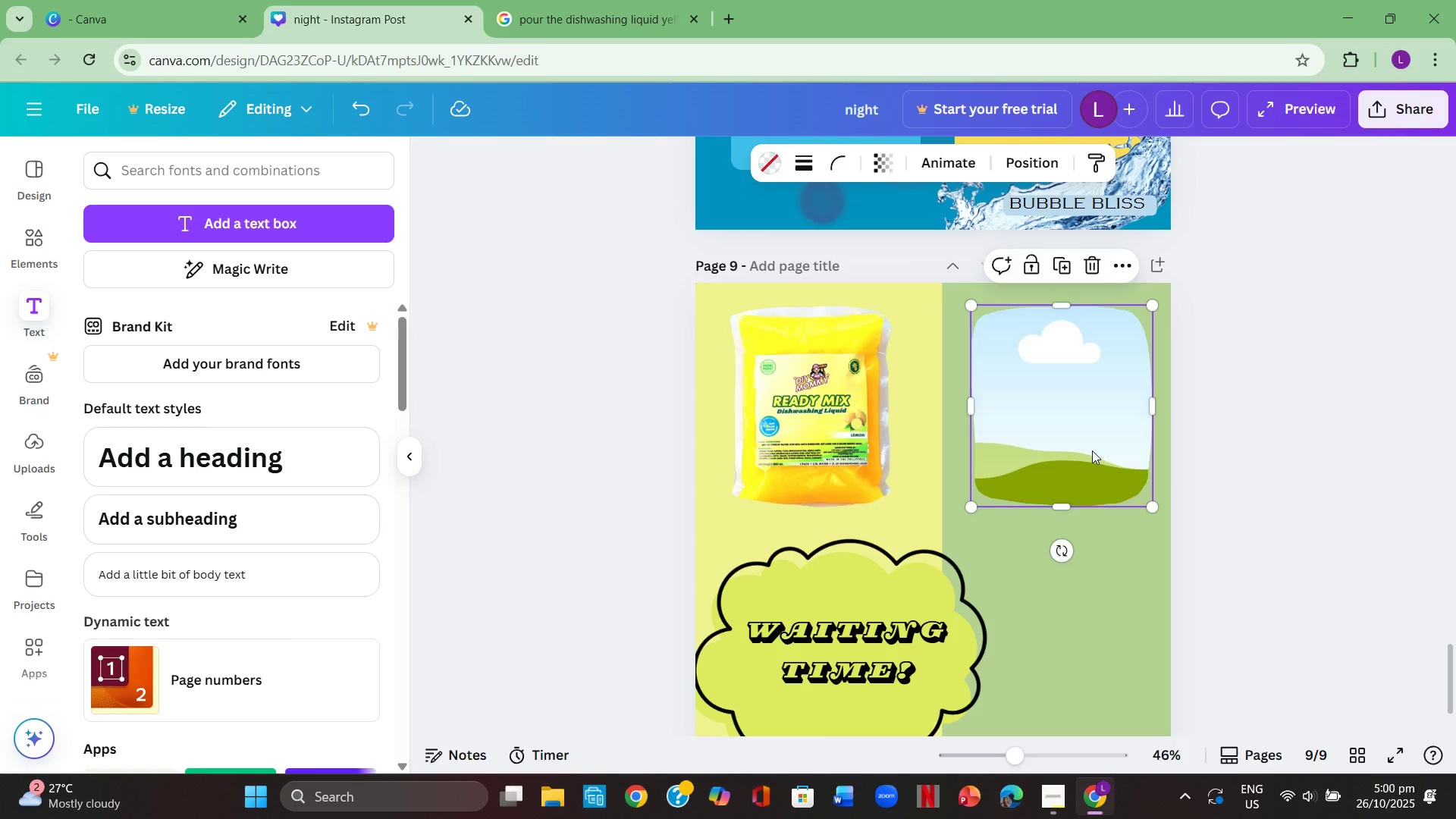 
key(Backspace)
 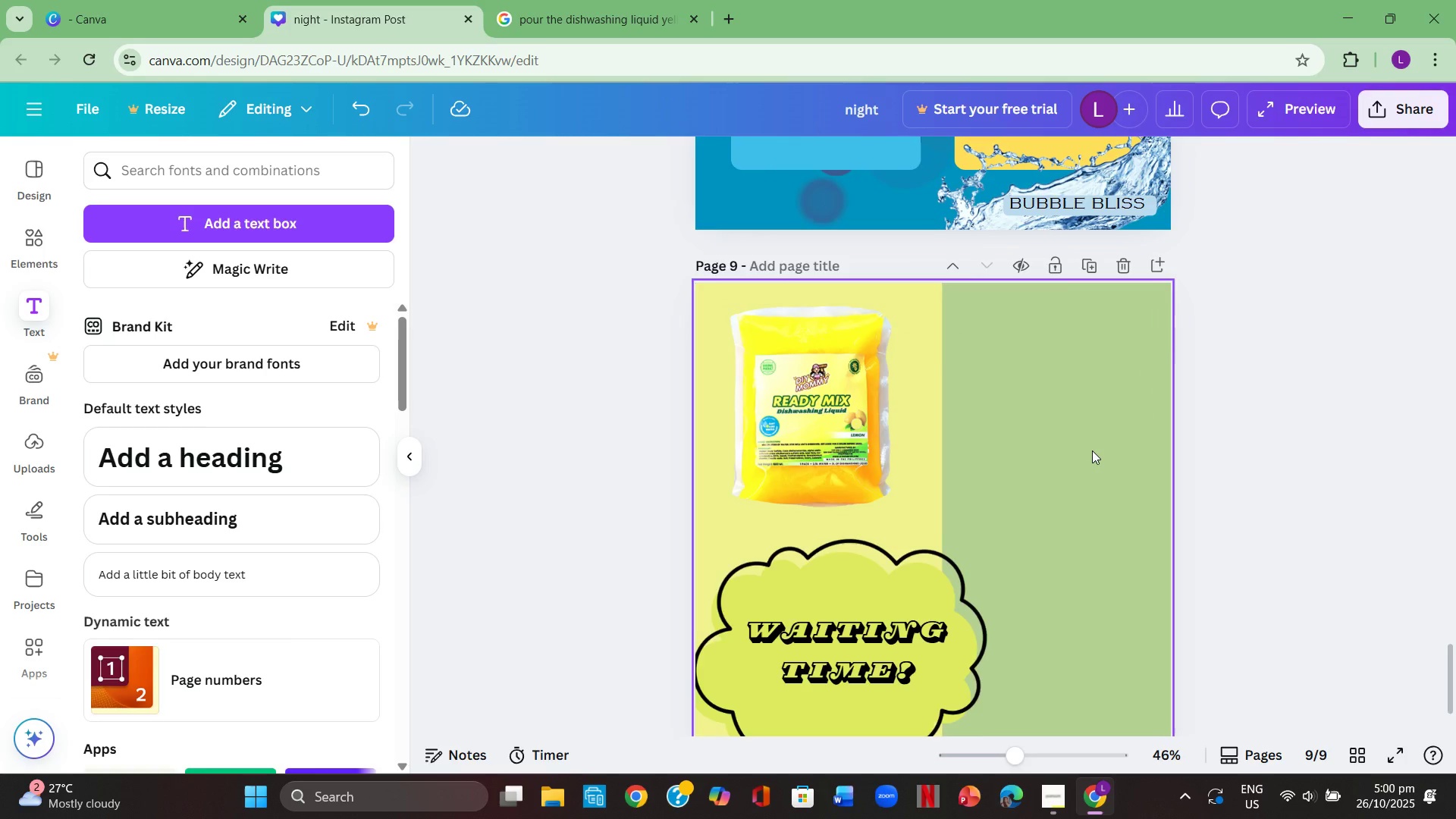 
scroll: coordinate [1092, 450], scroll_direction: up, amount: 11.0
 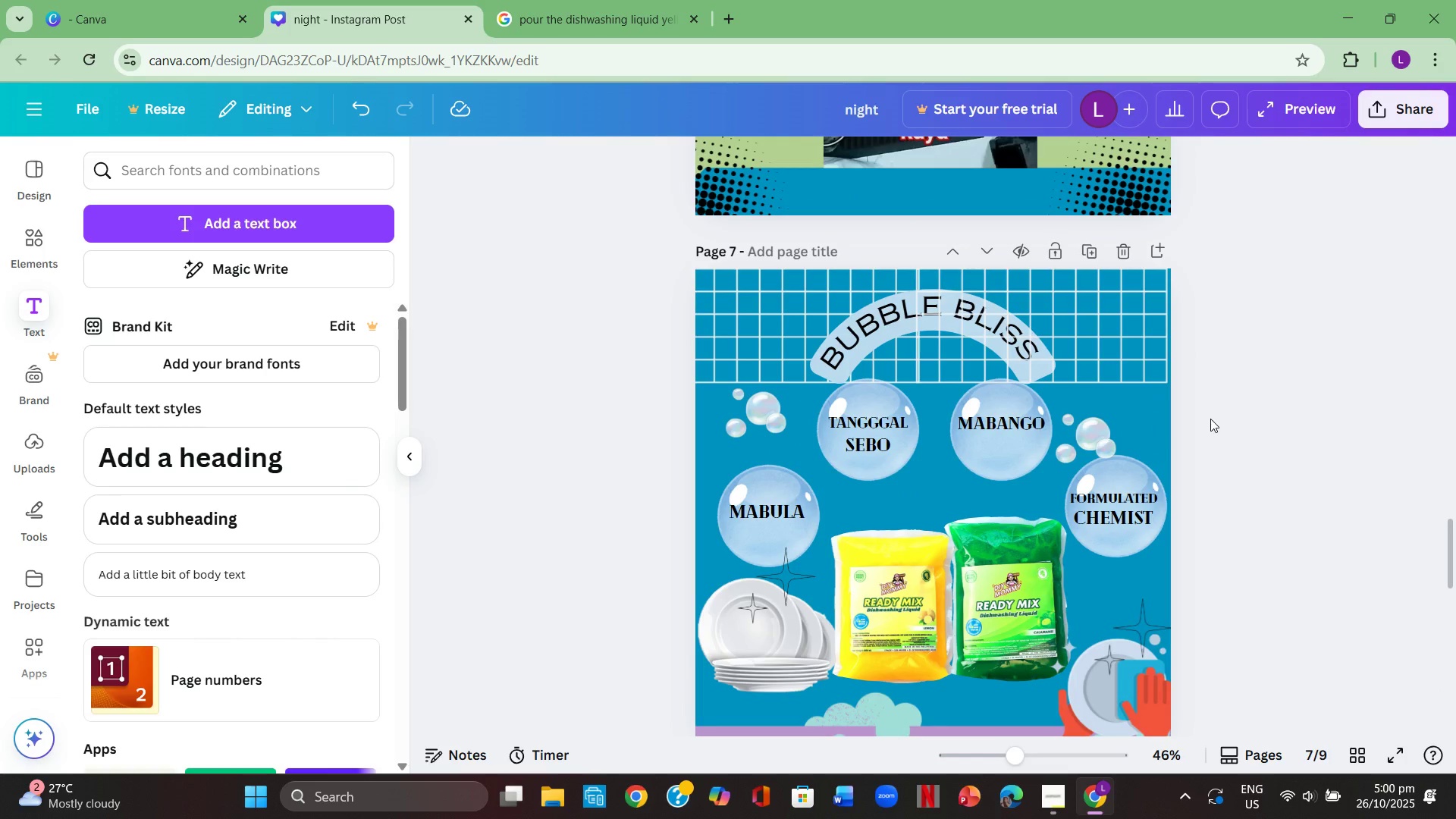 
scroll: coordinate [1077, 457], scroll_direction: down, amount: 6.0
 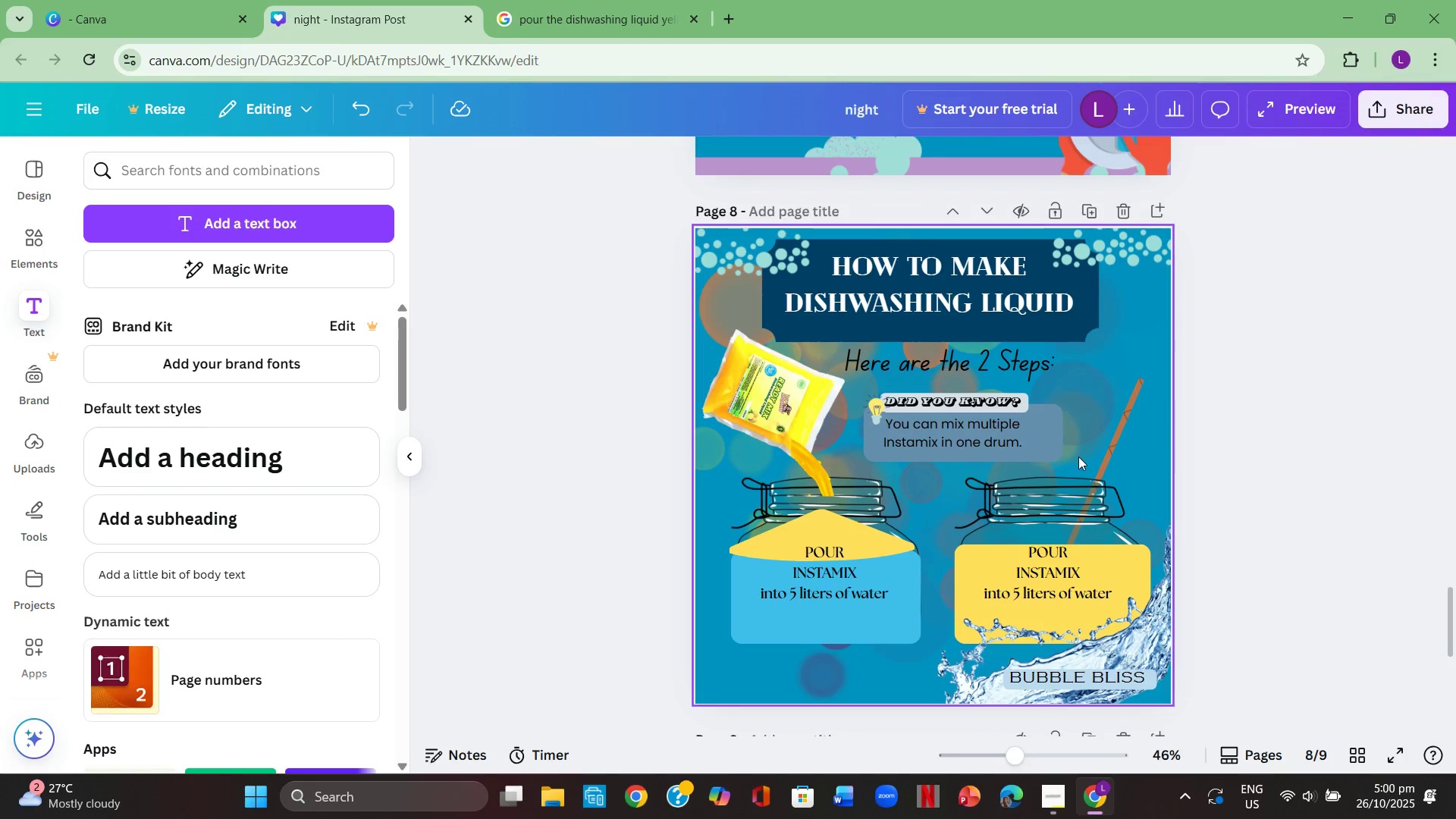 
scroll: coordinate [1081, 459], scroll_direction: up, amount: 3.0
 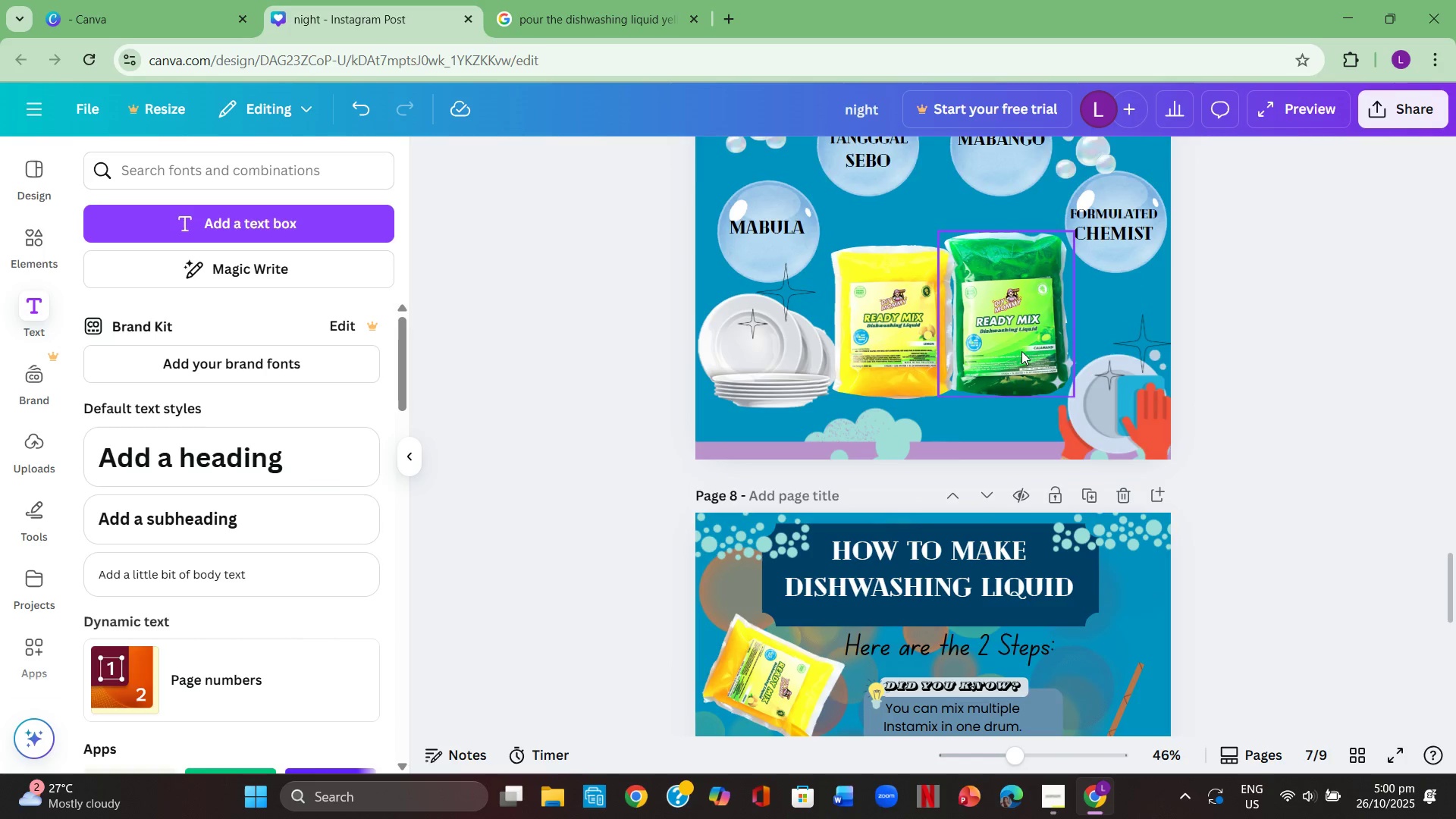 
left_click([1021, 351])
 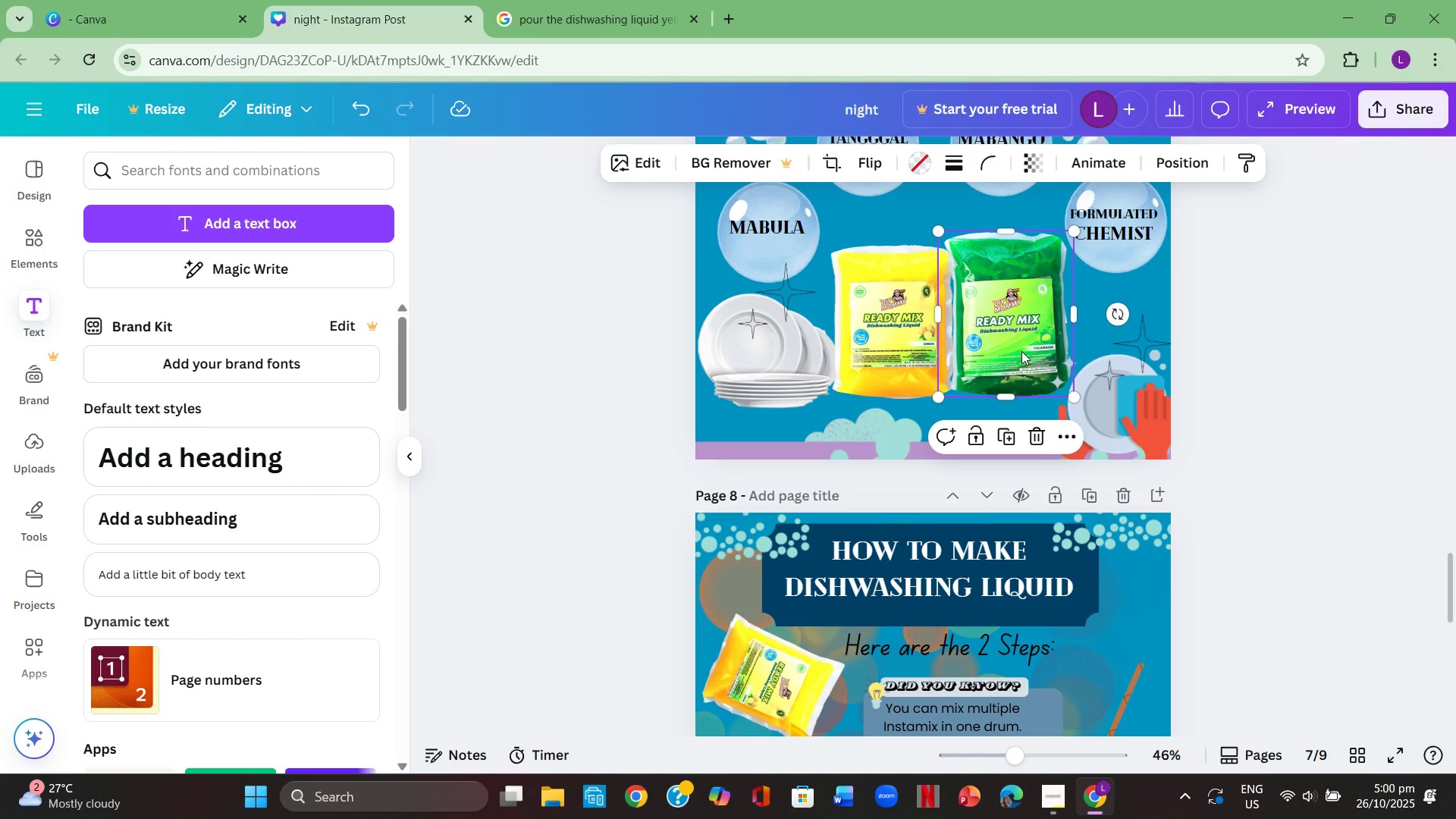 
key(Control+C)
 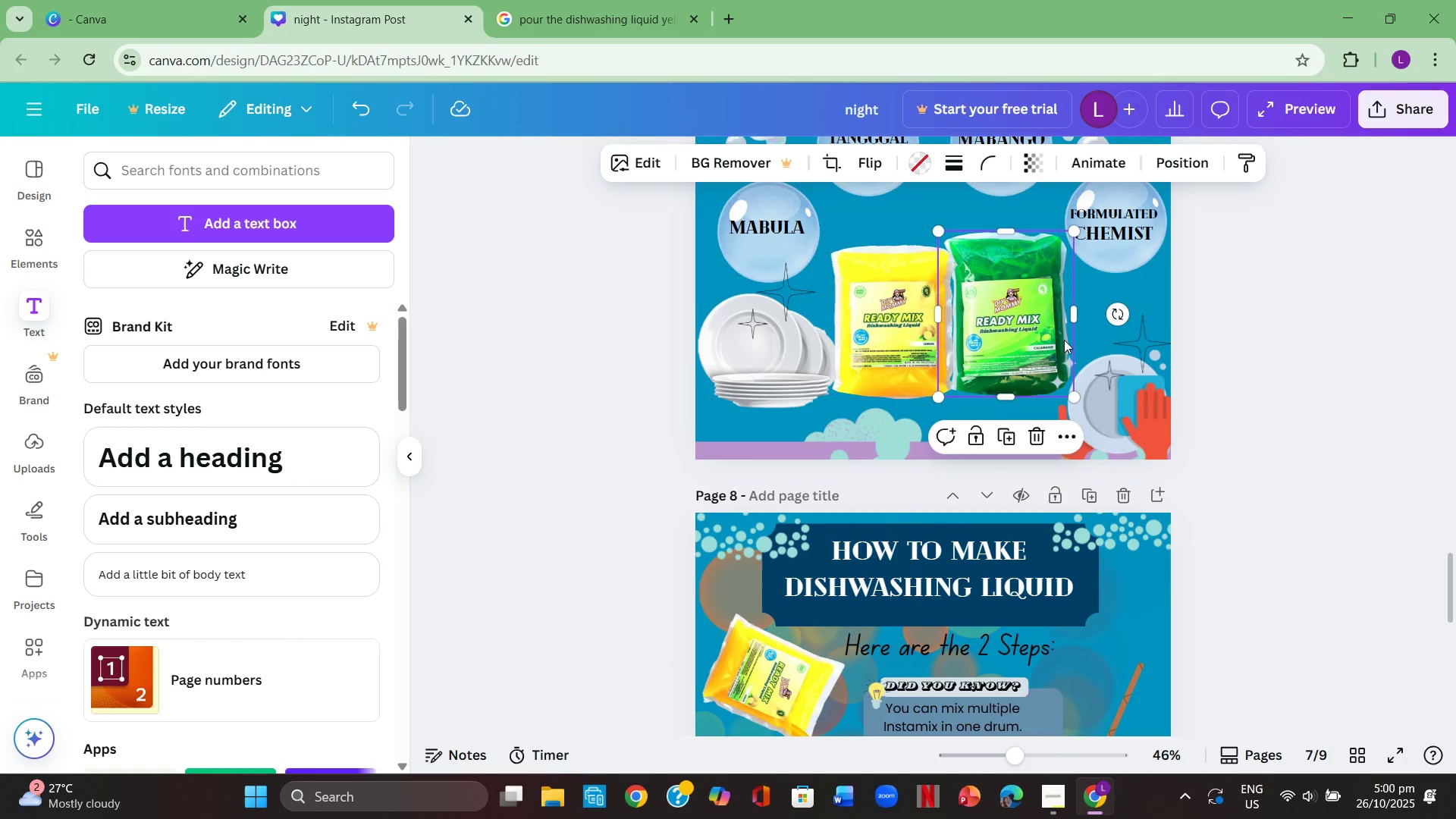 
scroll: coordinate [1064, 340], scroll_direction: down, amount: 8.0
 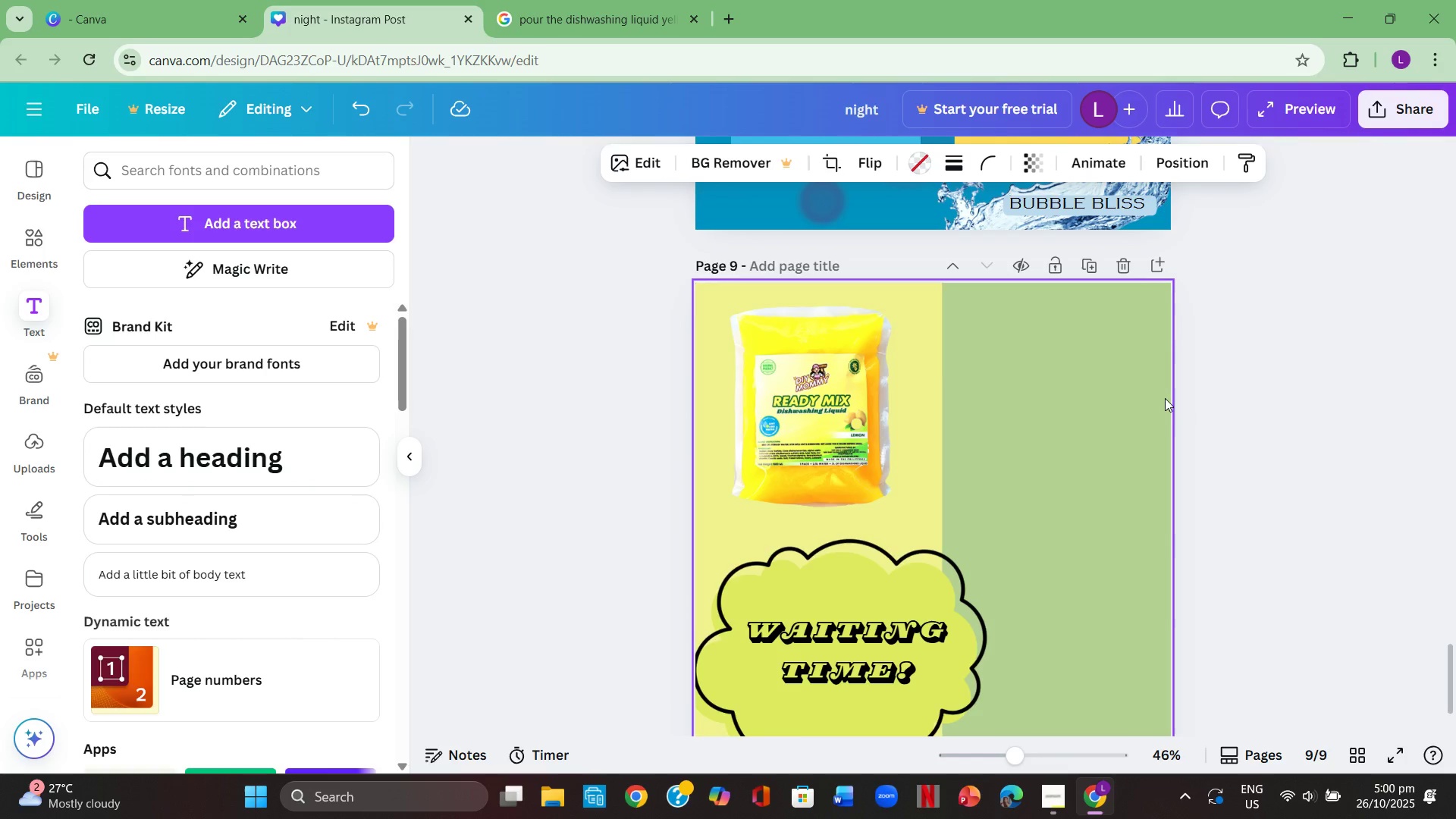 
key(Control+ControlLeft)
 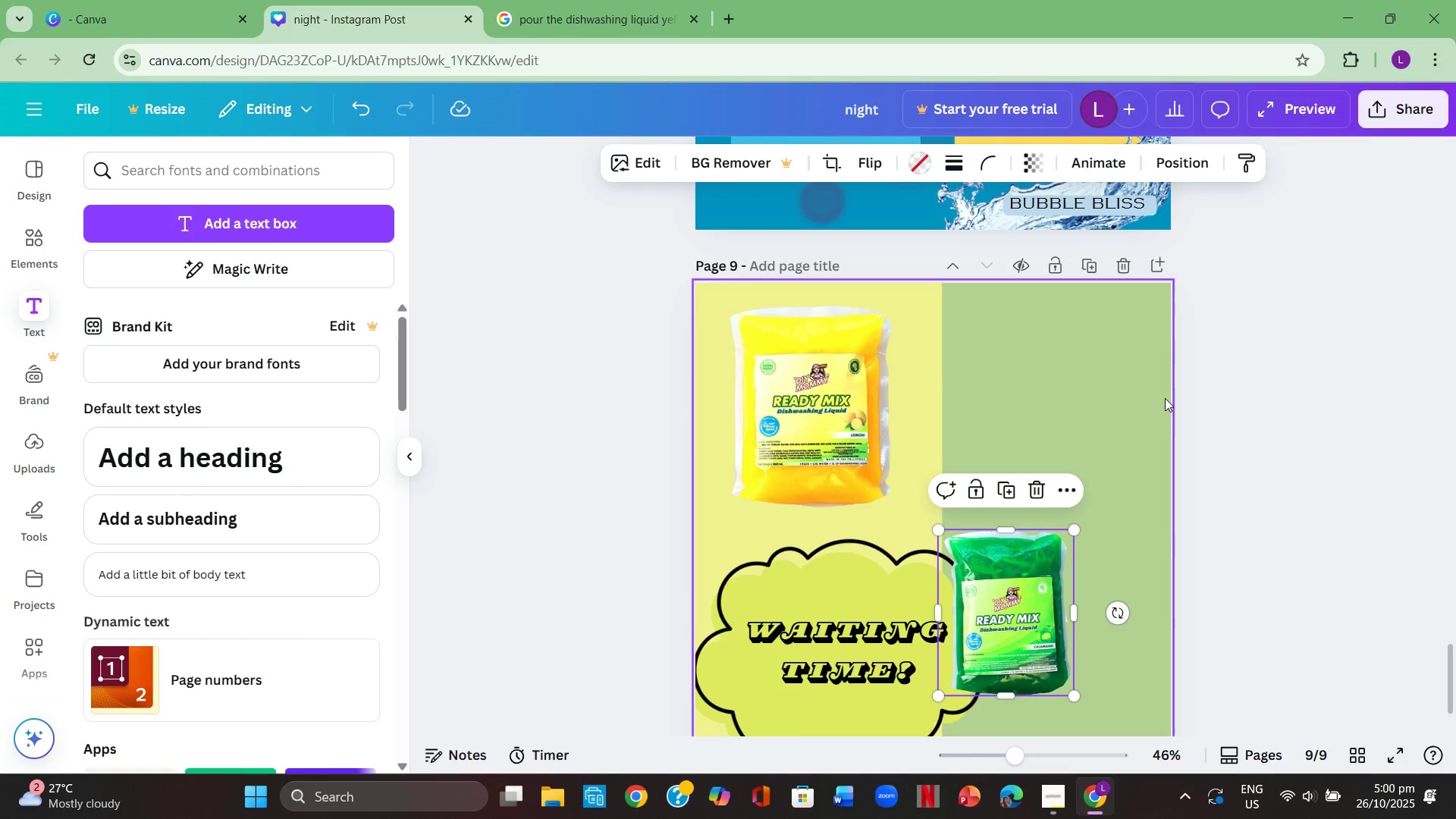 
key(Control+V)
 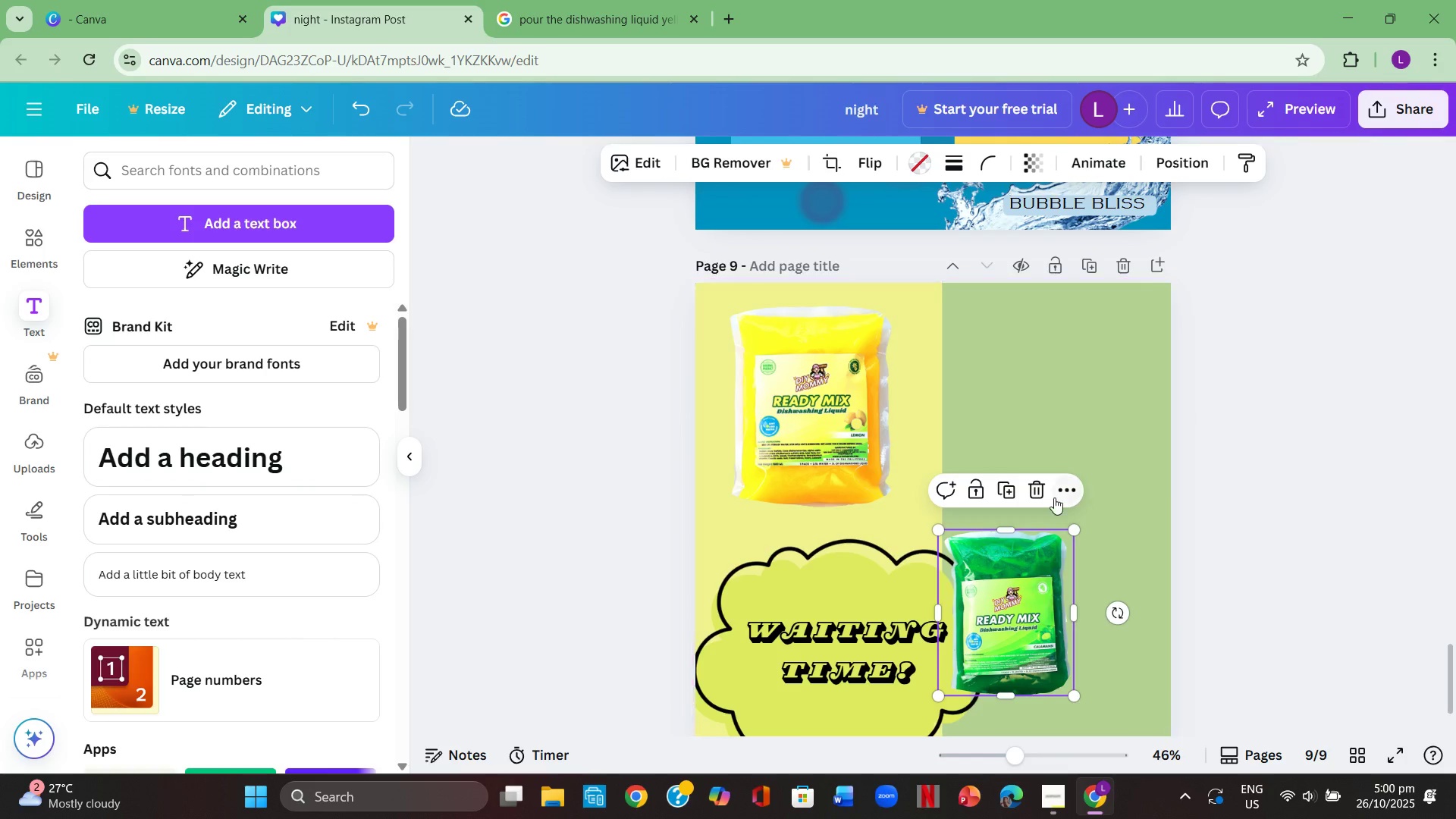 
left_click_drag(start_coordinate=[1028, 575], to_coordinate=[1055, 354])
 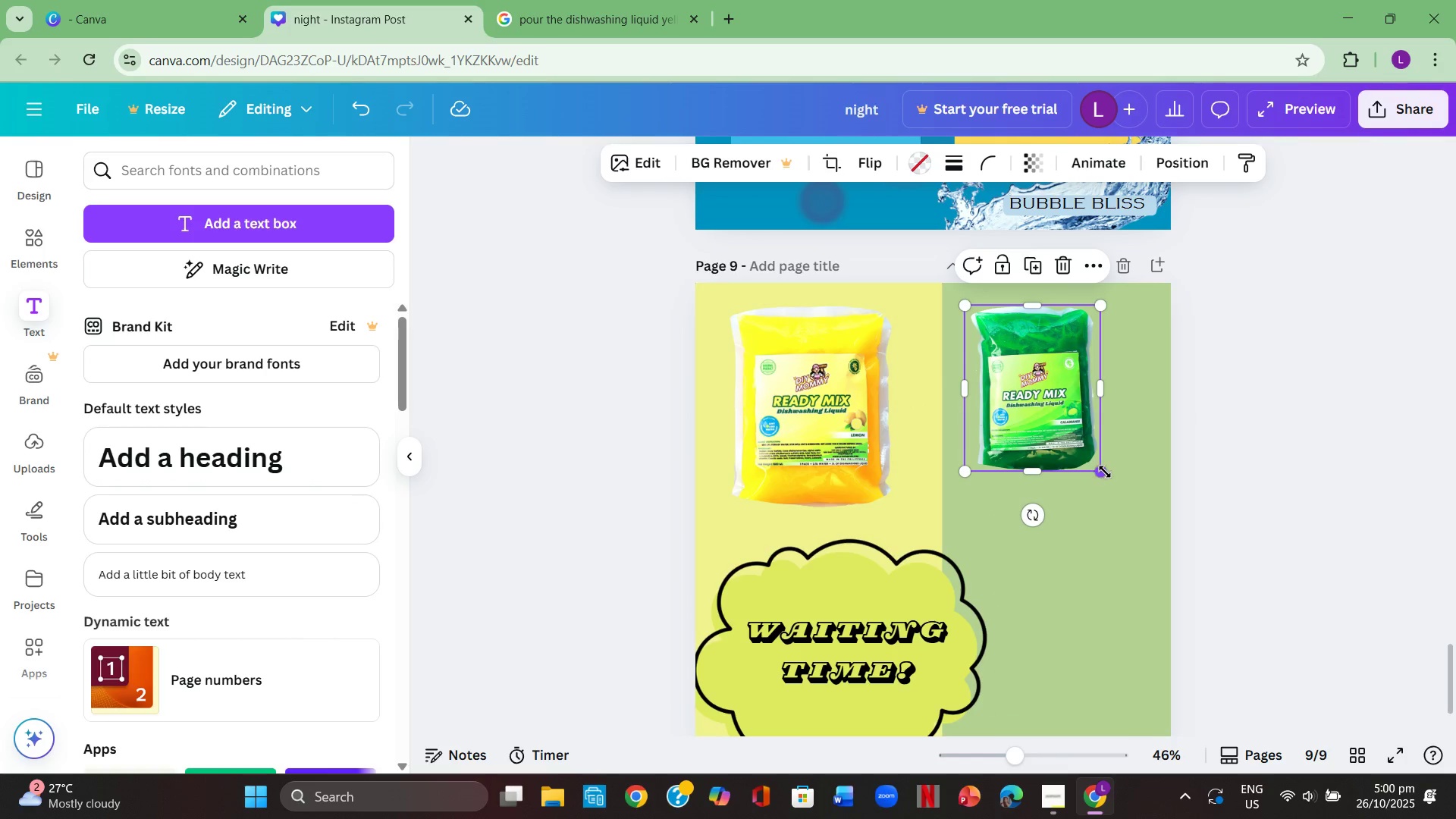 
left_click_drag(start_coordinate=[1105, 472], to_coordinate=[1133, 530])
 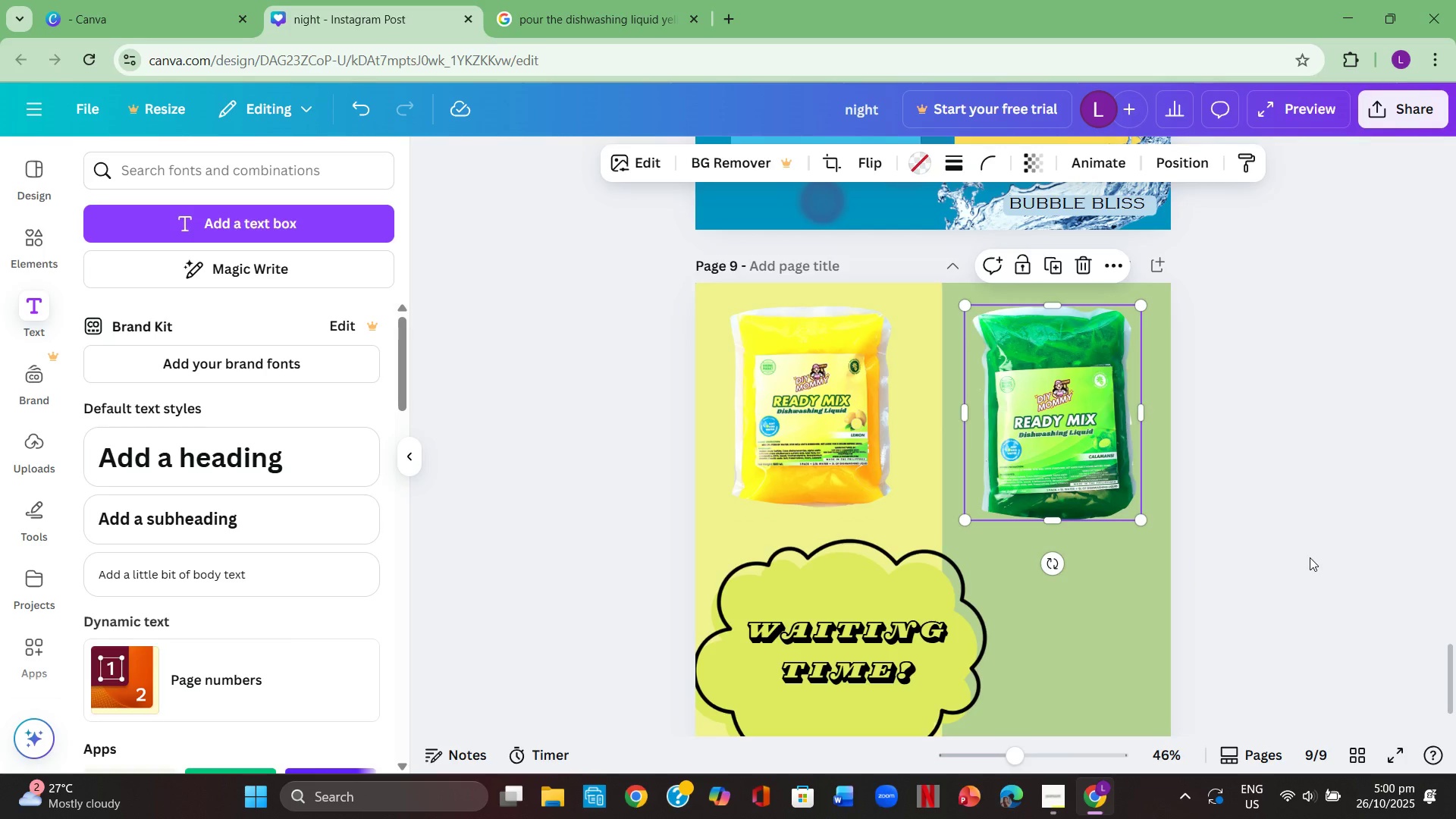 
left_click([1310, 557])
 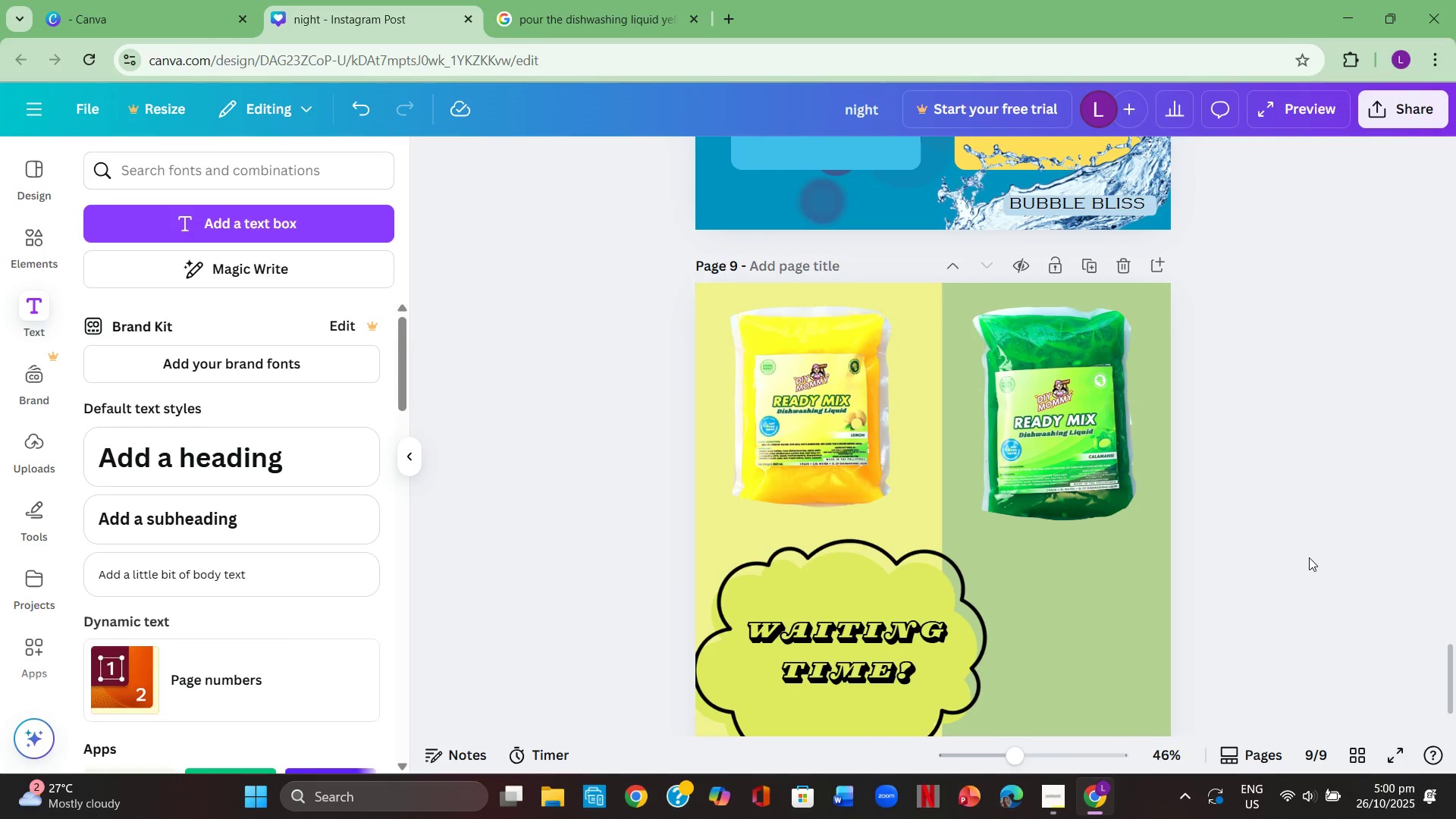 
scroll: coordinate [1307, 557], scroll_direction: down, amount: 3.0
 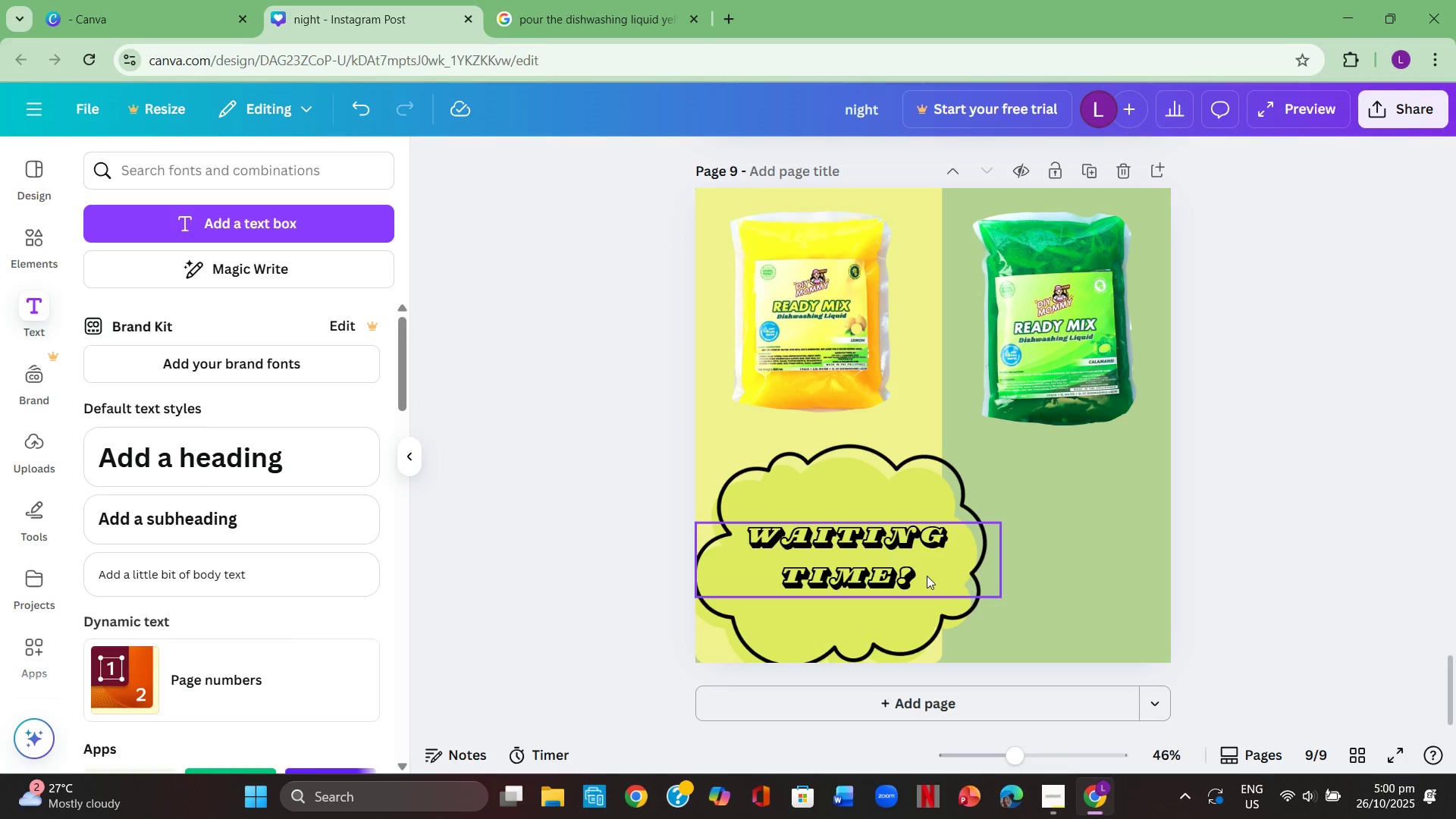 
left_click([927, 576])
 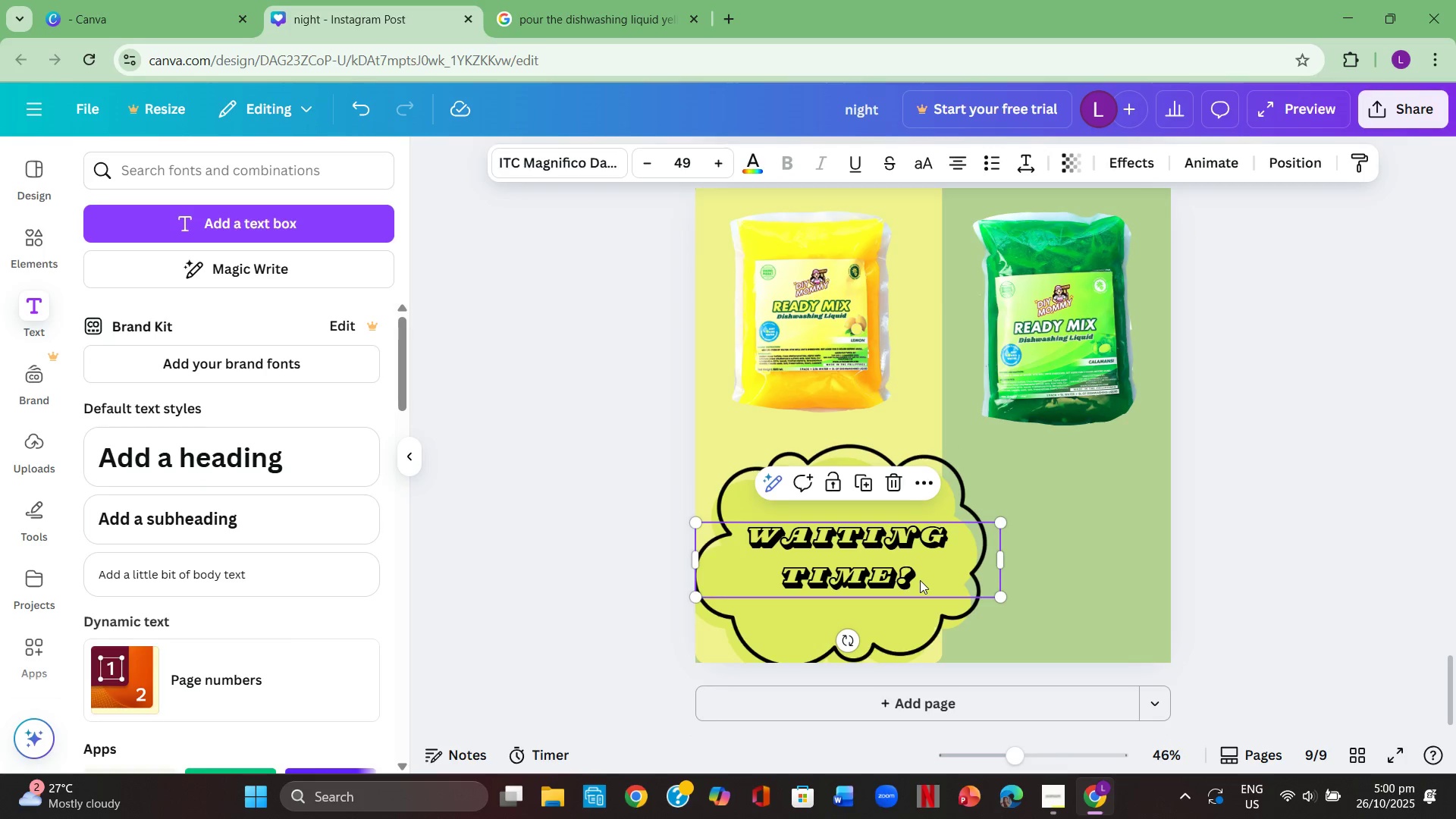 
left_click([920, 580])
 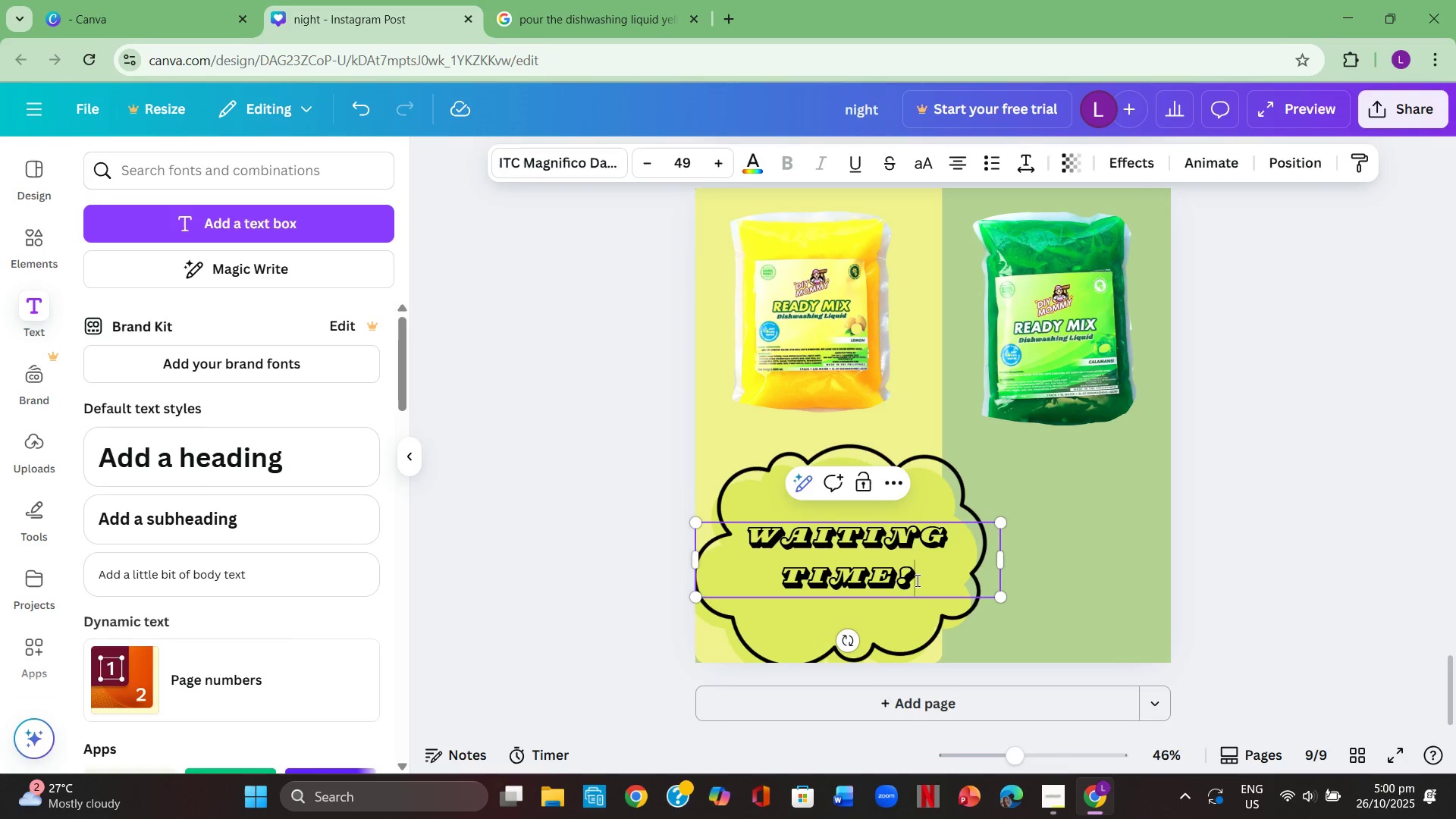 
left_click([916, 580])
 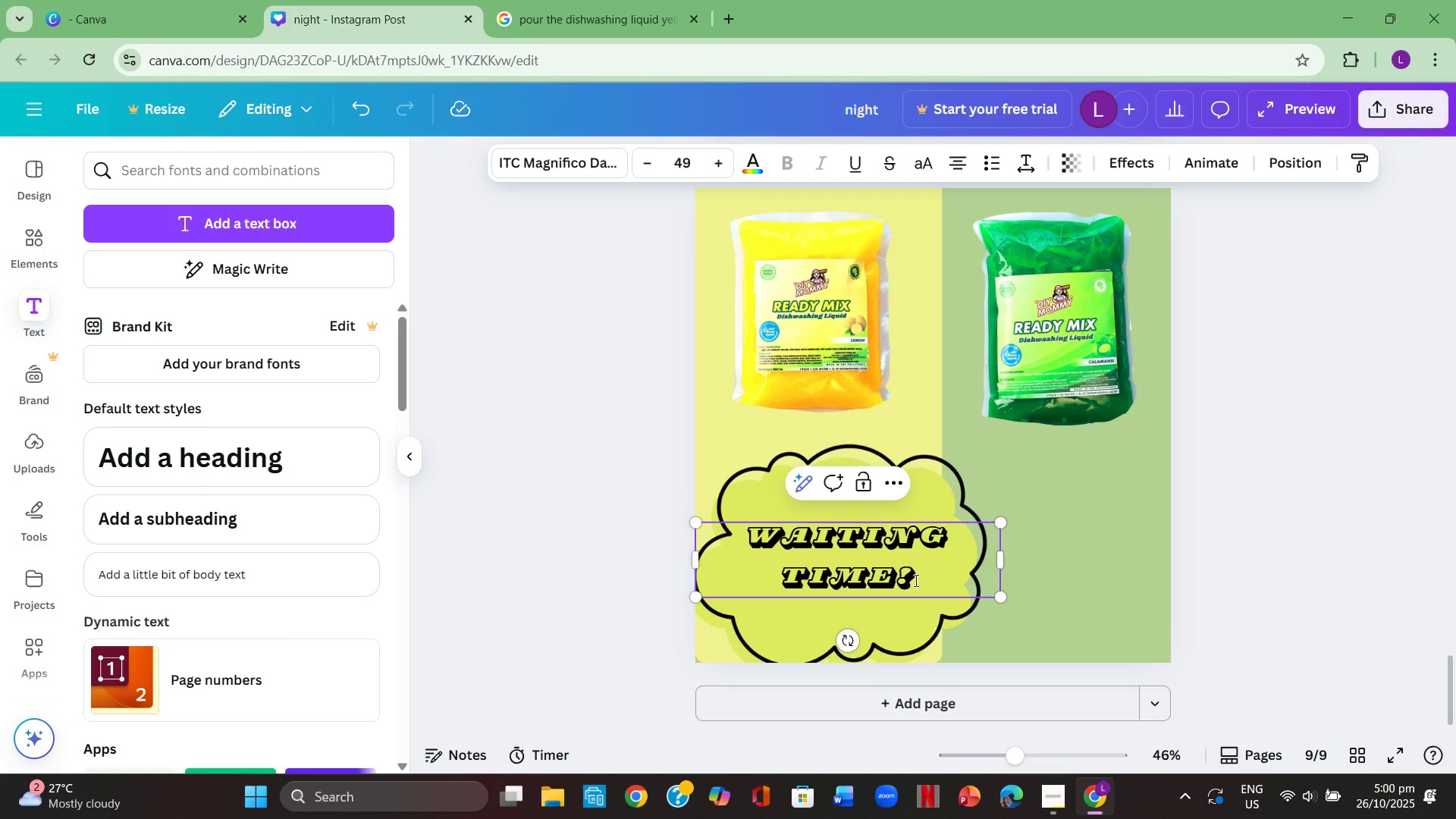 
key(Backspace)
key(Backspace)
key(Backspace)
key(Backspace)
key(Backspace)
key(Backspace)
key(Backspace)
key(Backspace)
key(Backspace)
type( for )
 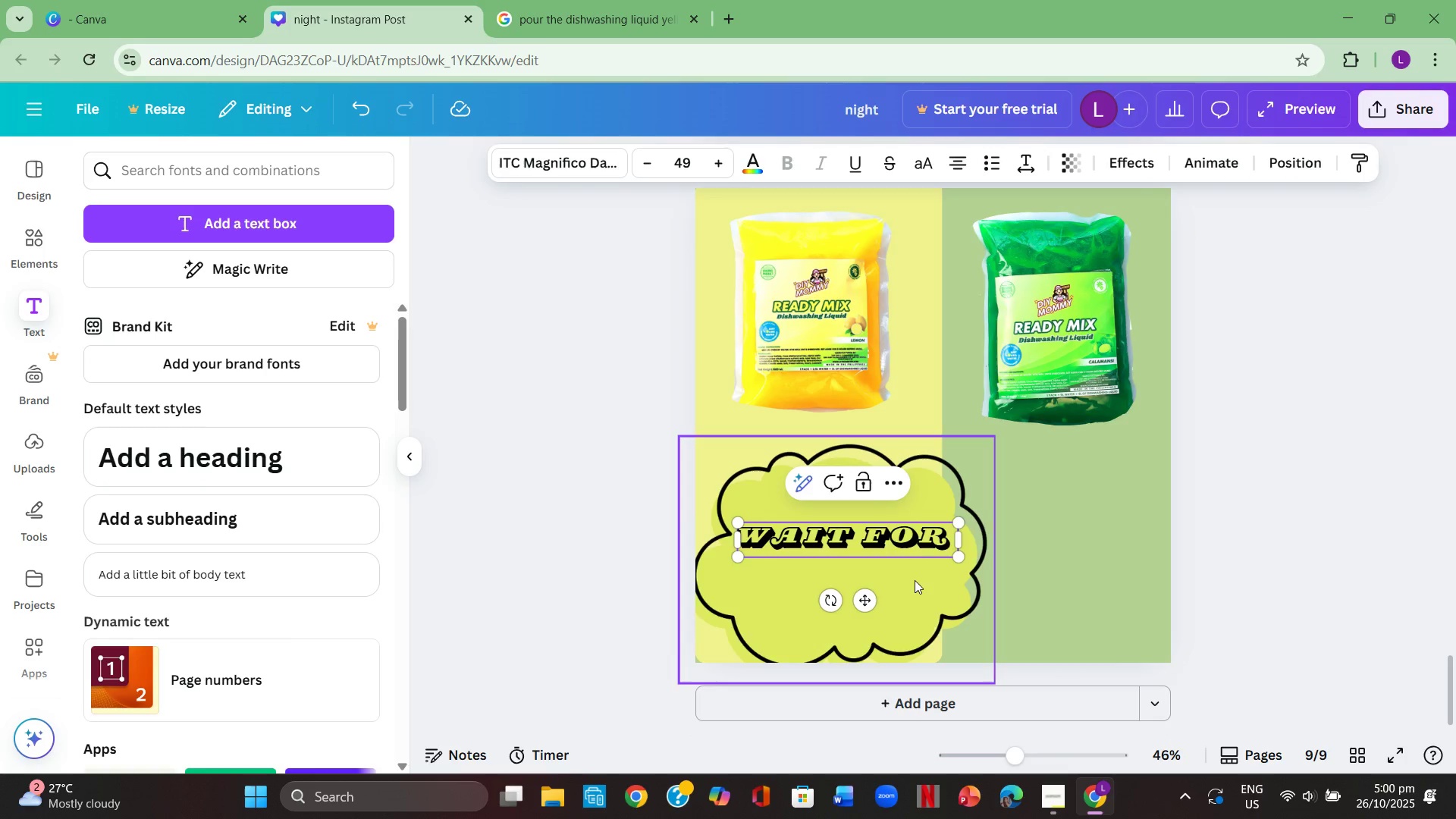 
key(Enter)
 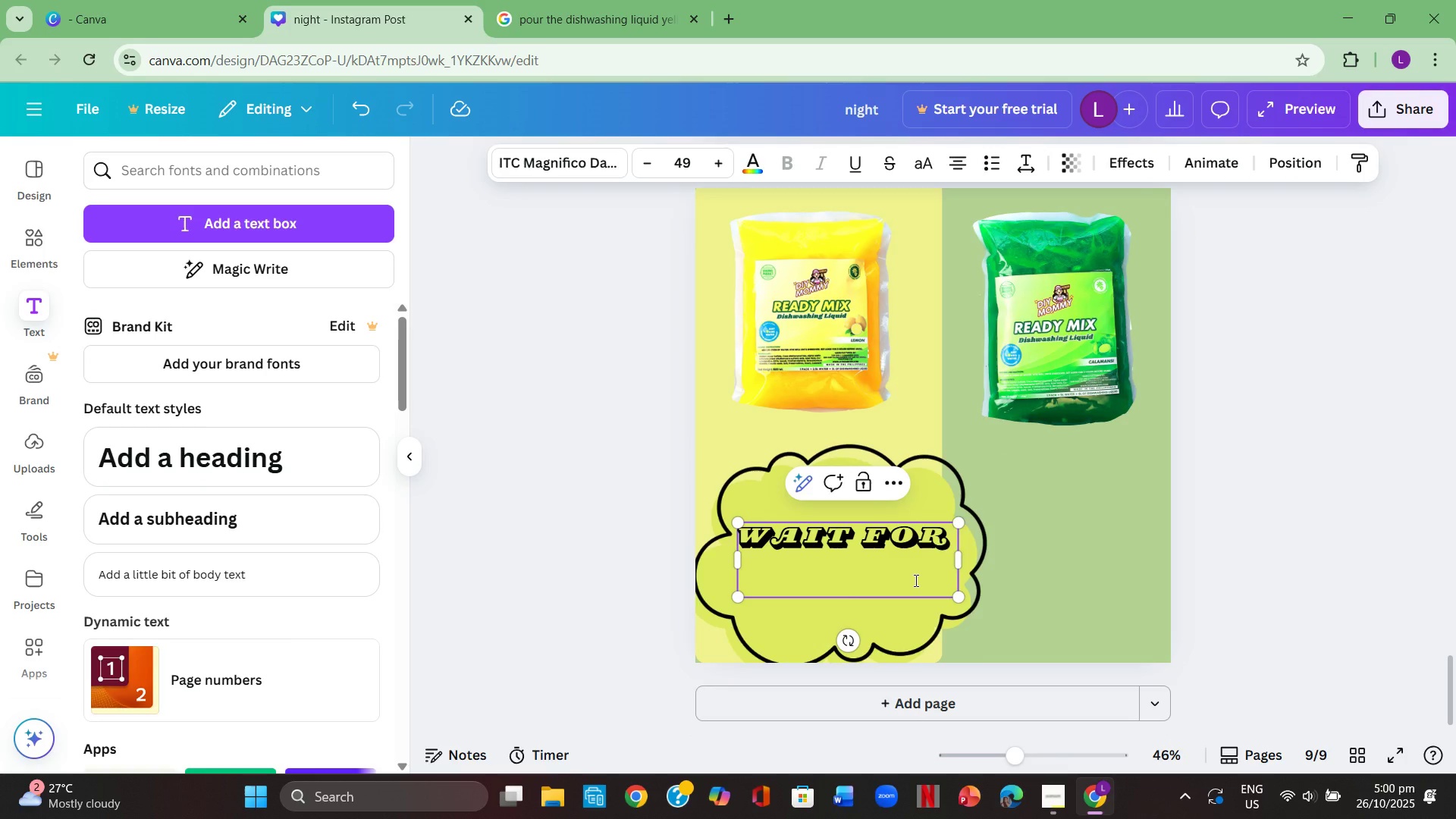 
type(24 hours)
 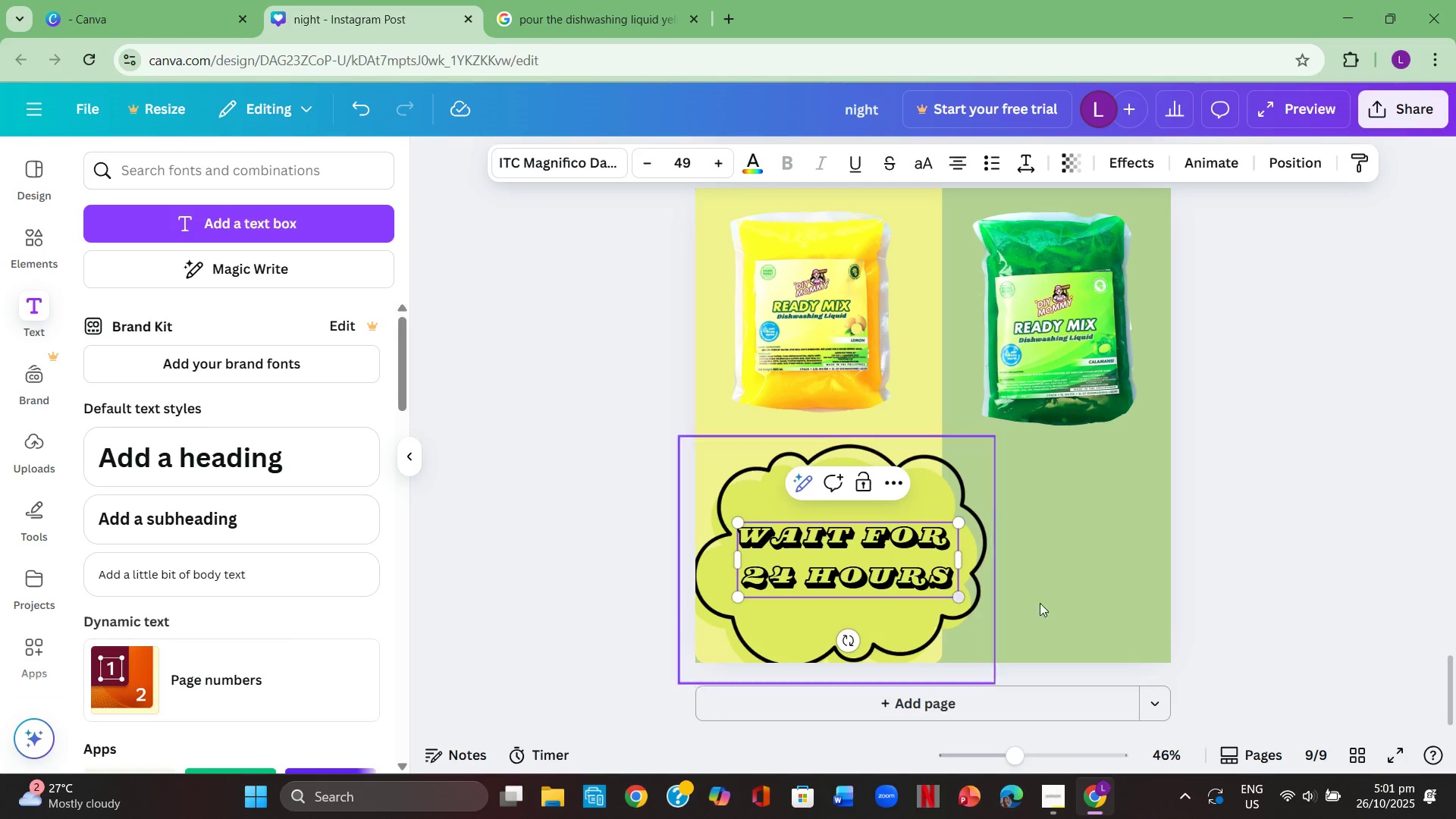 
left_click([1350, 558])
 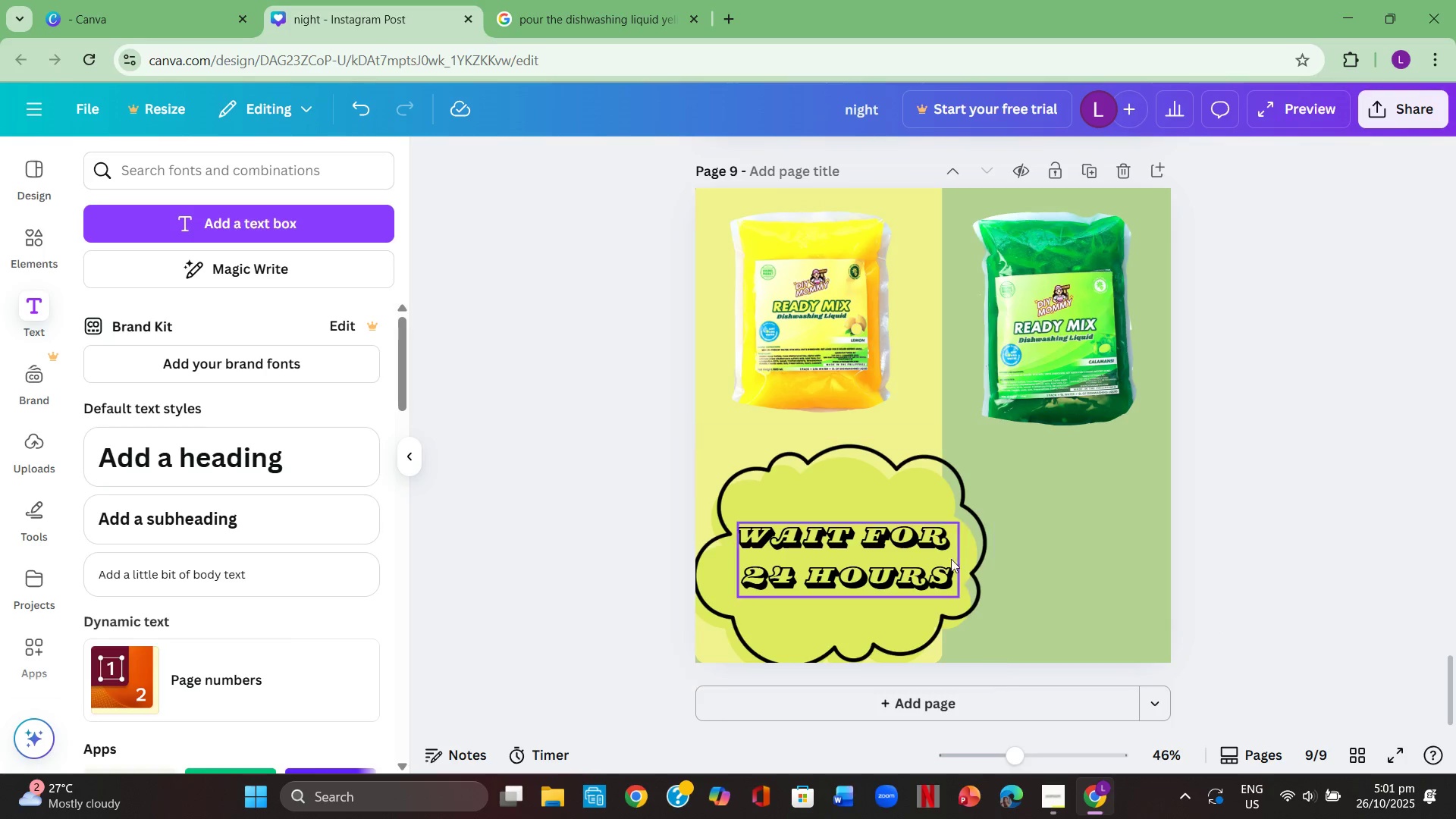 
left_click([903, 554])
 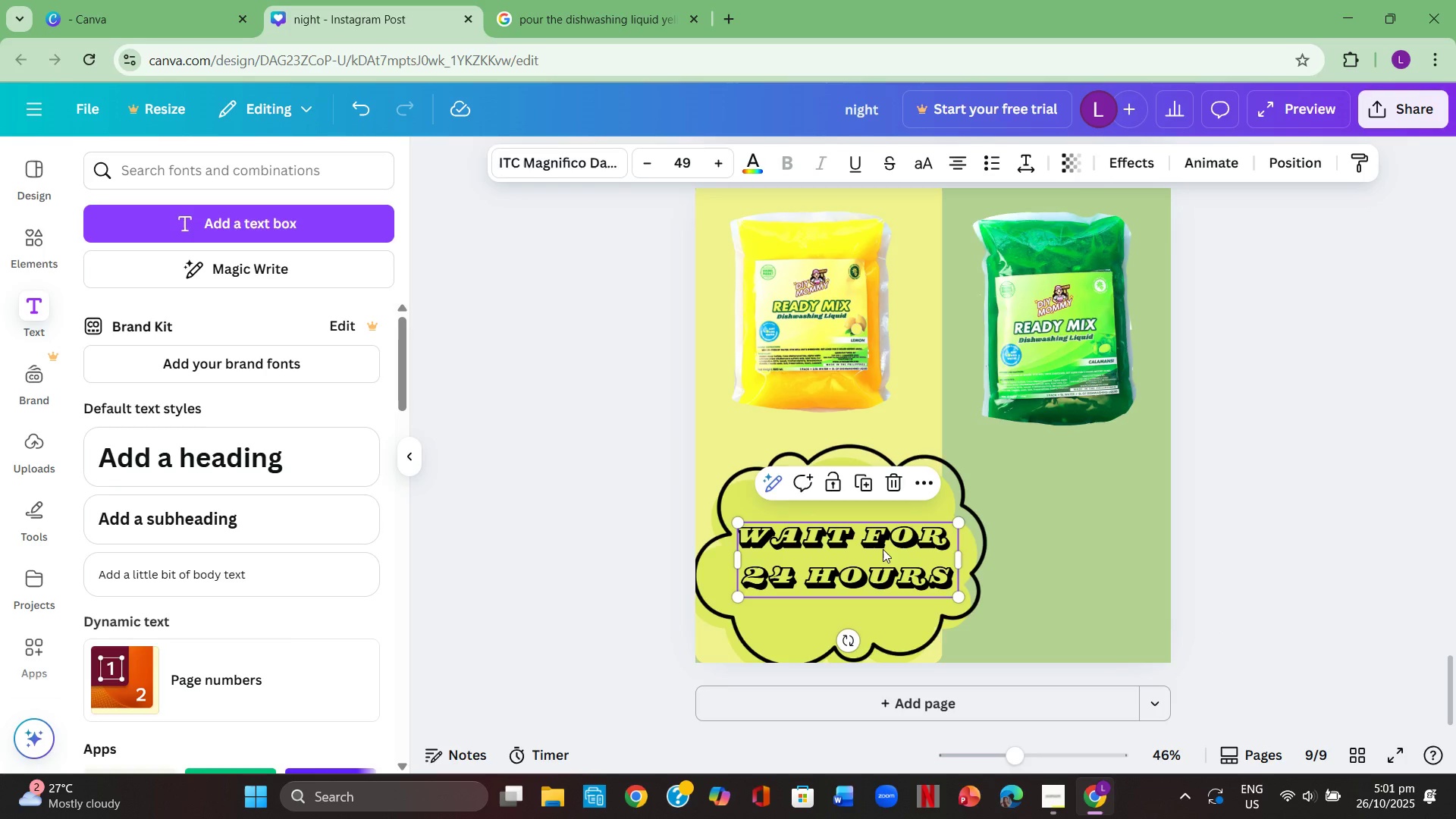 
left_click([879, 549])
 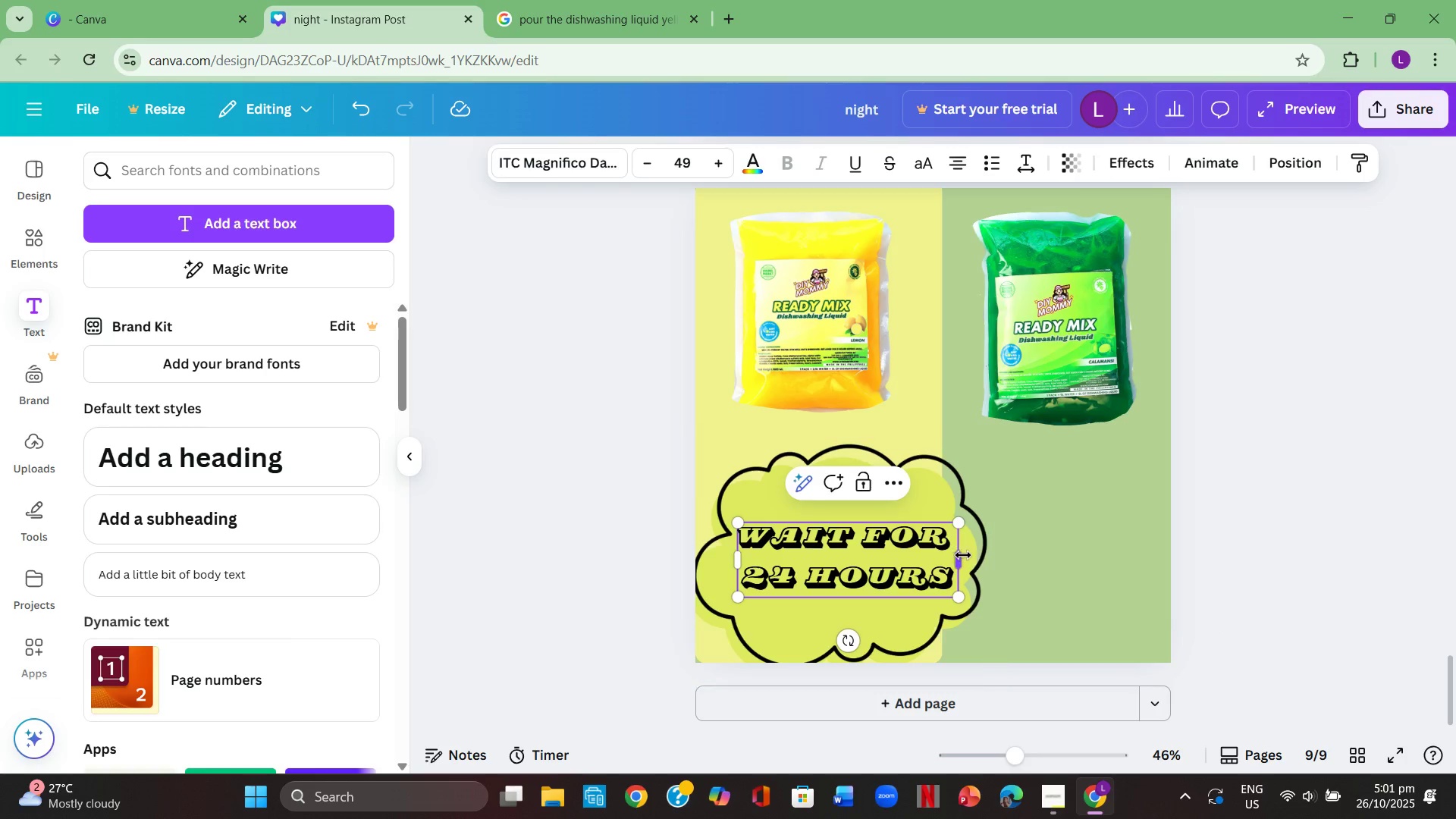 
left_click_drag(start_coordinate=[963, 555], to_coordinate=[963, 574])
 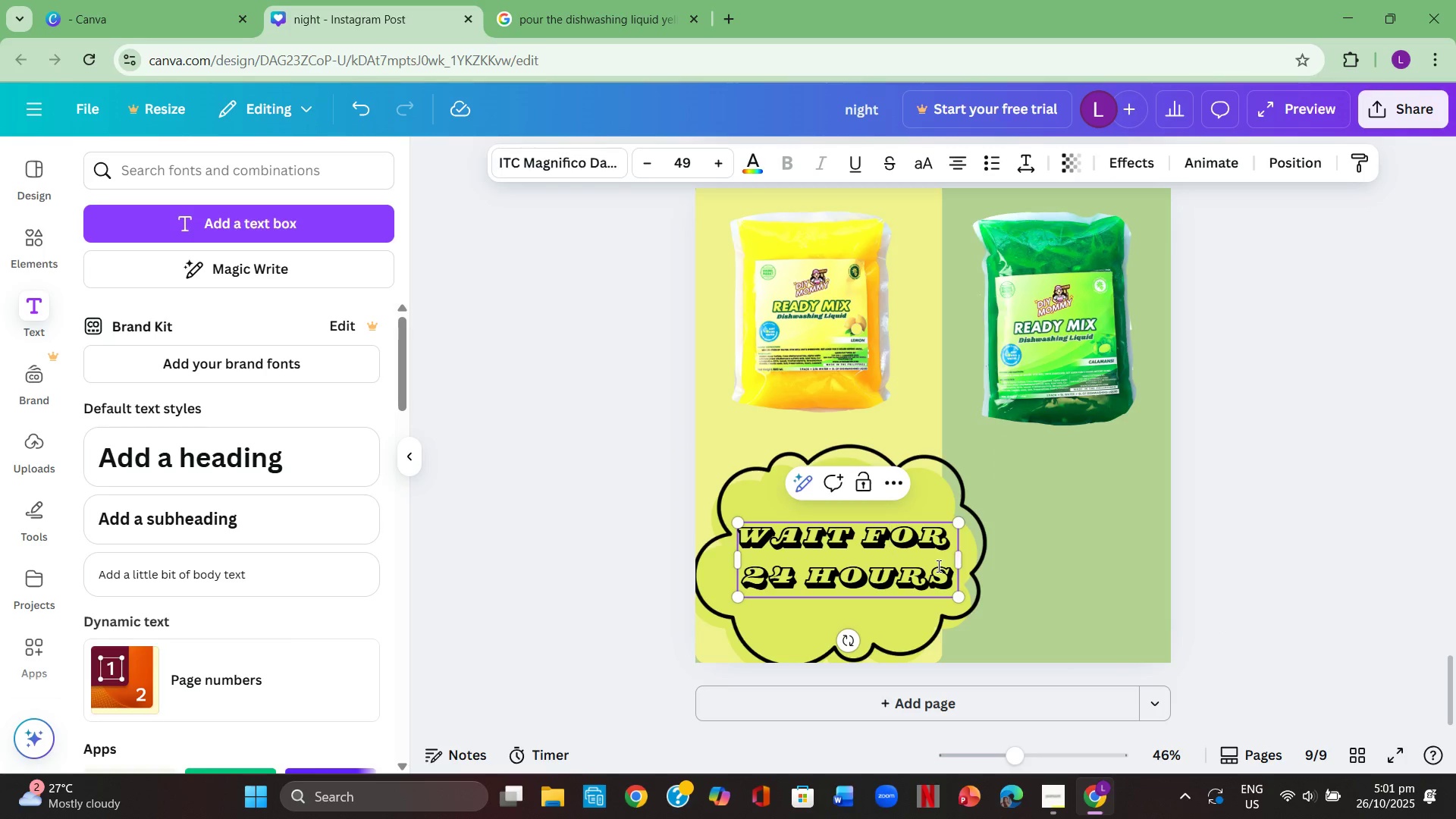 
left_click([937, 566])
 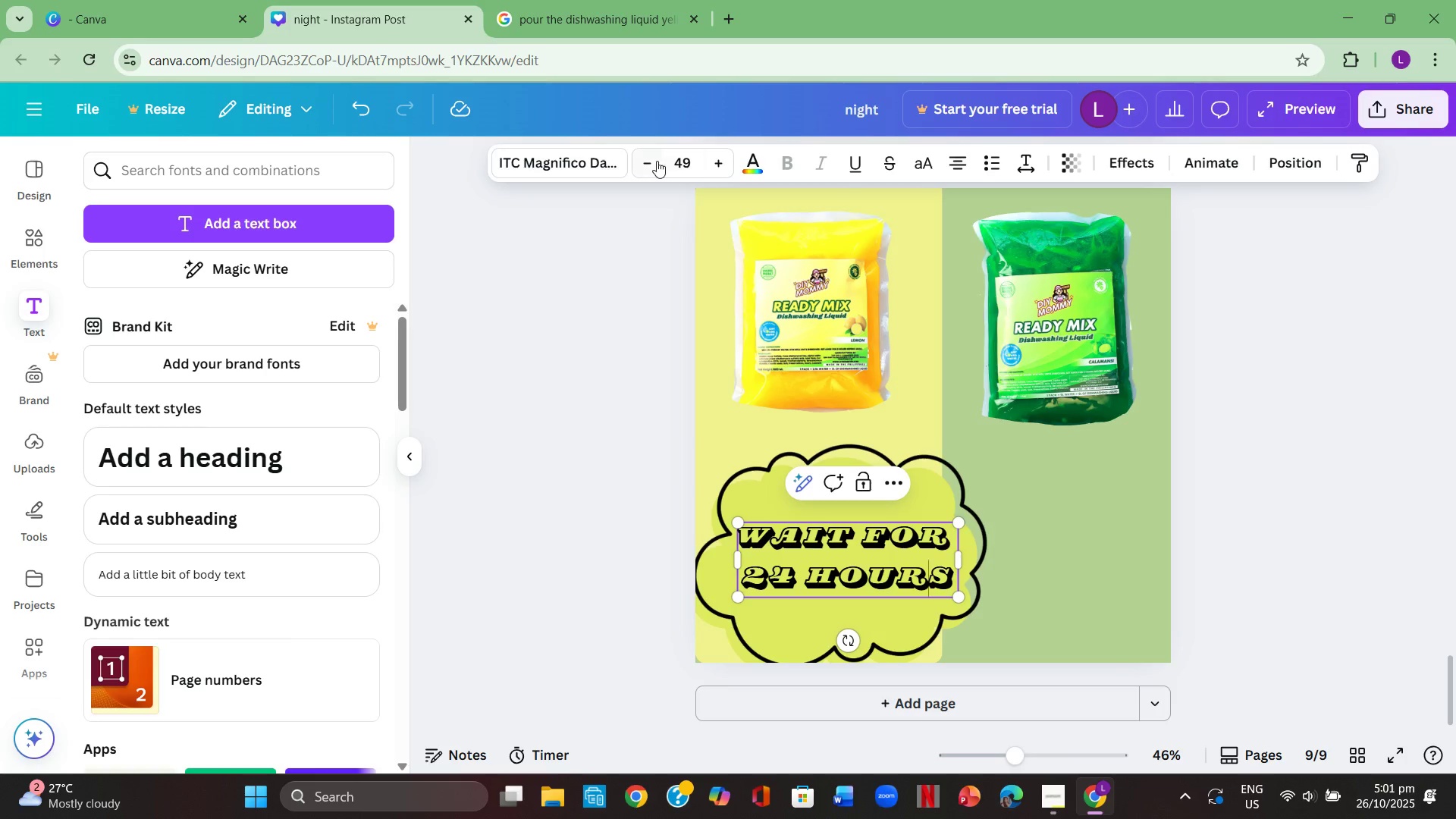 
left_click([654, 164])
 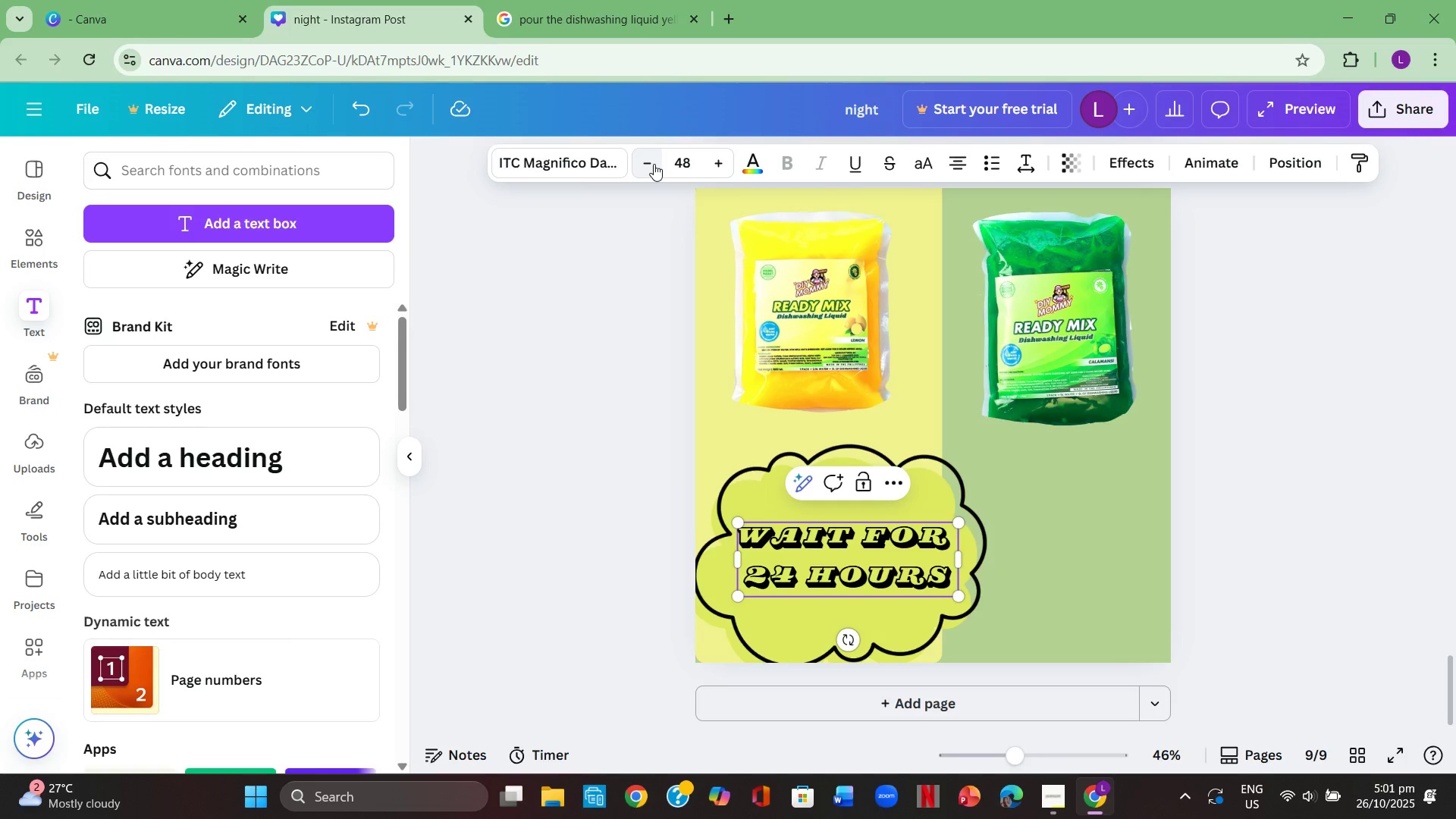 
left_click([654, 164])
 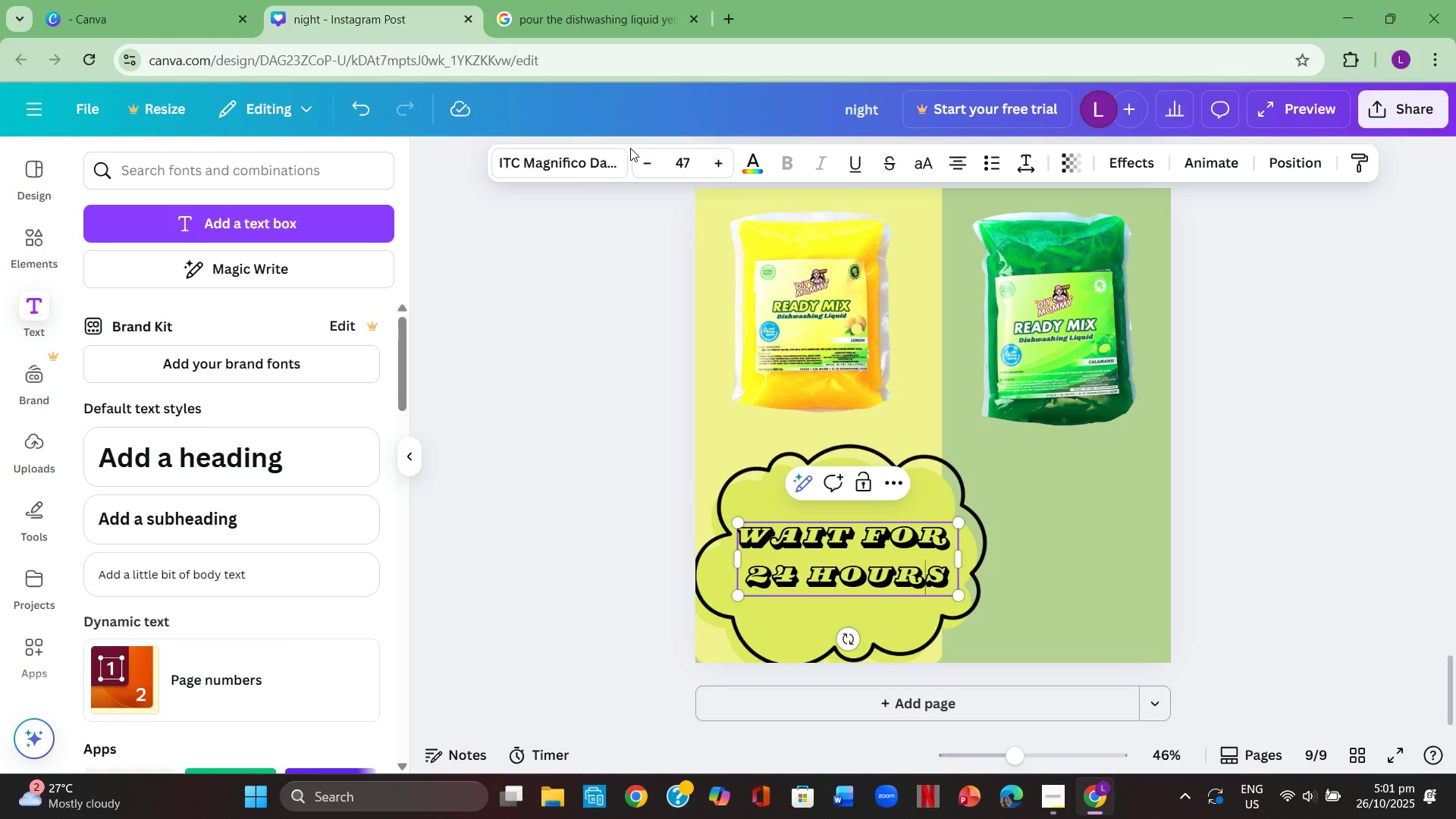 
left_click([640, 162])
 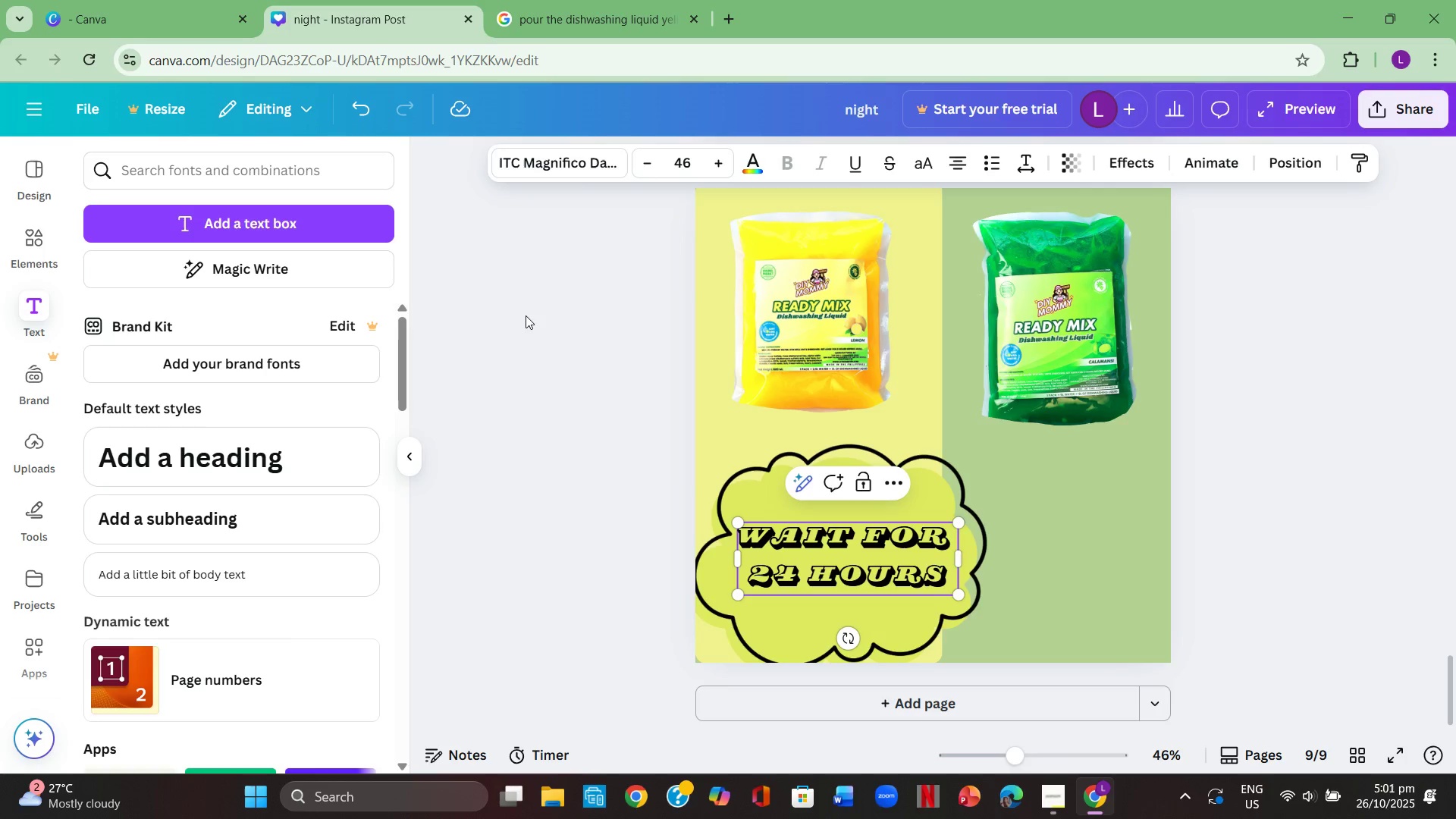 
left_click([526, 318])
 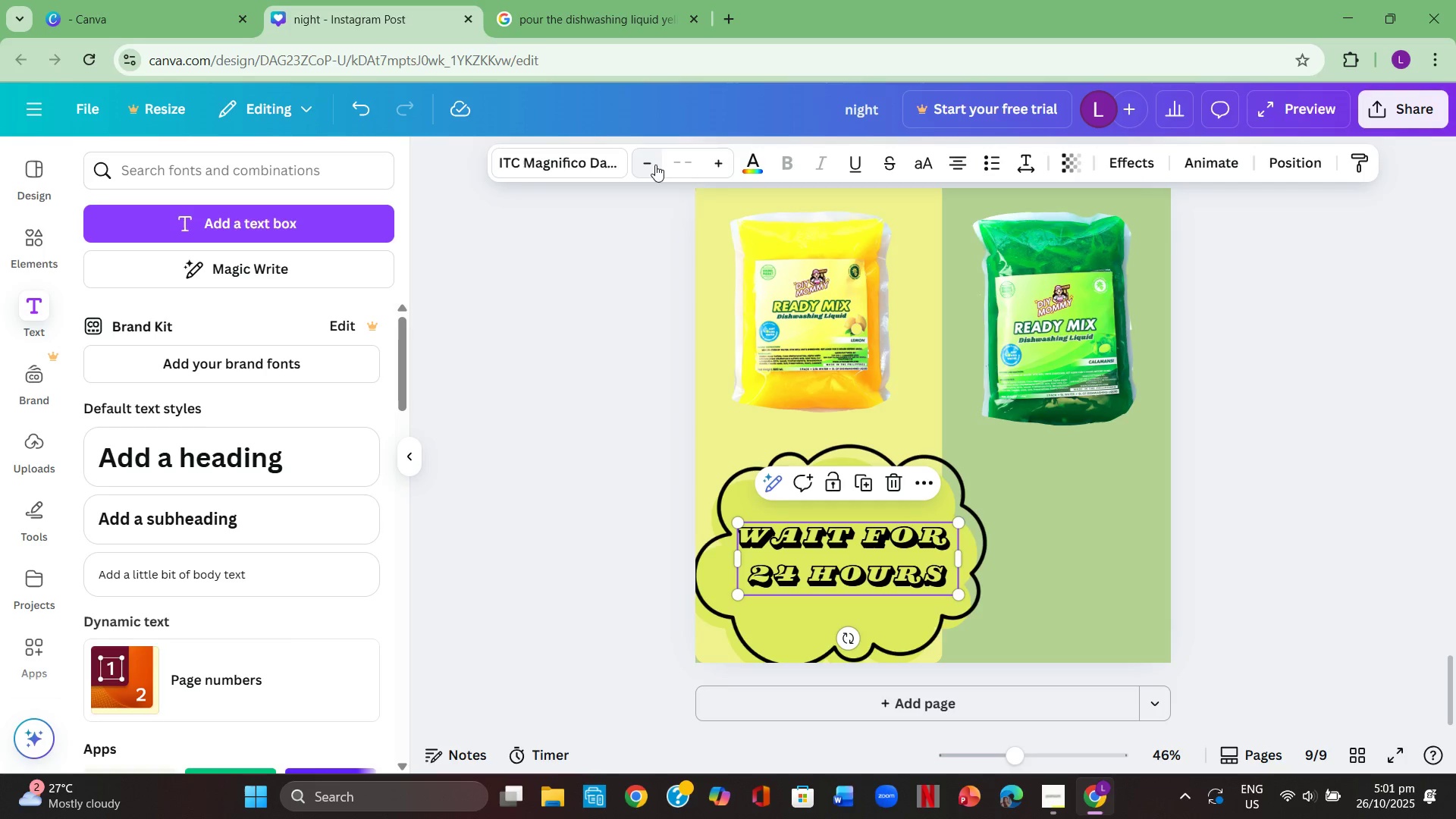 
left_click([821, 569])
 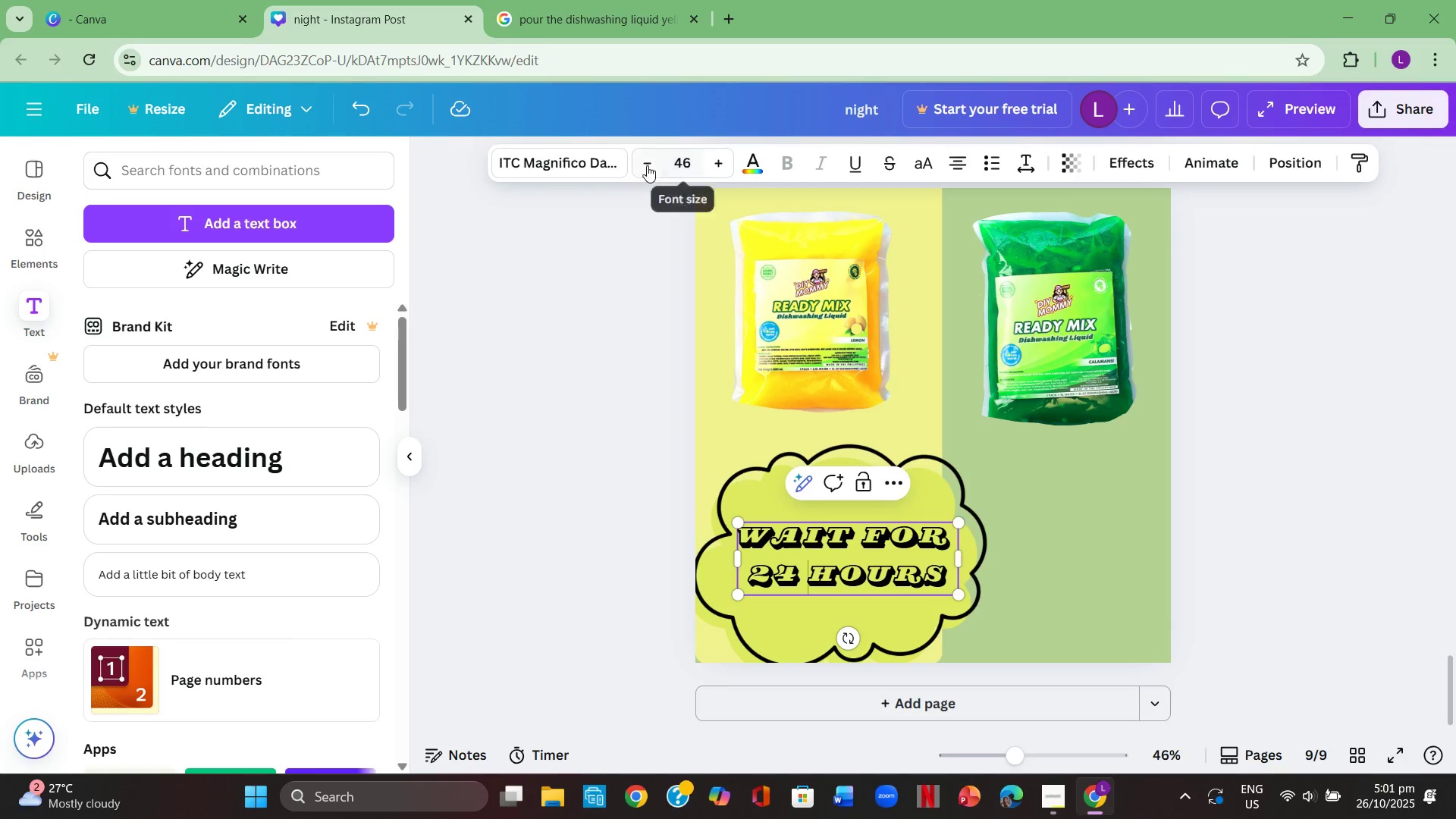 
double_click([647, 165])
 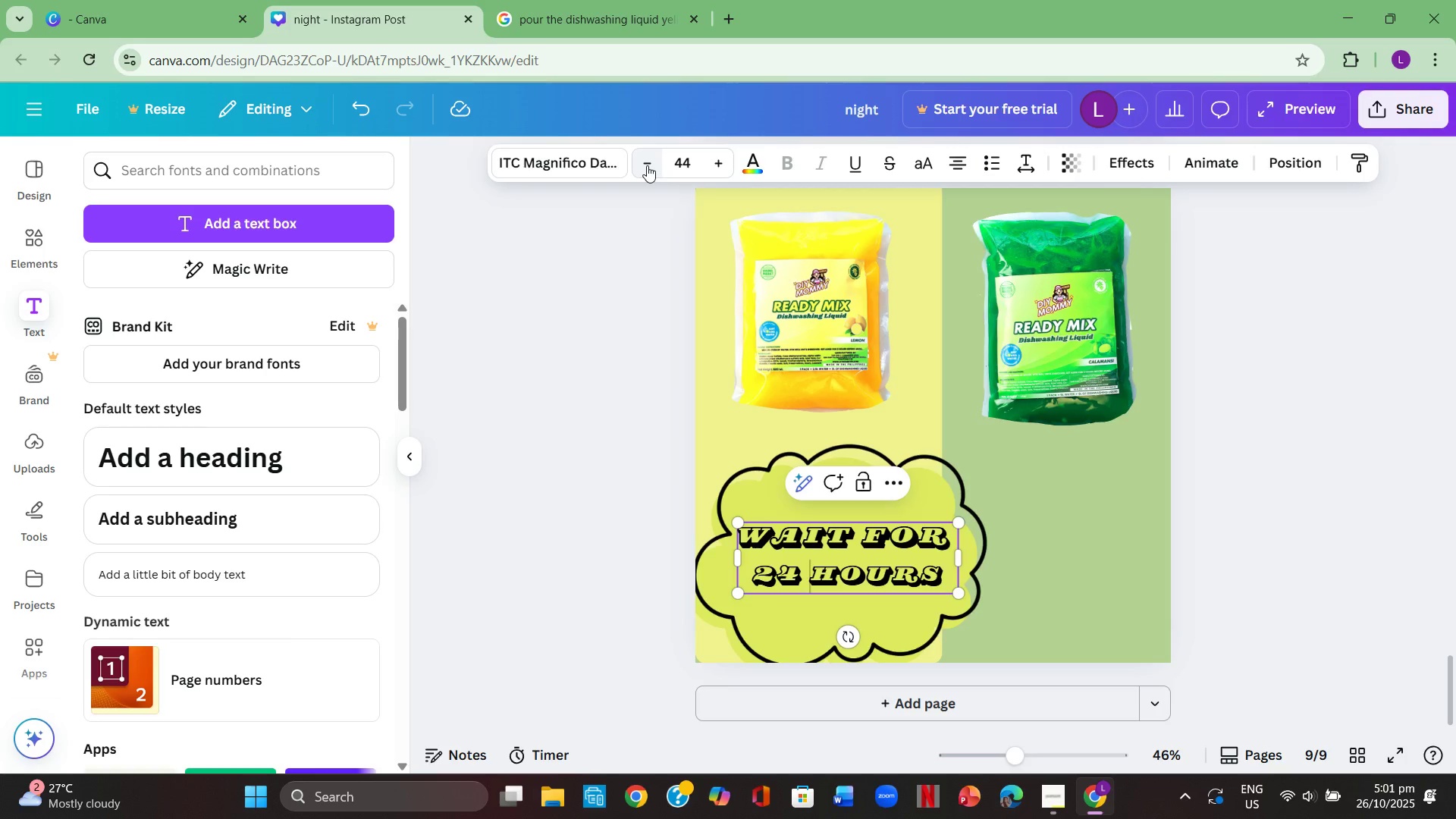 
left_click([647, 165])
 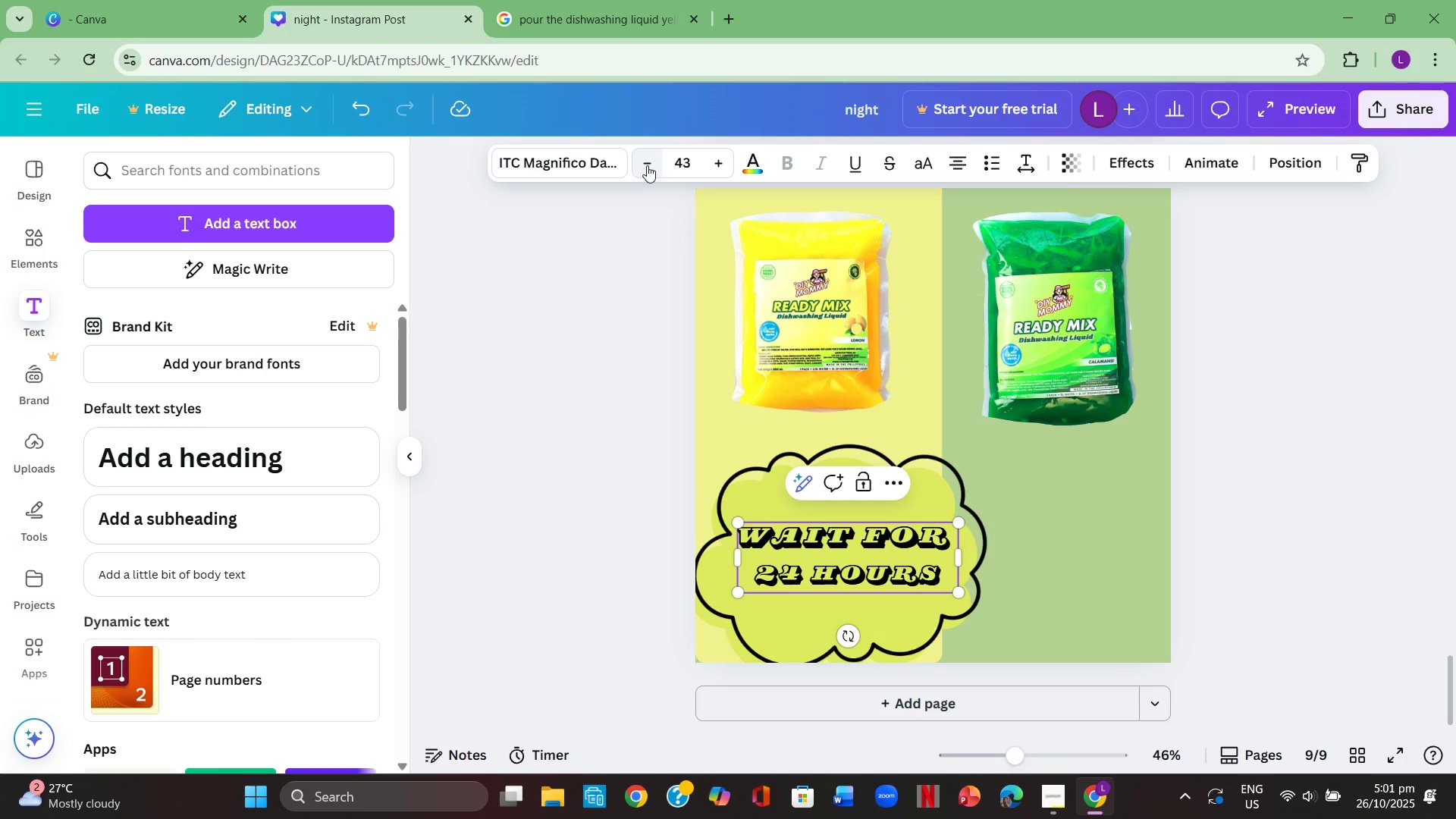 
left_click([647, 165])
 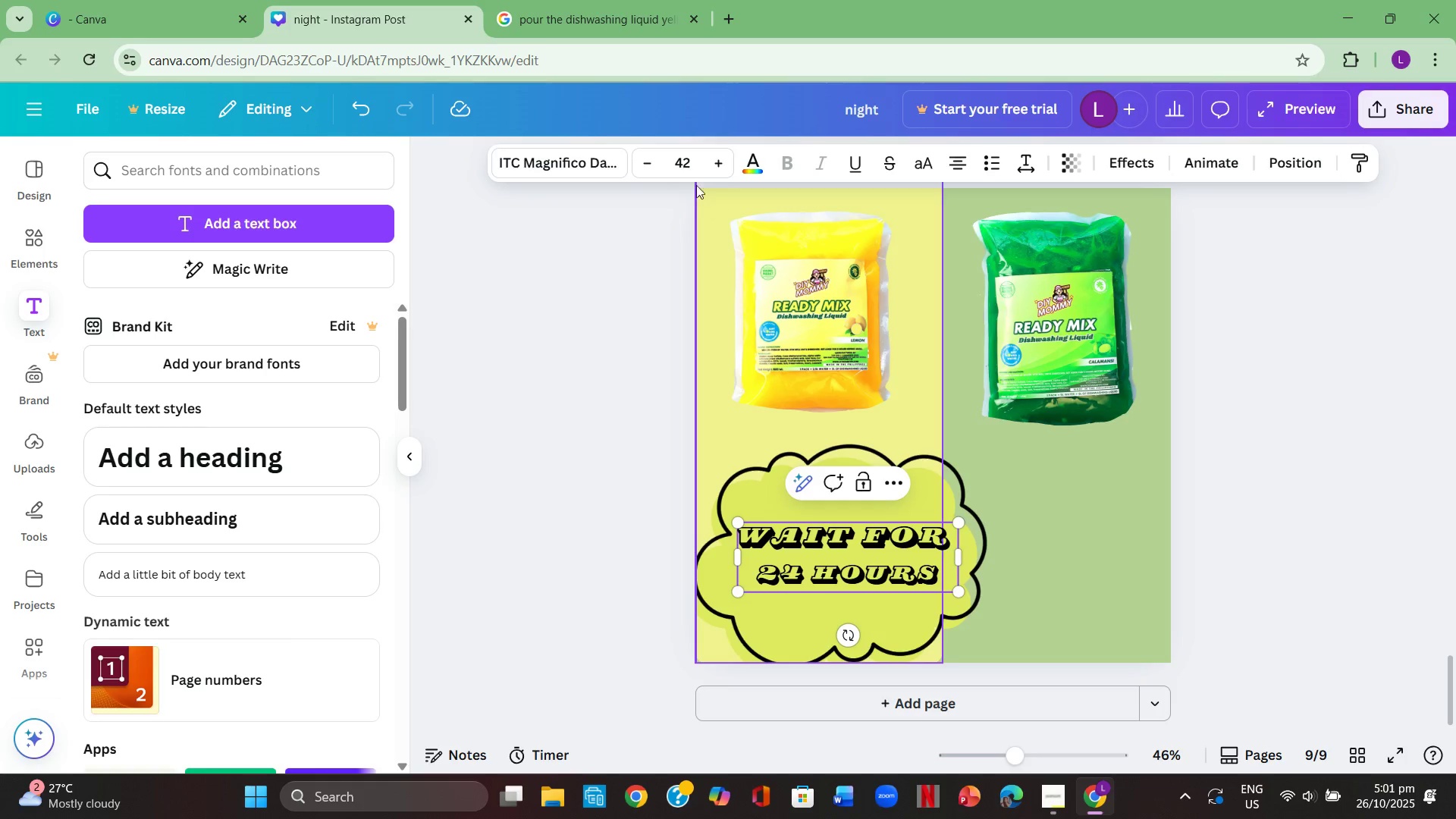 
left_click([647, 162])
 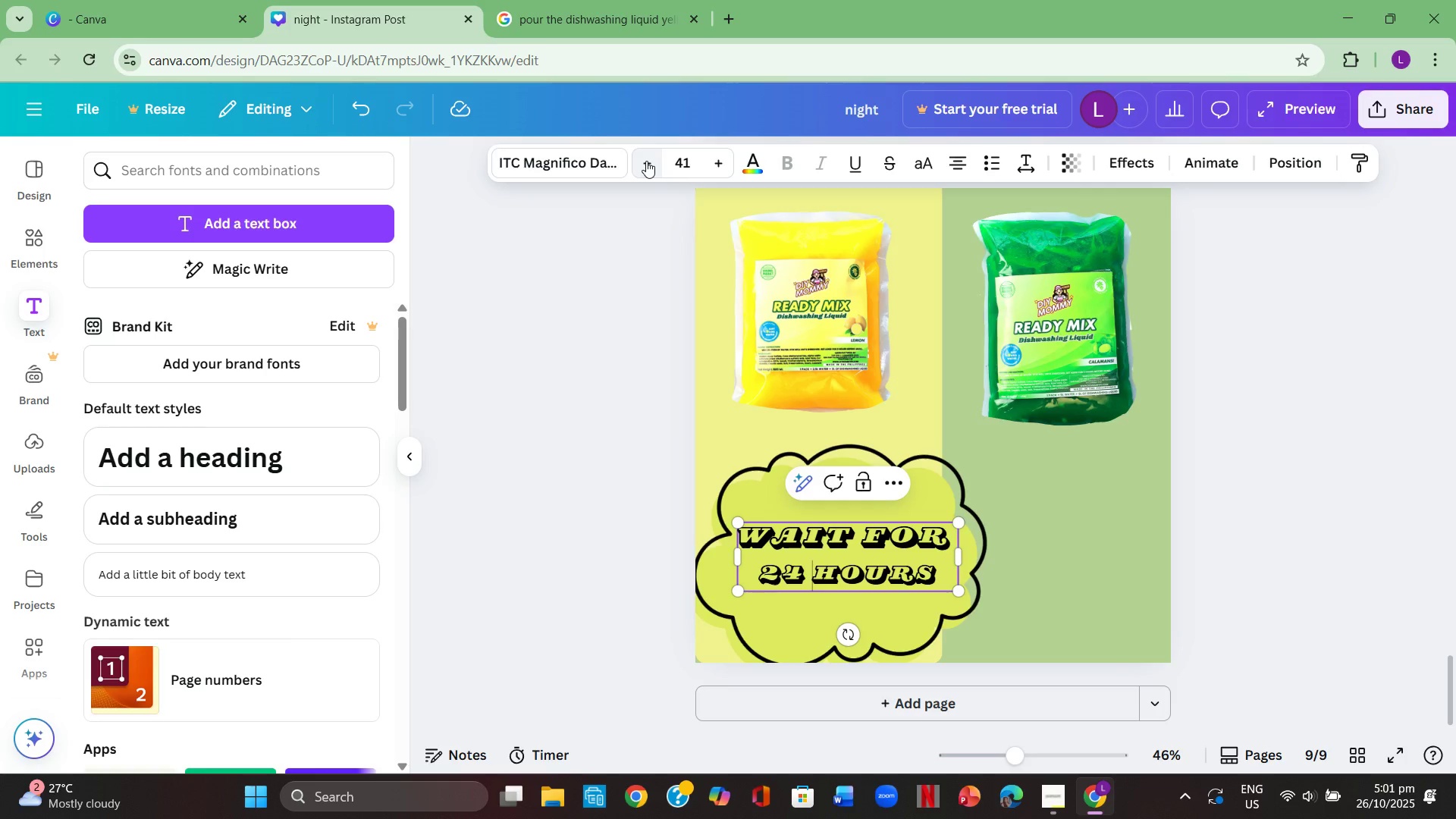 
left_click([646, 161])
 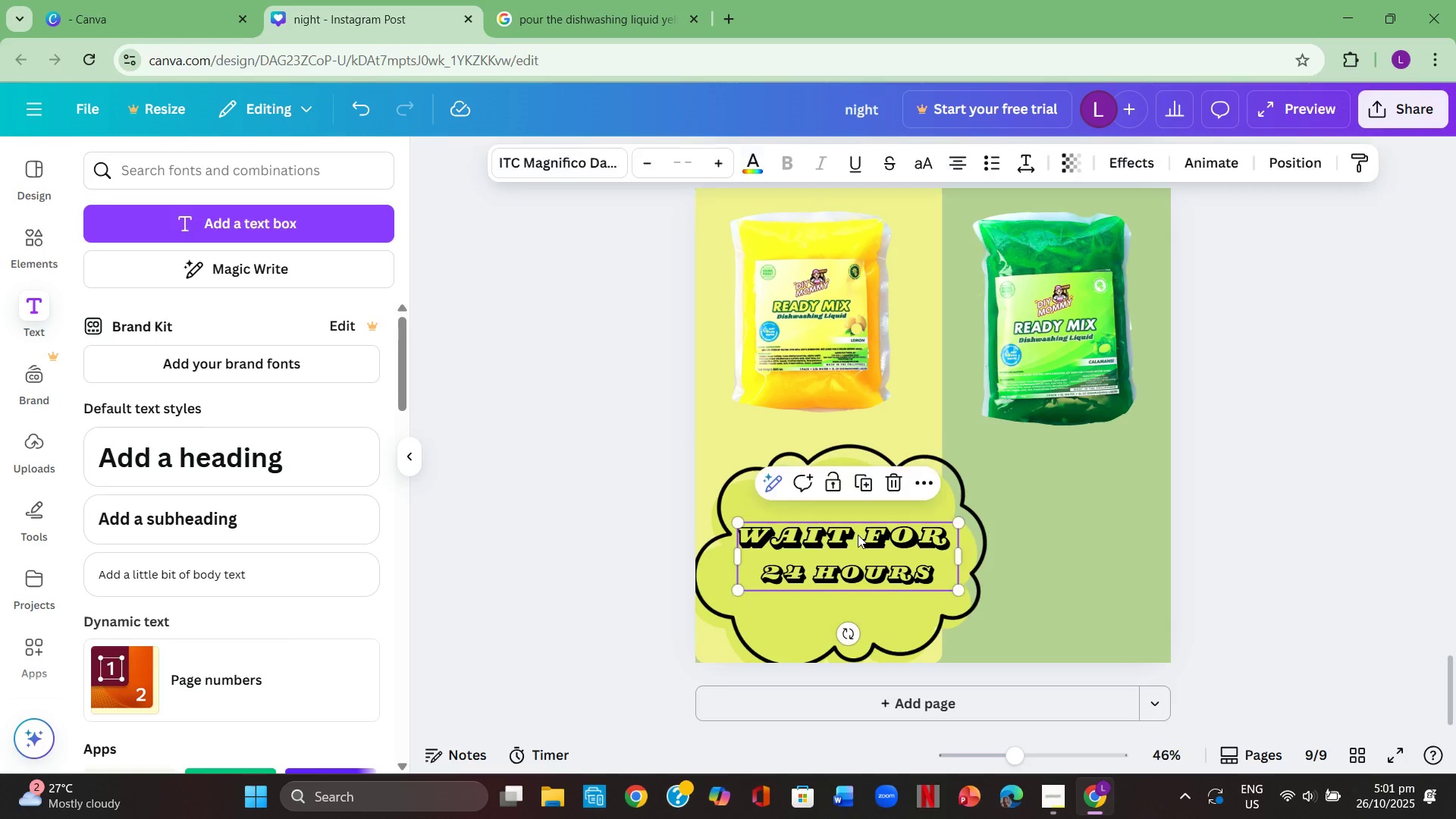 
double_click([858, 535])
 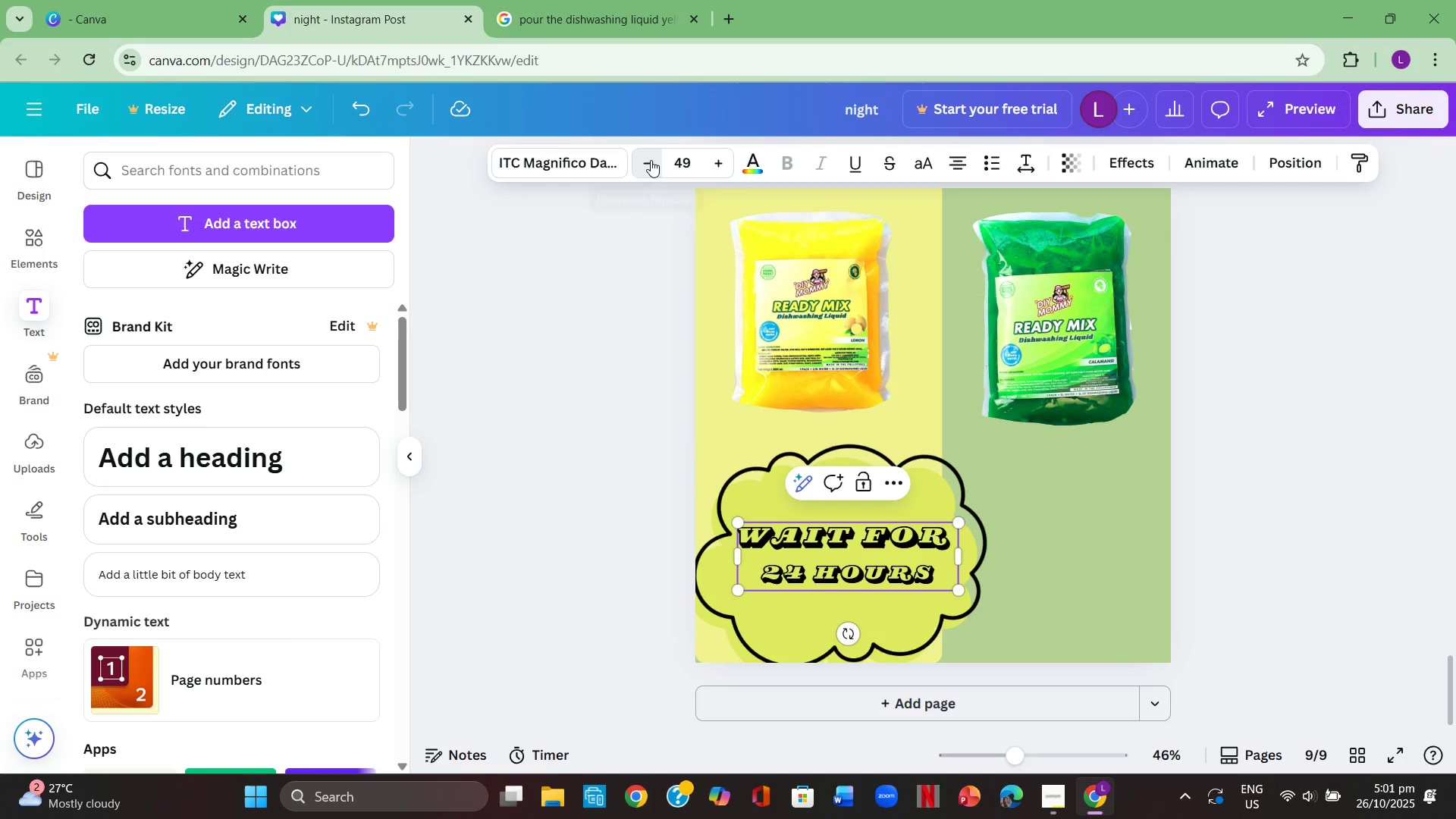 
double_click([649, 161])
 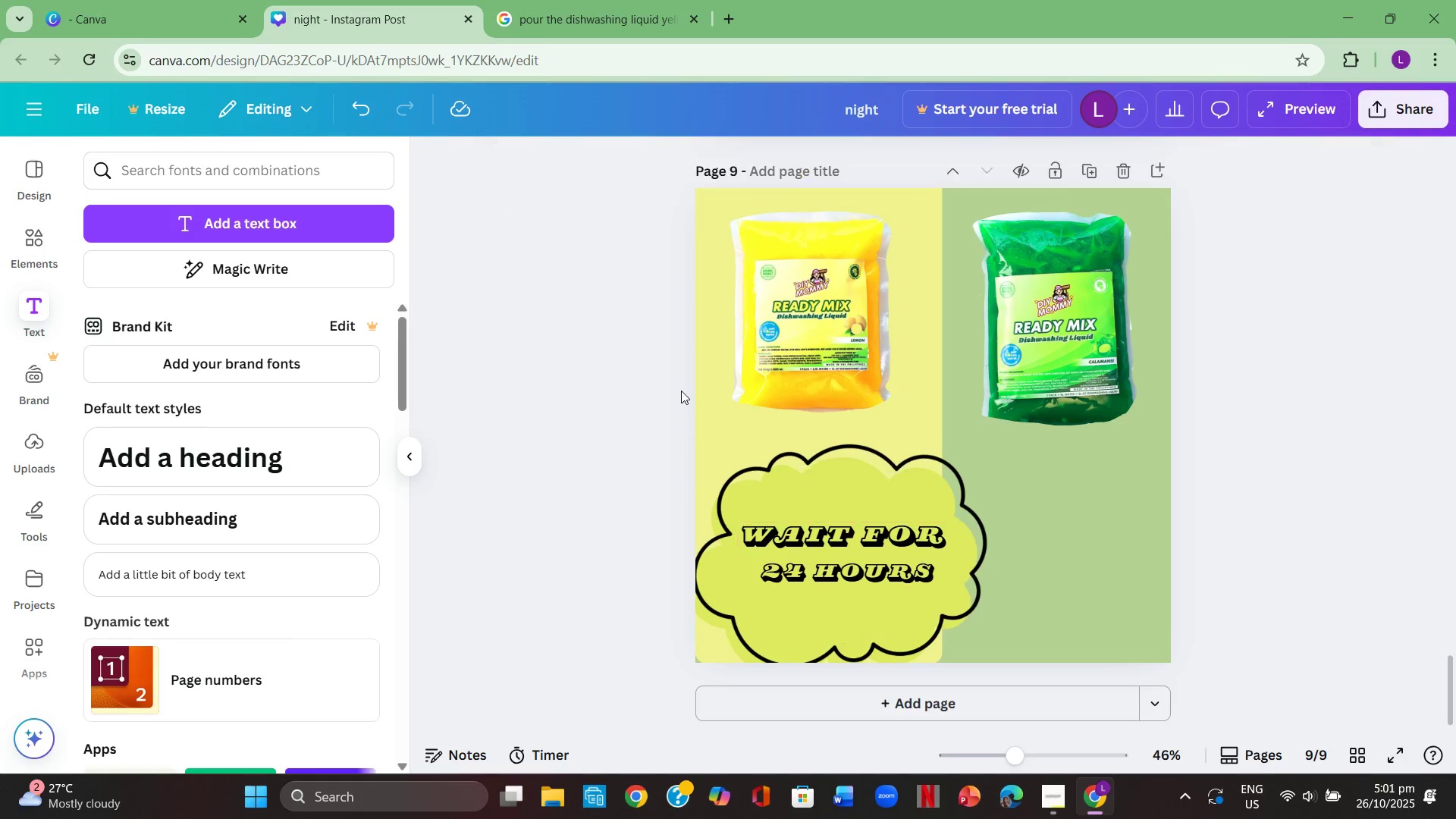 
double_click([681, 391])
 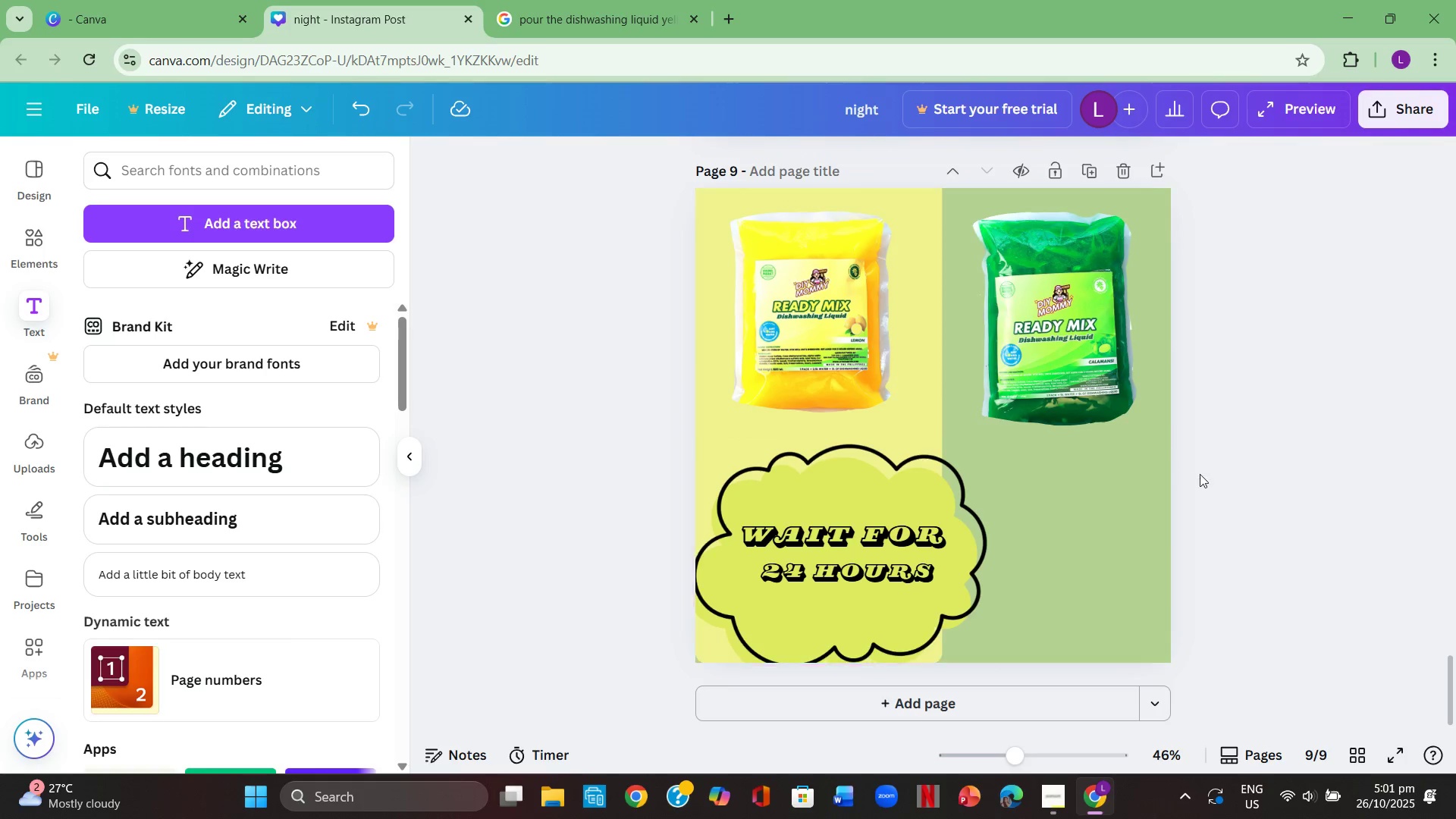 
left_click([1216, 474])
 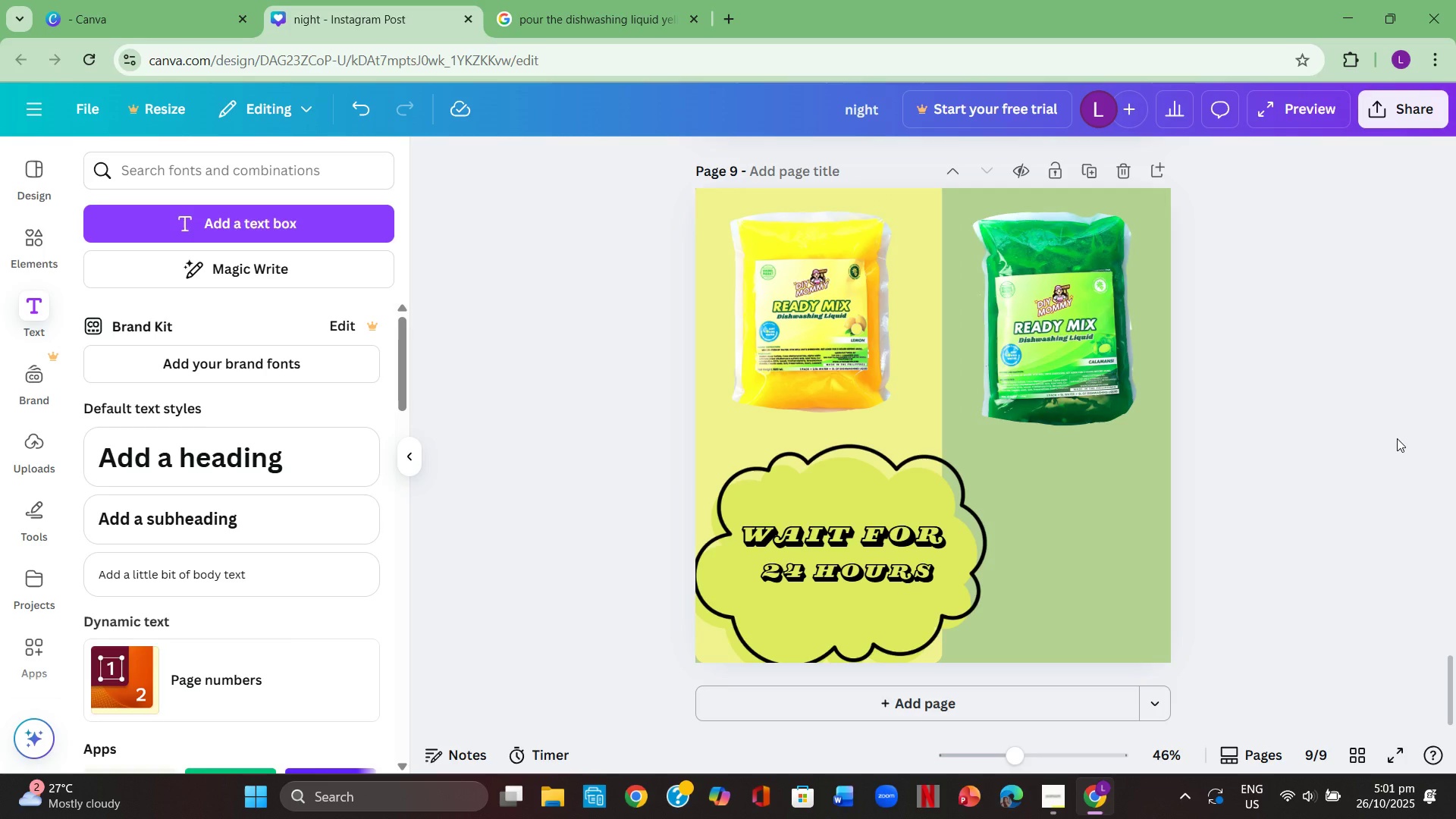 
wait(5.34)
 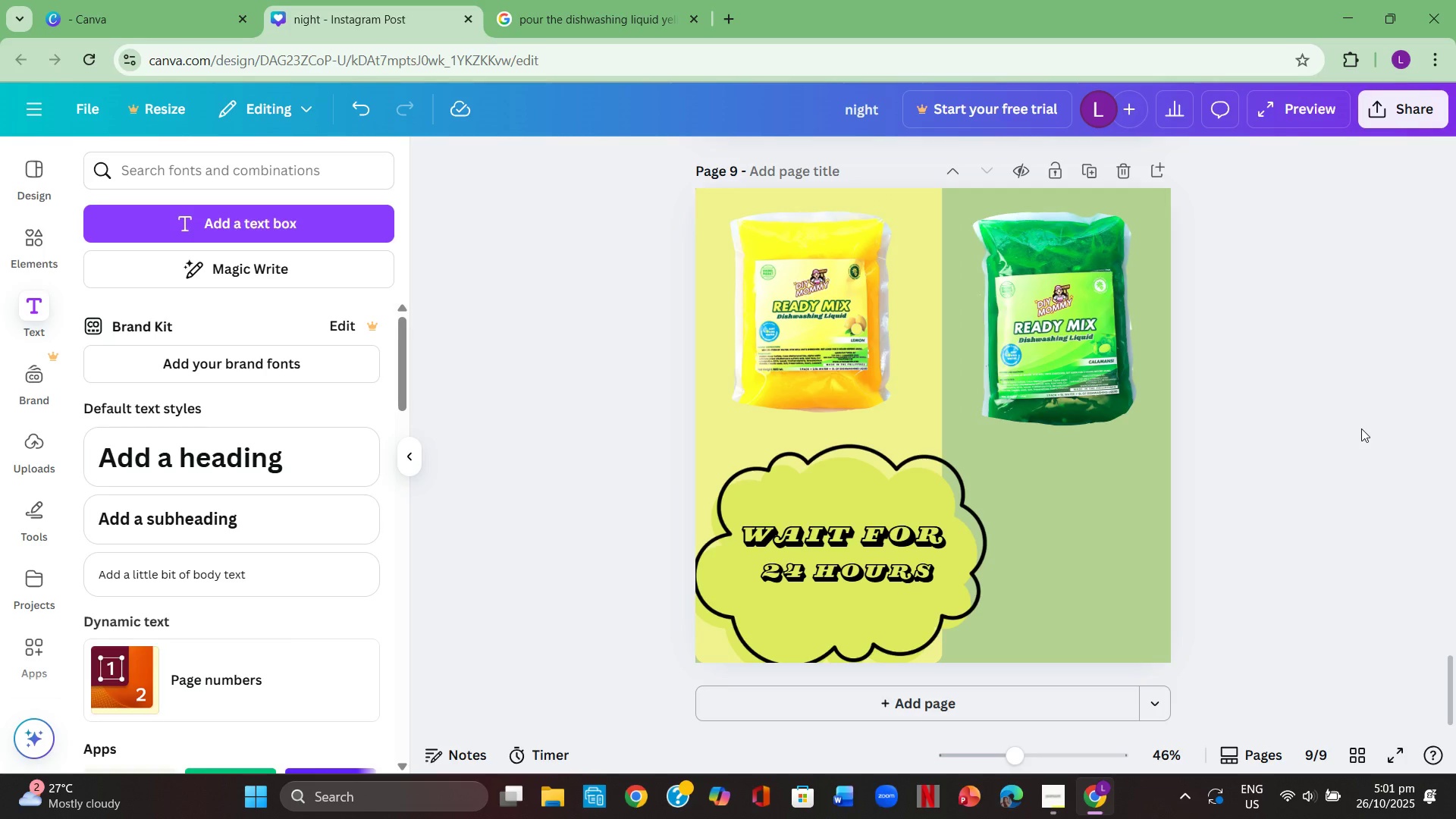 
left_click([1359, 454])
 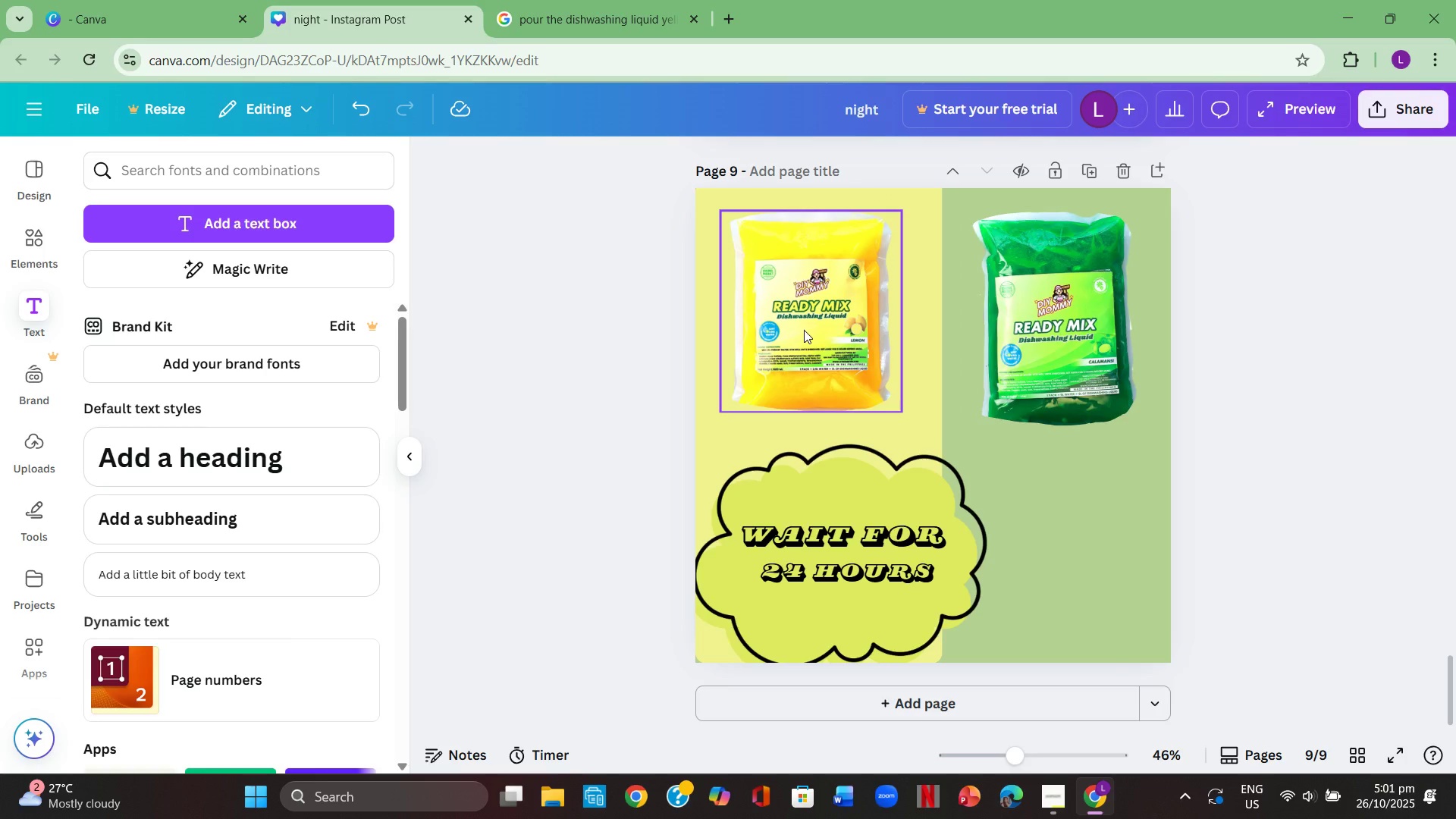 
wait(8.83)
 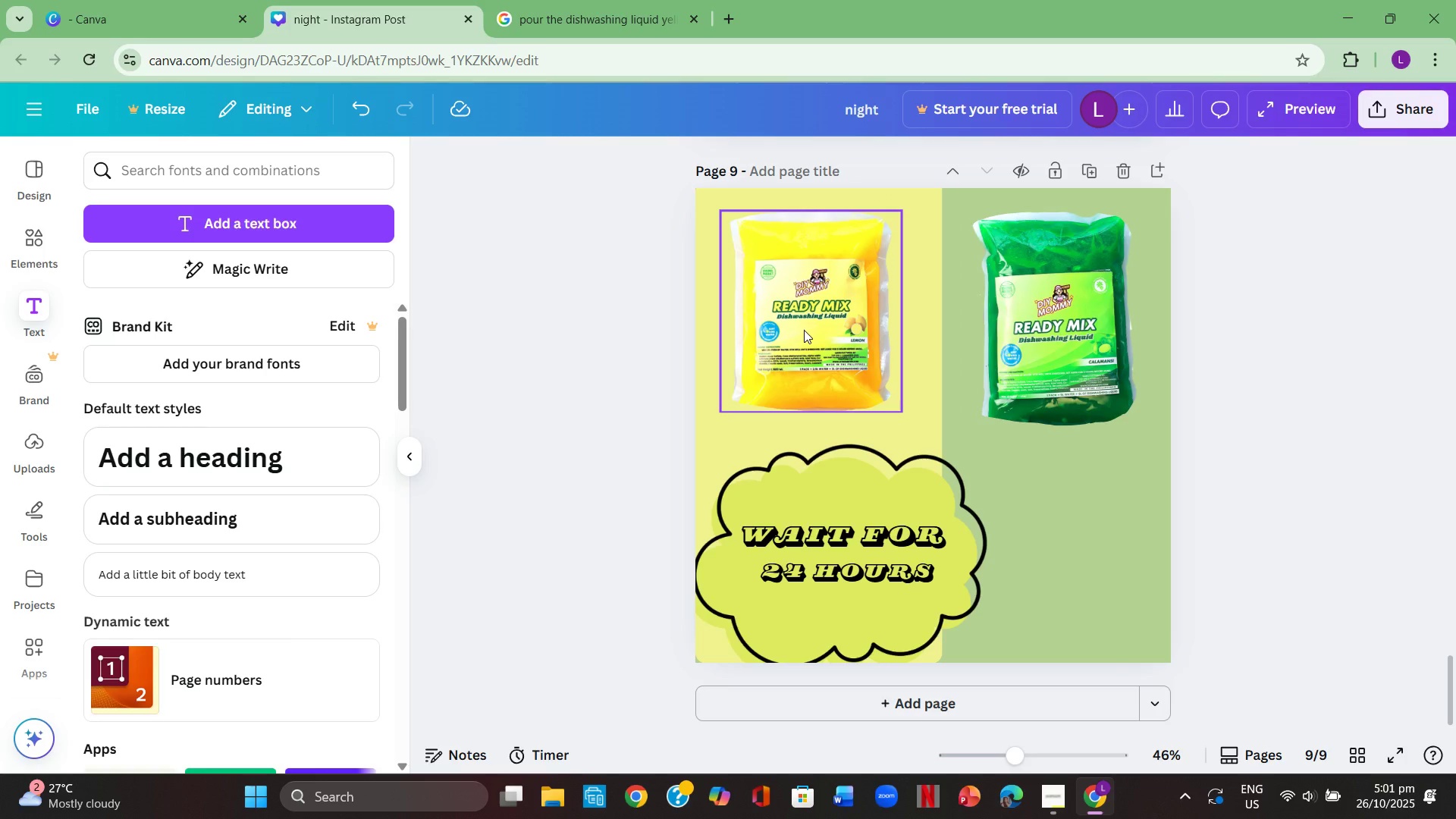 
double_click([16, 243])
 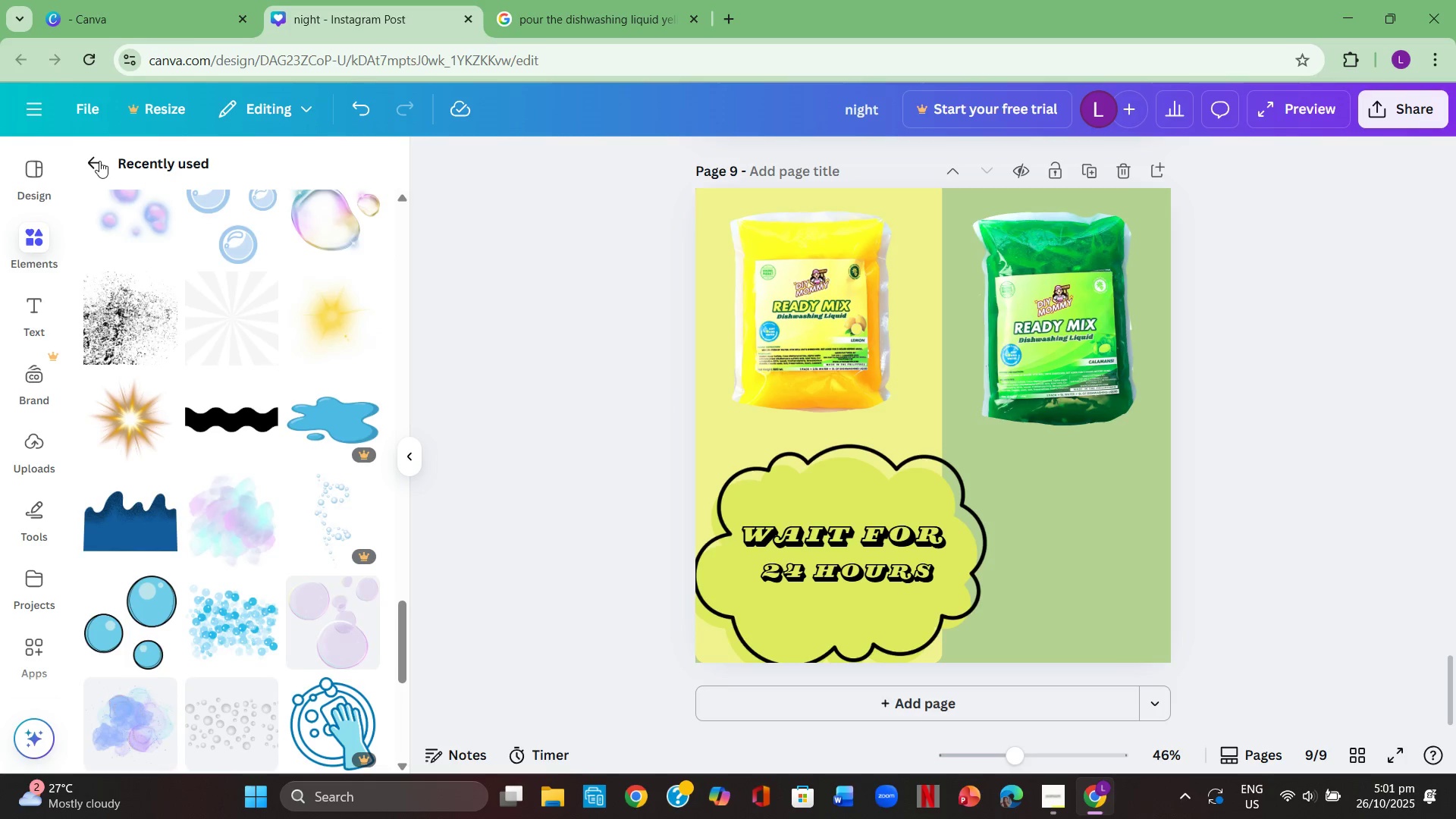 
left_click([99, 161])
 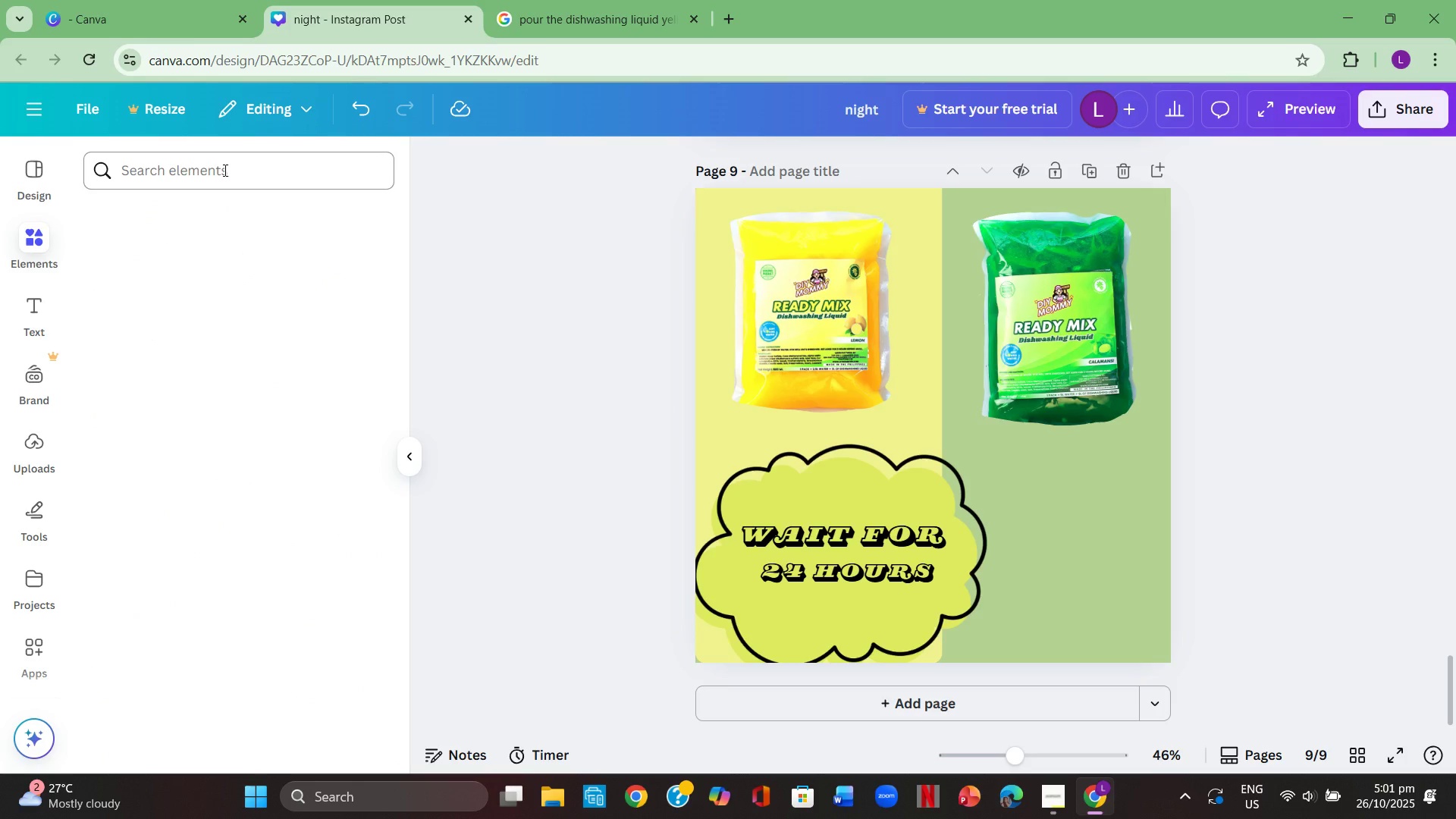 
left_click([224, 170])
 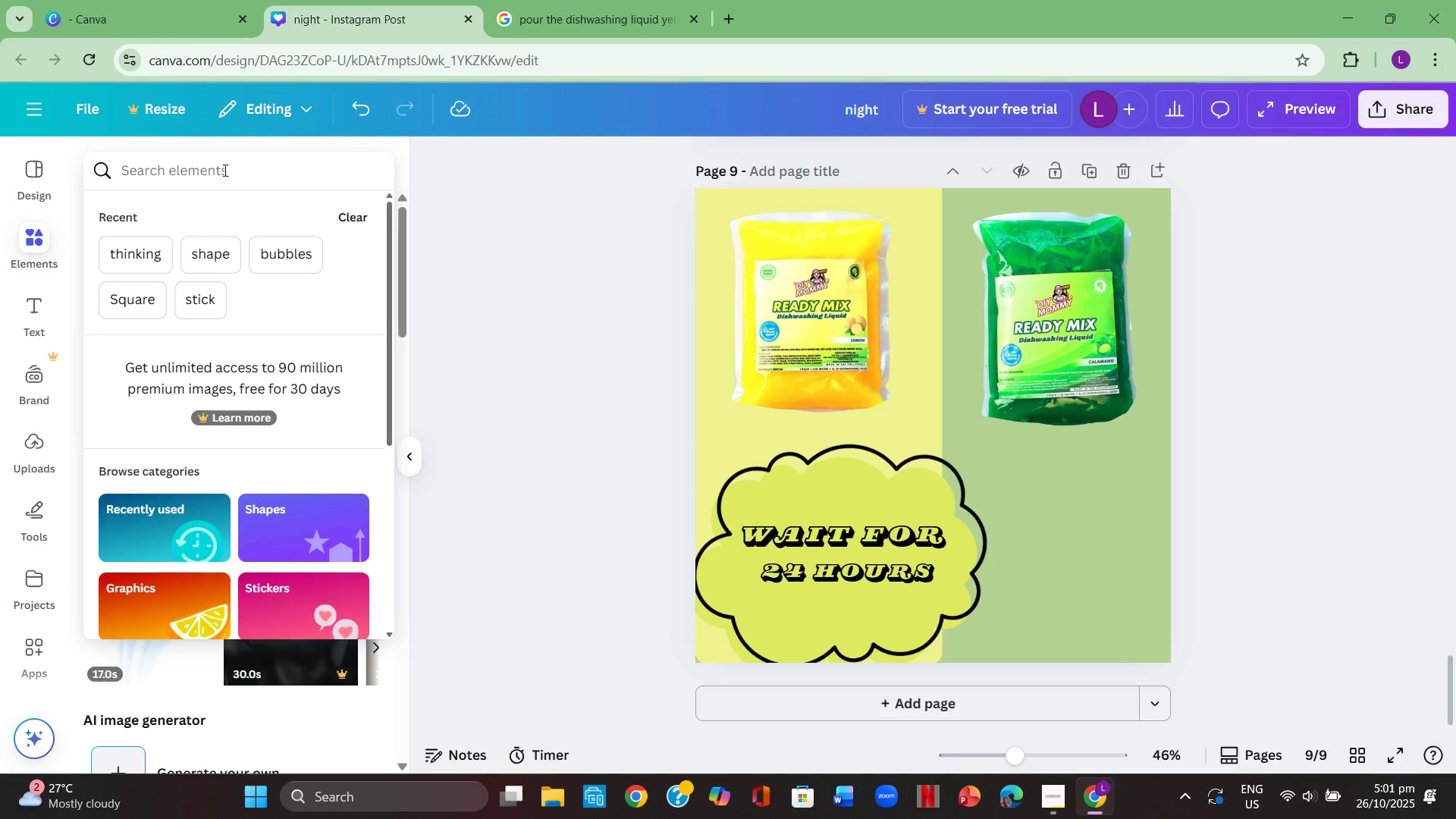 
type(jar)
 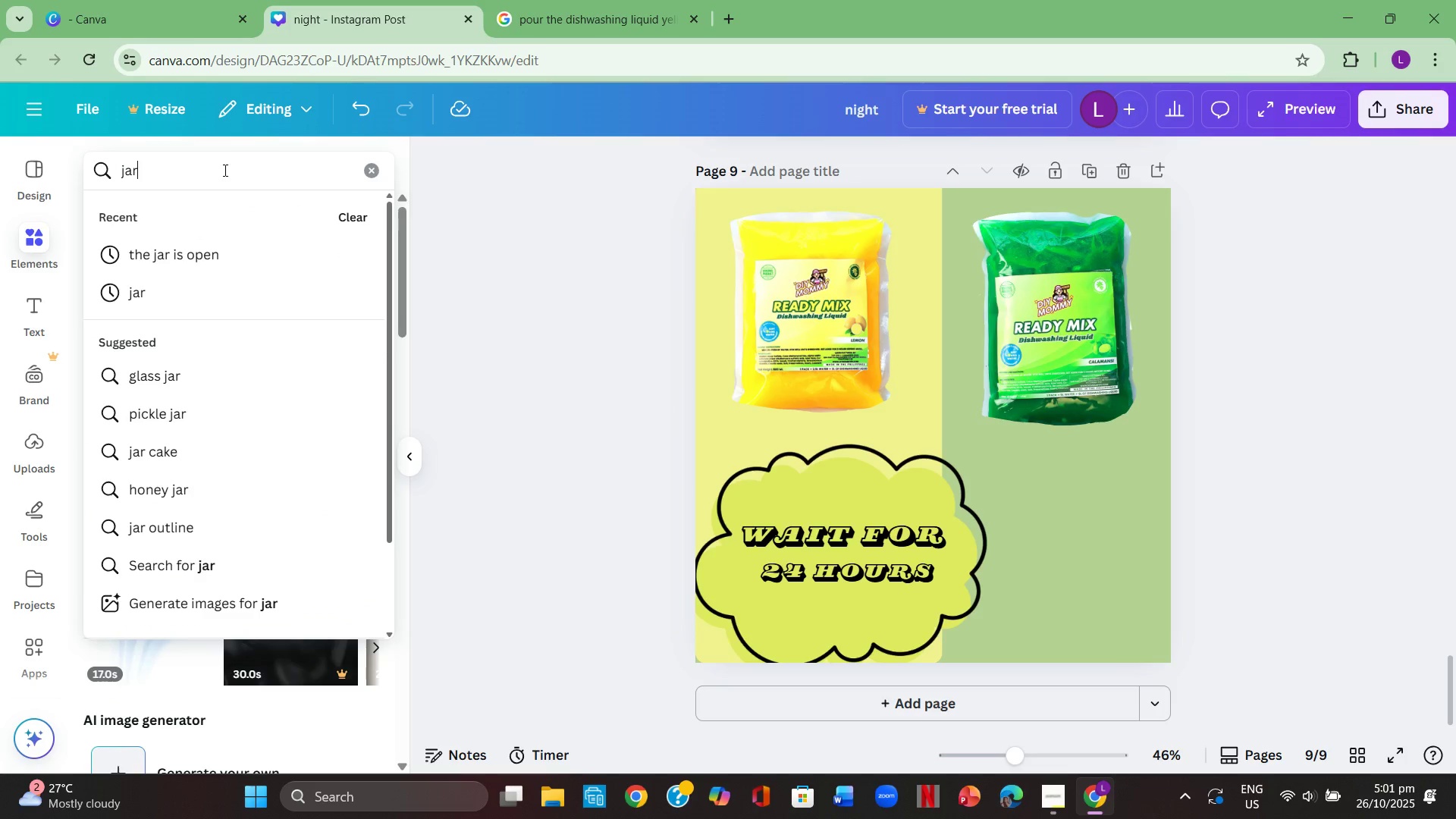 
key(Enter)
 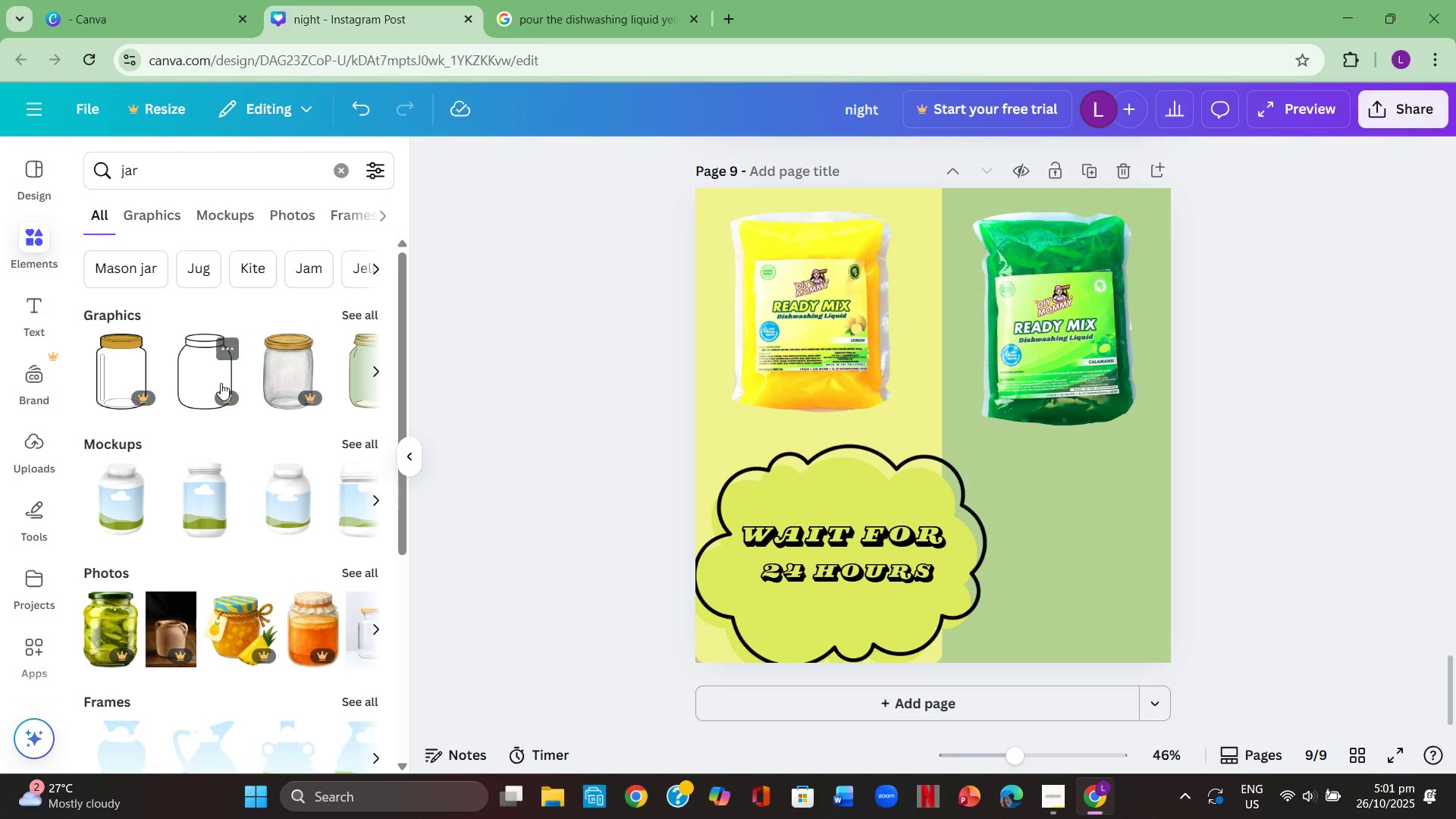 
wait(7.69)
 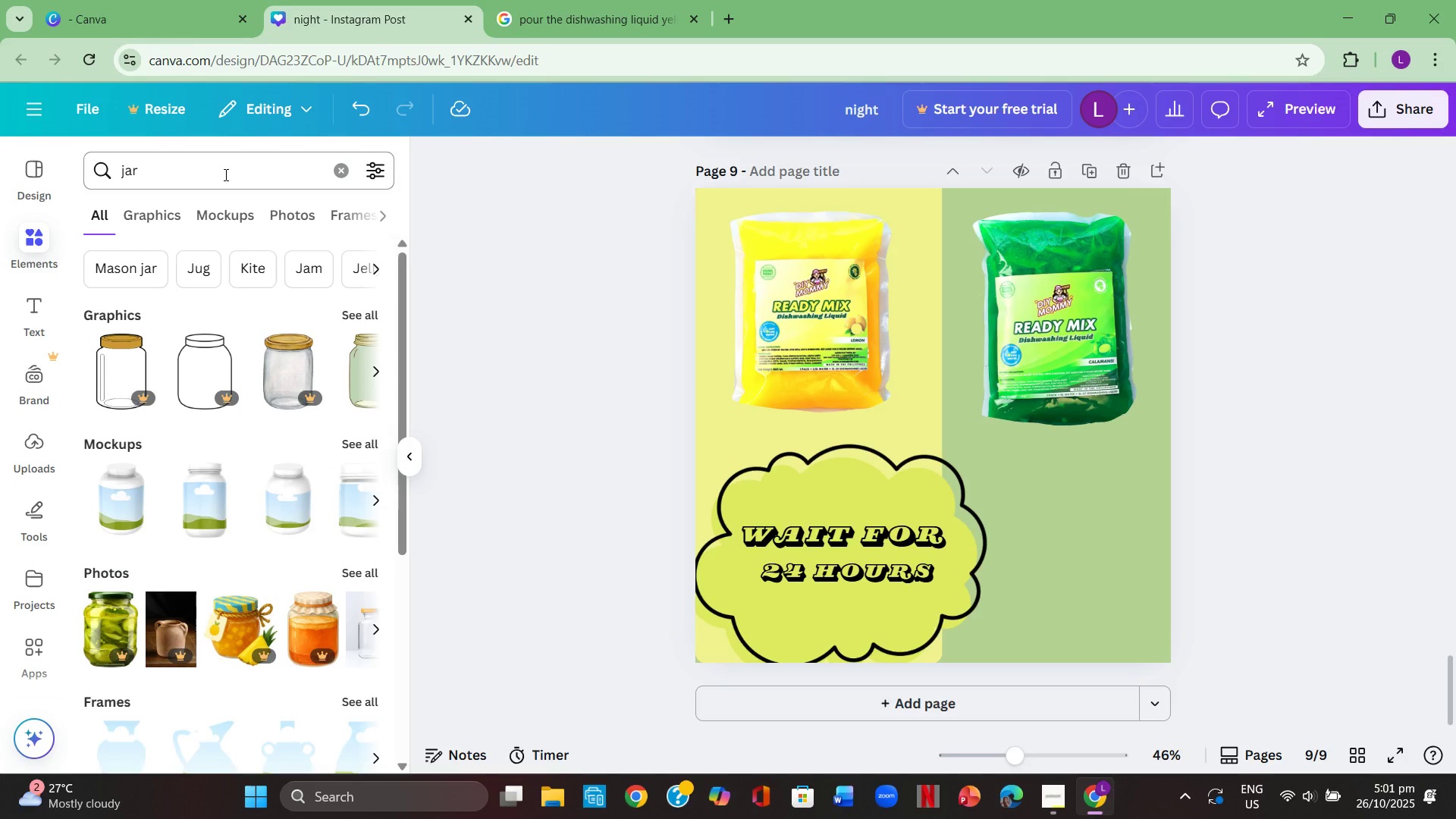 
left_click([367, 312])
 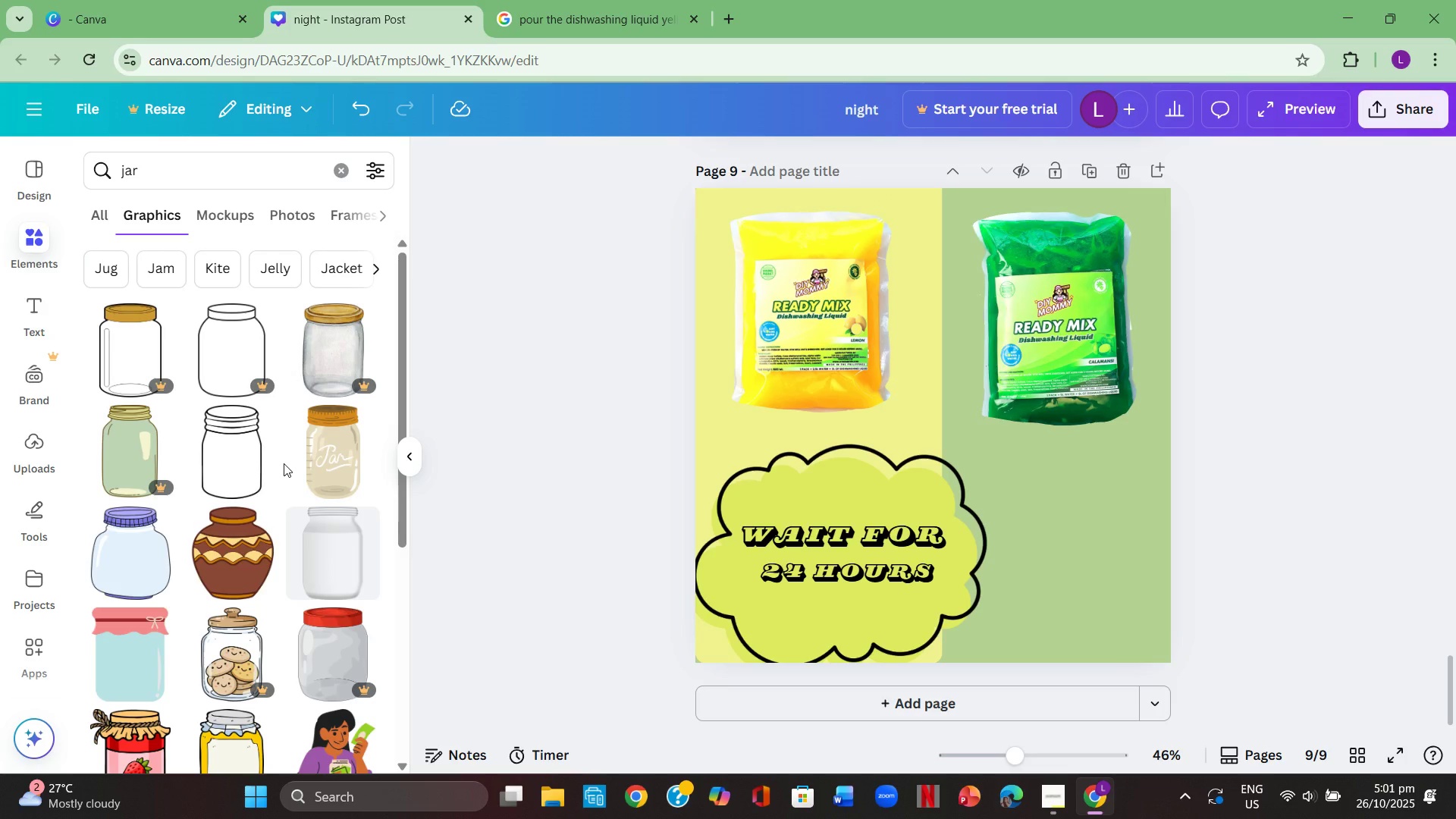 
scroll: coordinate [284, 463], scroll_direction: down, amount: 1.0
 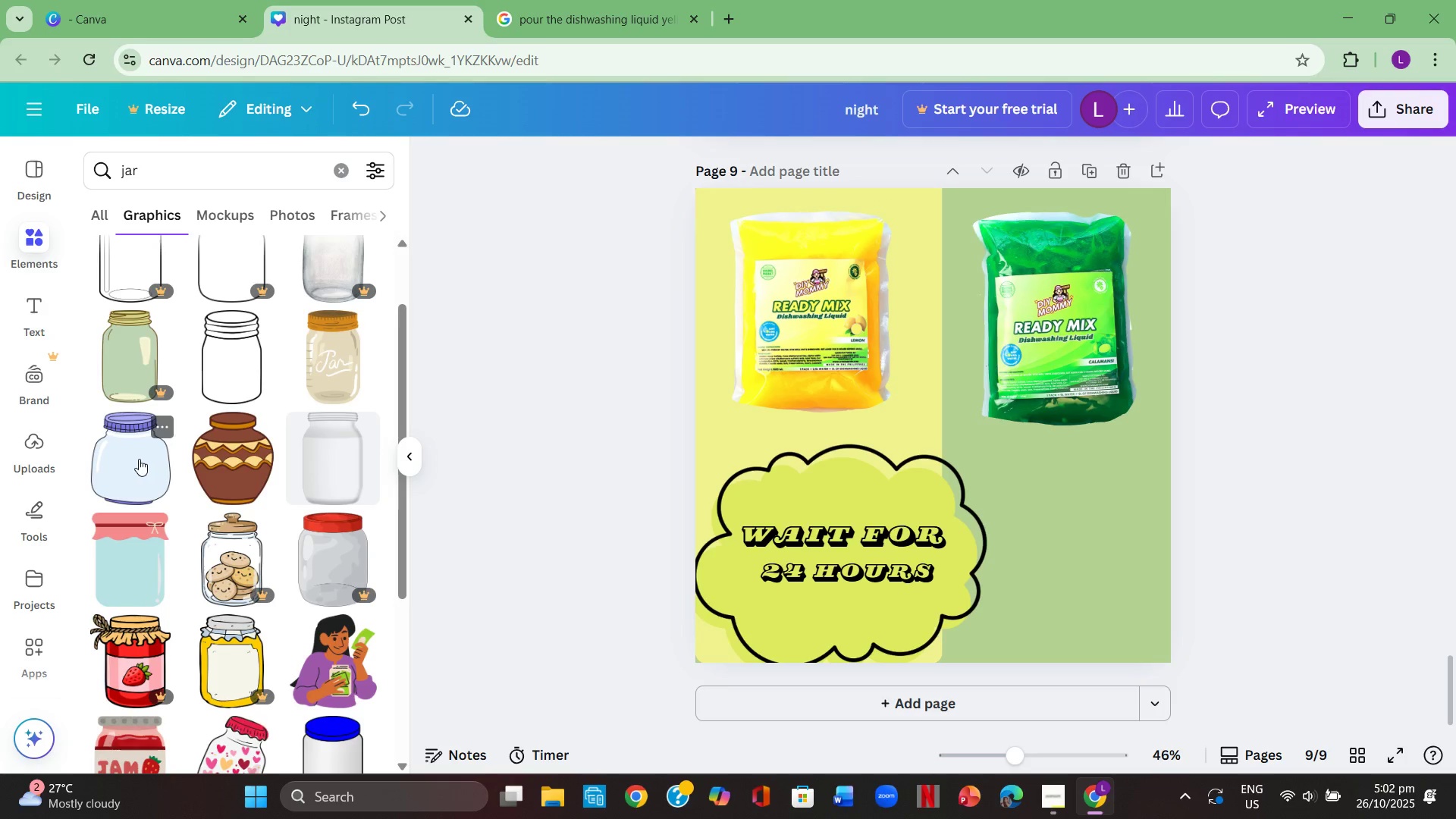 
left_click([139, 459])
 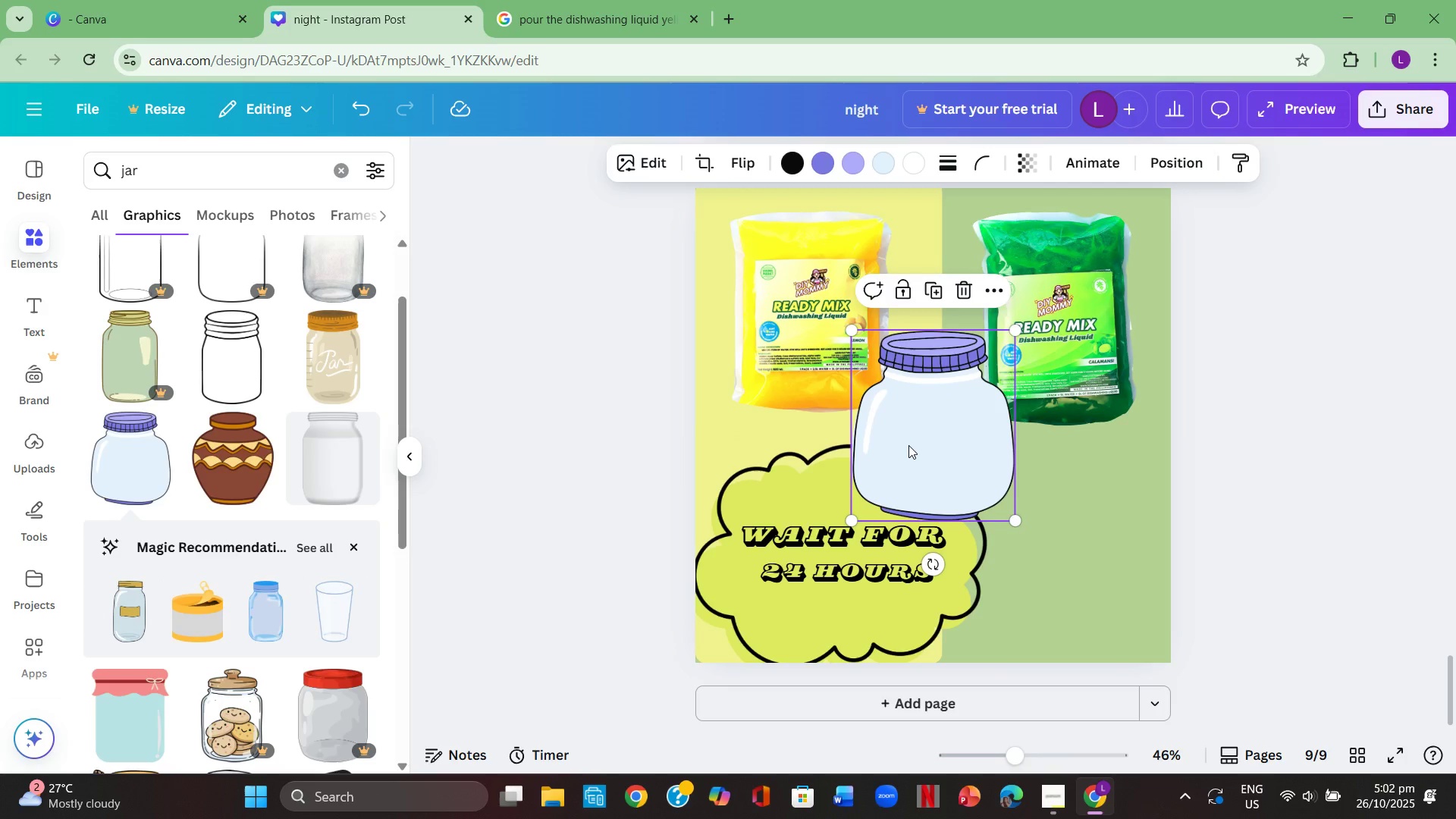 
left_click([908, 445])
 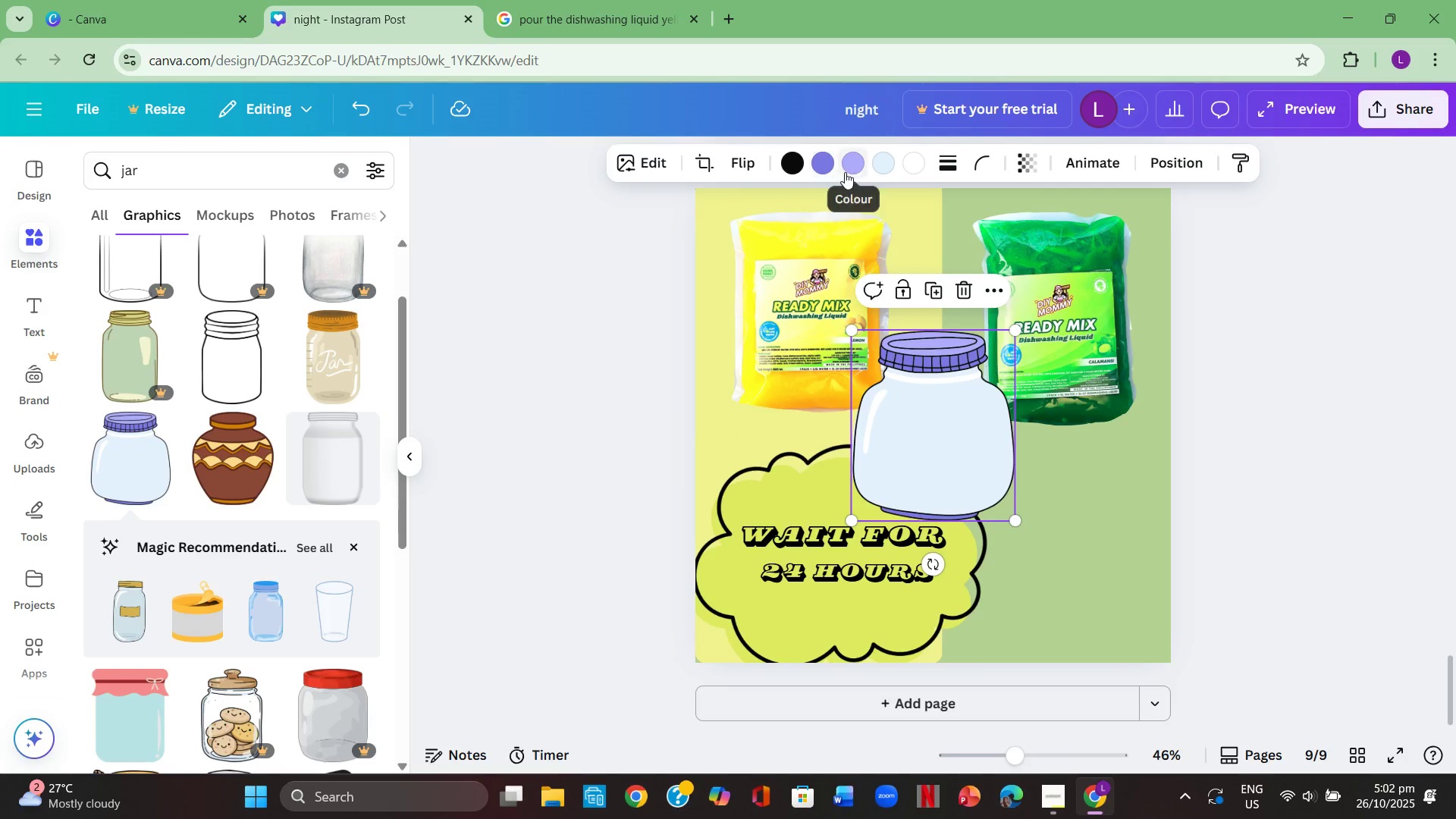 
left_click([846, 171])
 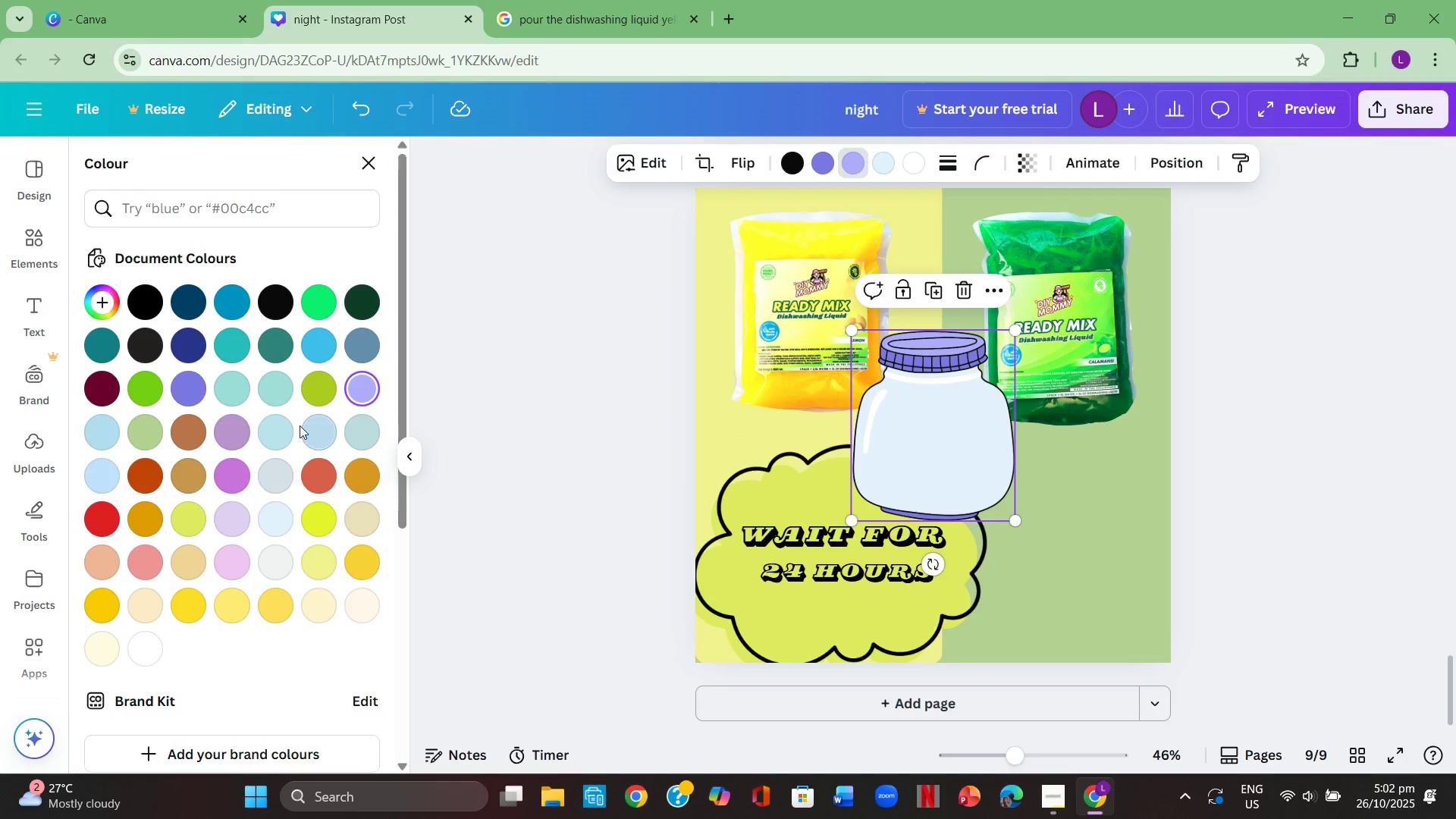 
left_click([340, 439])
 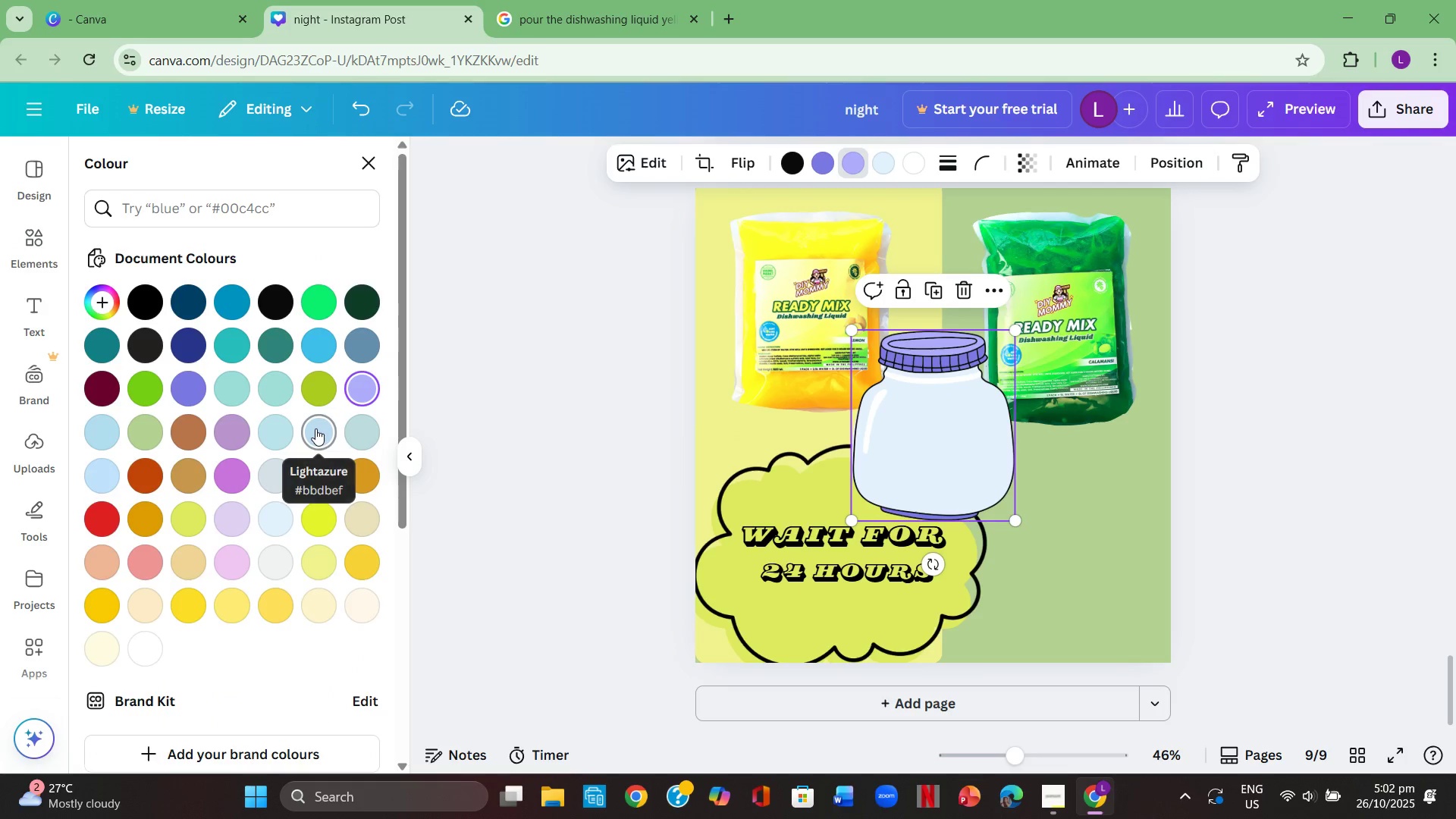 
left_click([315, 428])
 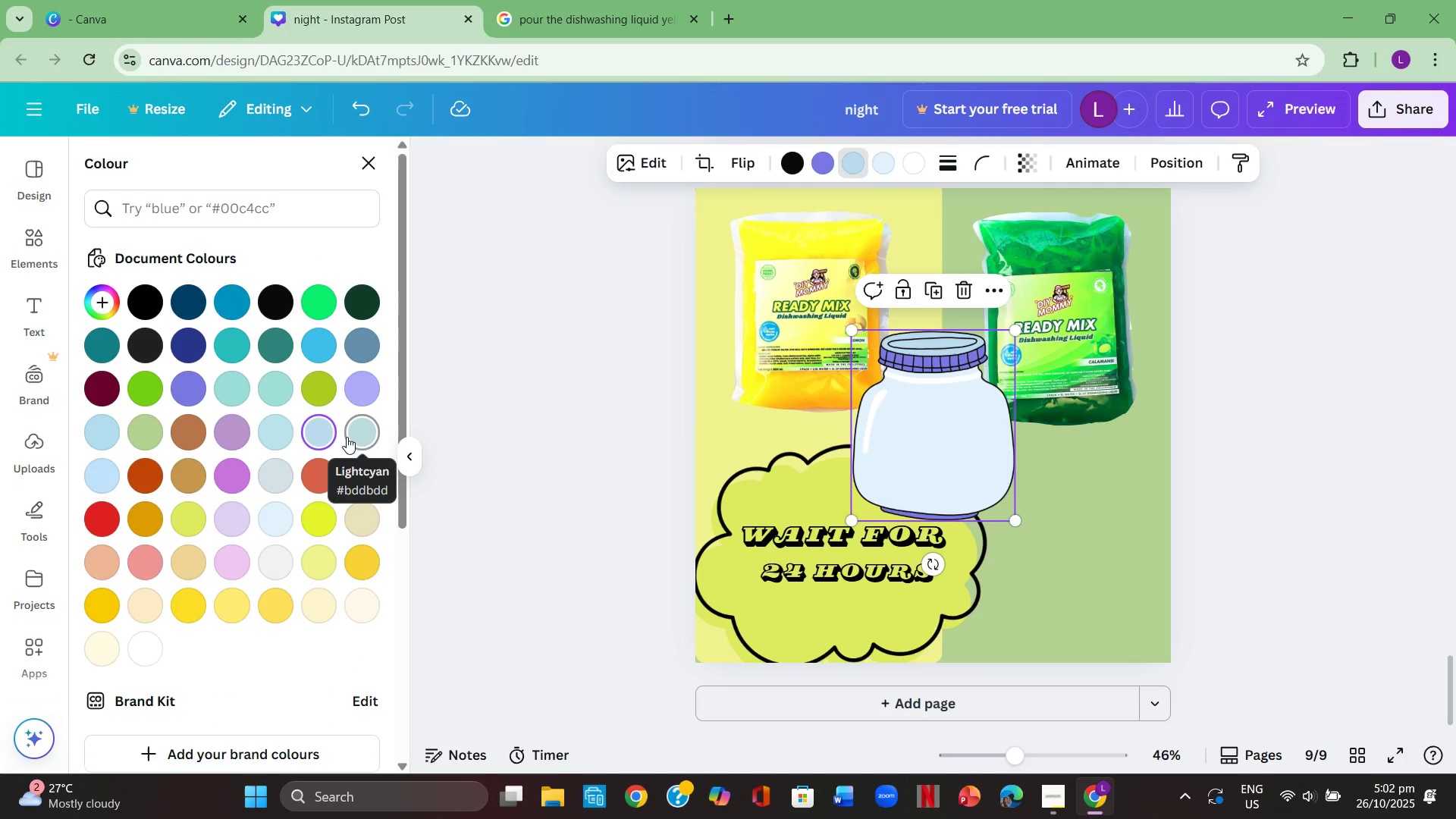 
left_click([353, 437])
 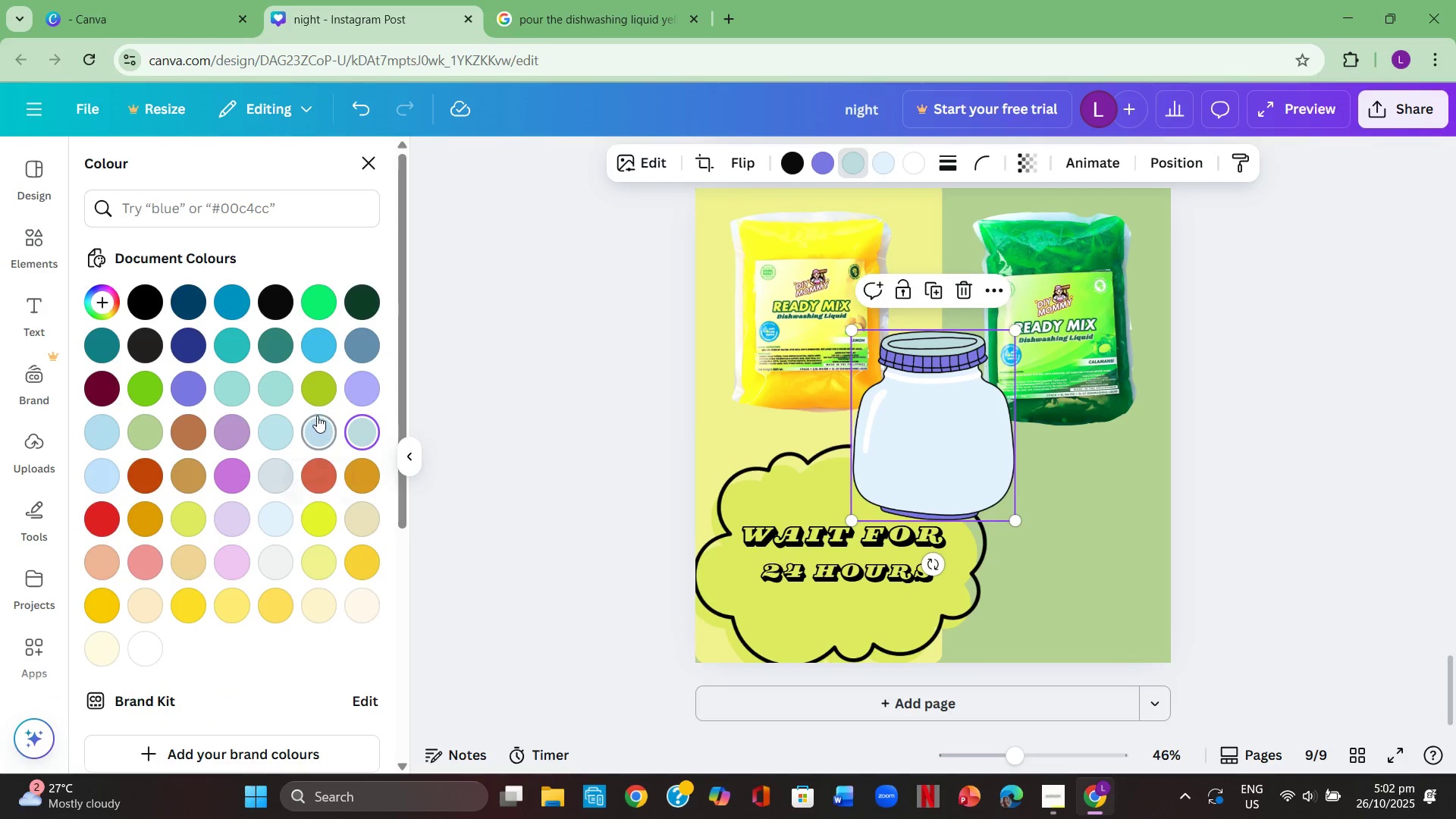 
left_click([322, 386])
 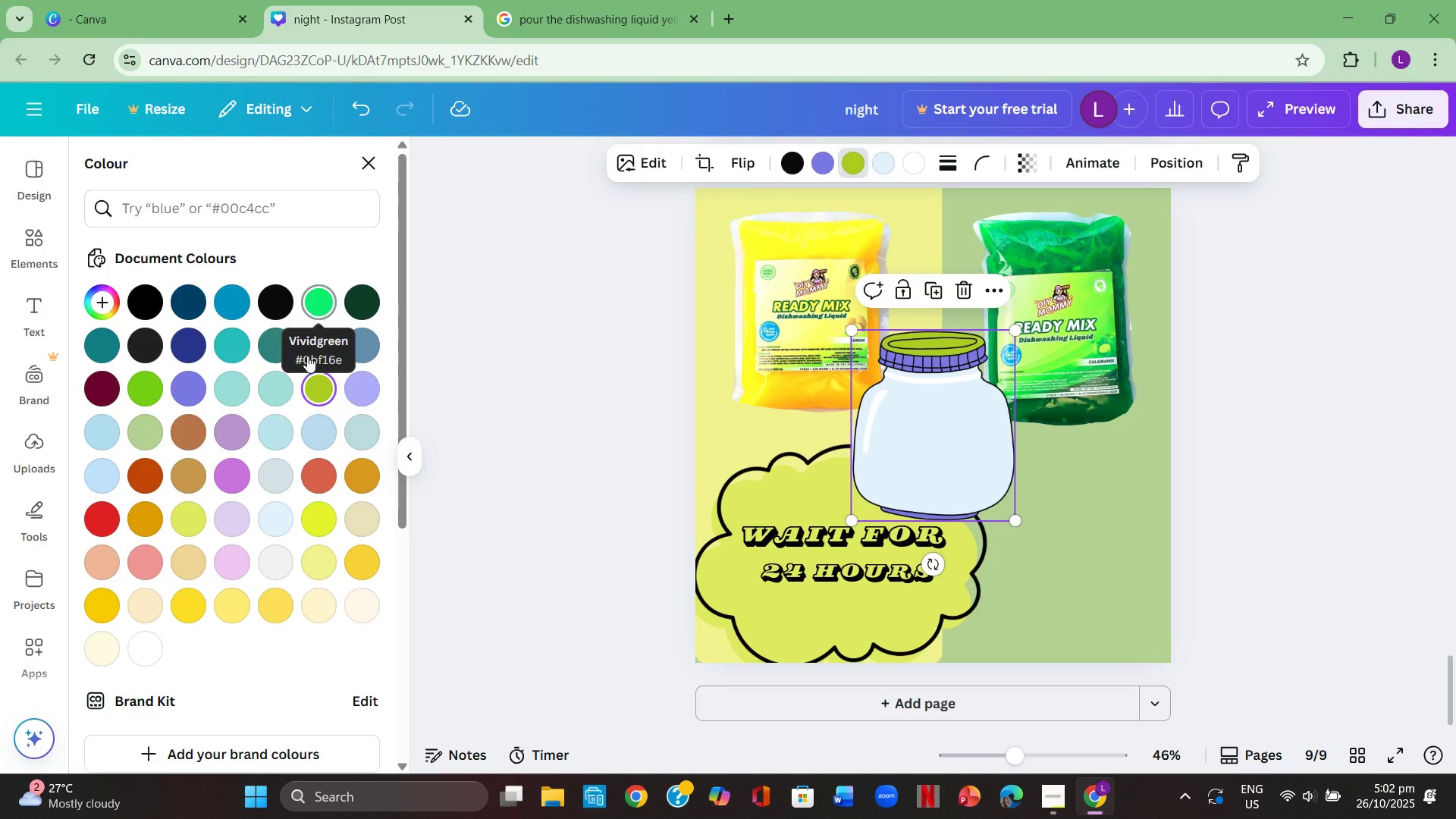 
left_click([266, 389])
 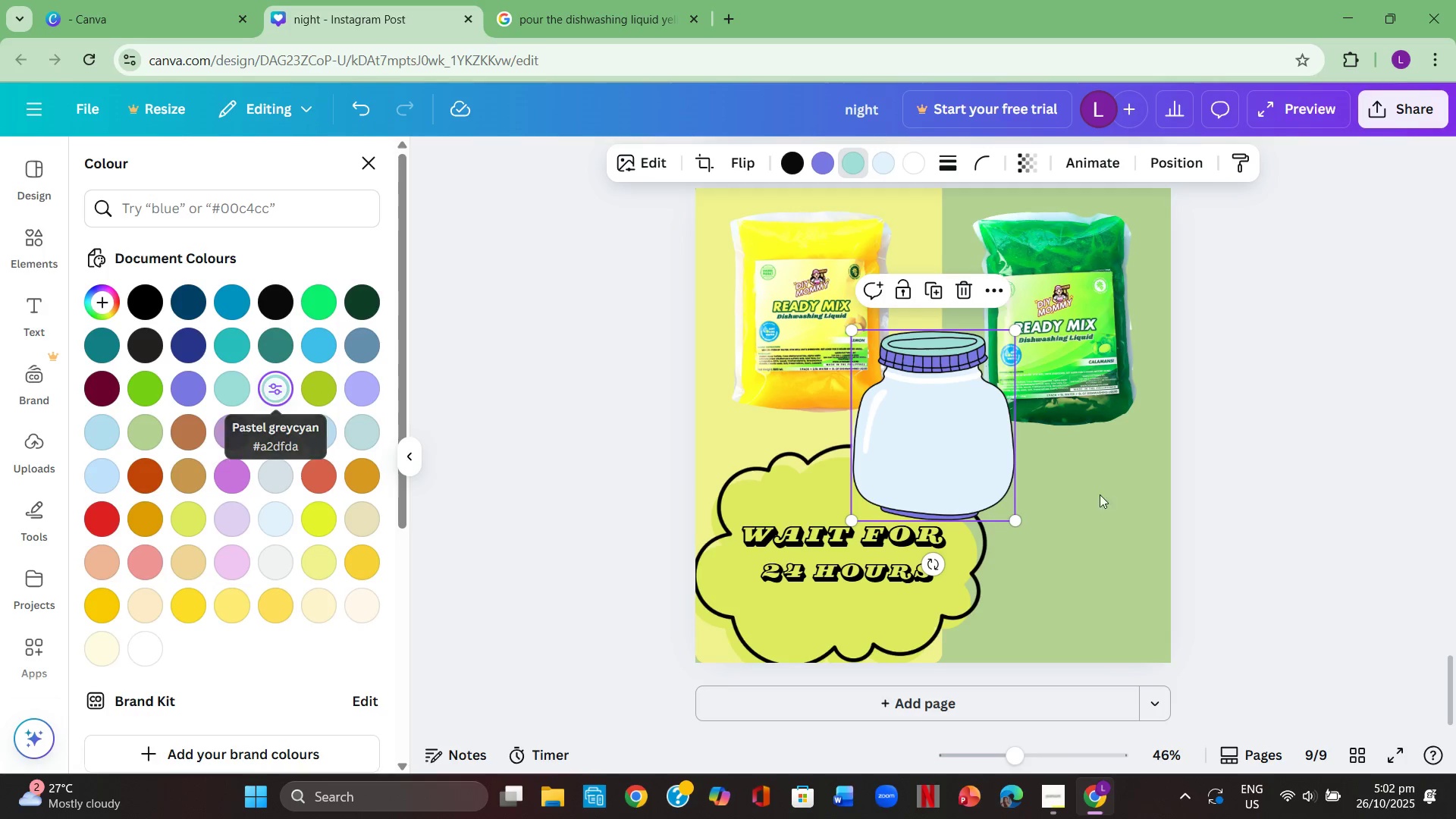 
left_click([928, 457])
 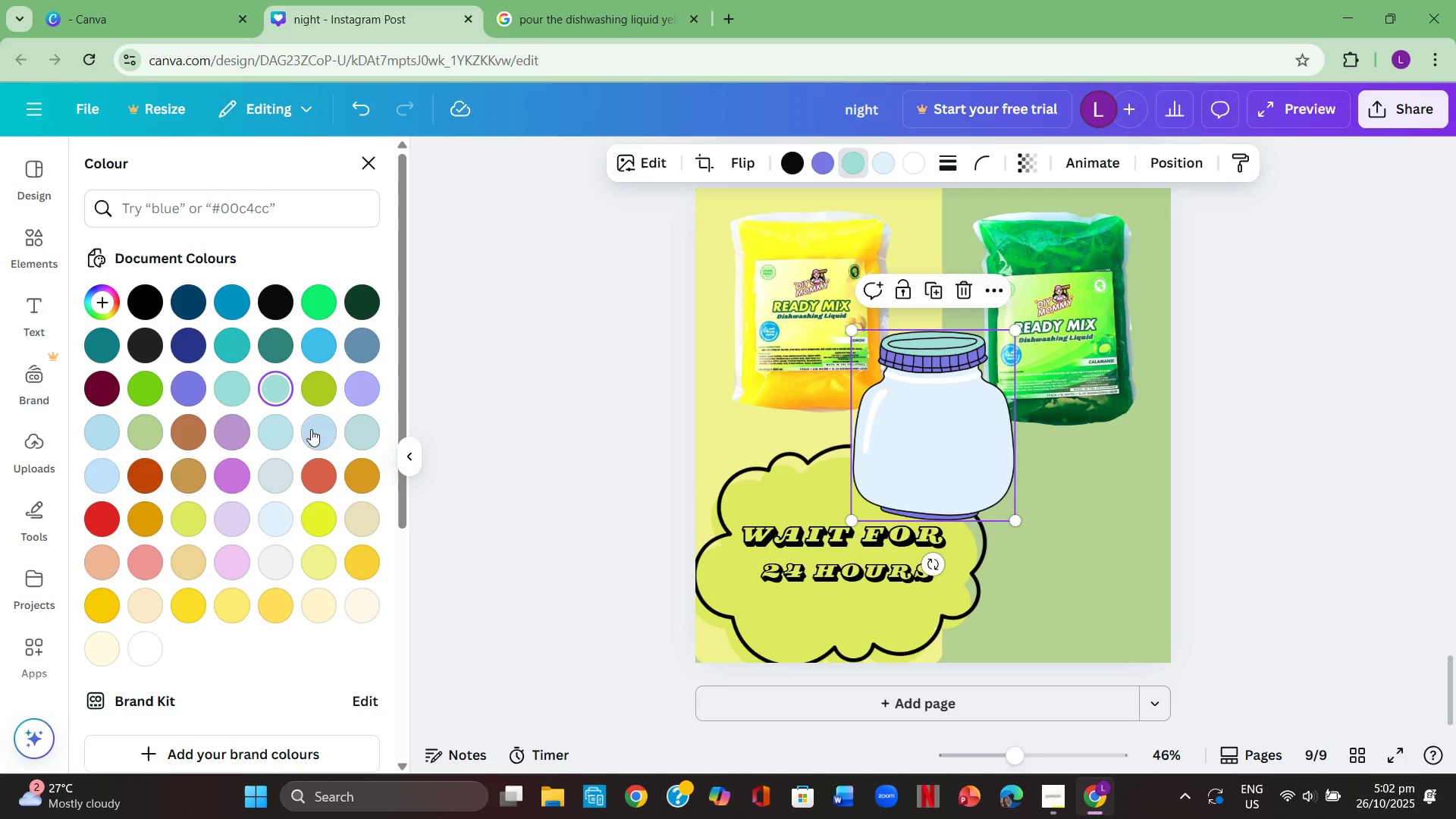 
left_click([311, 429])
 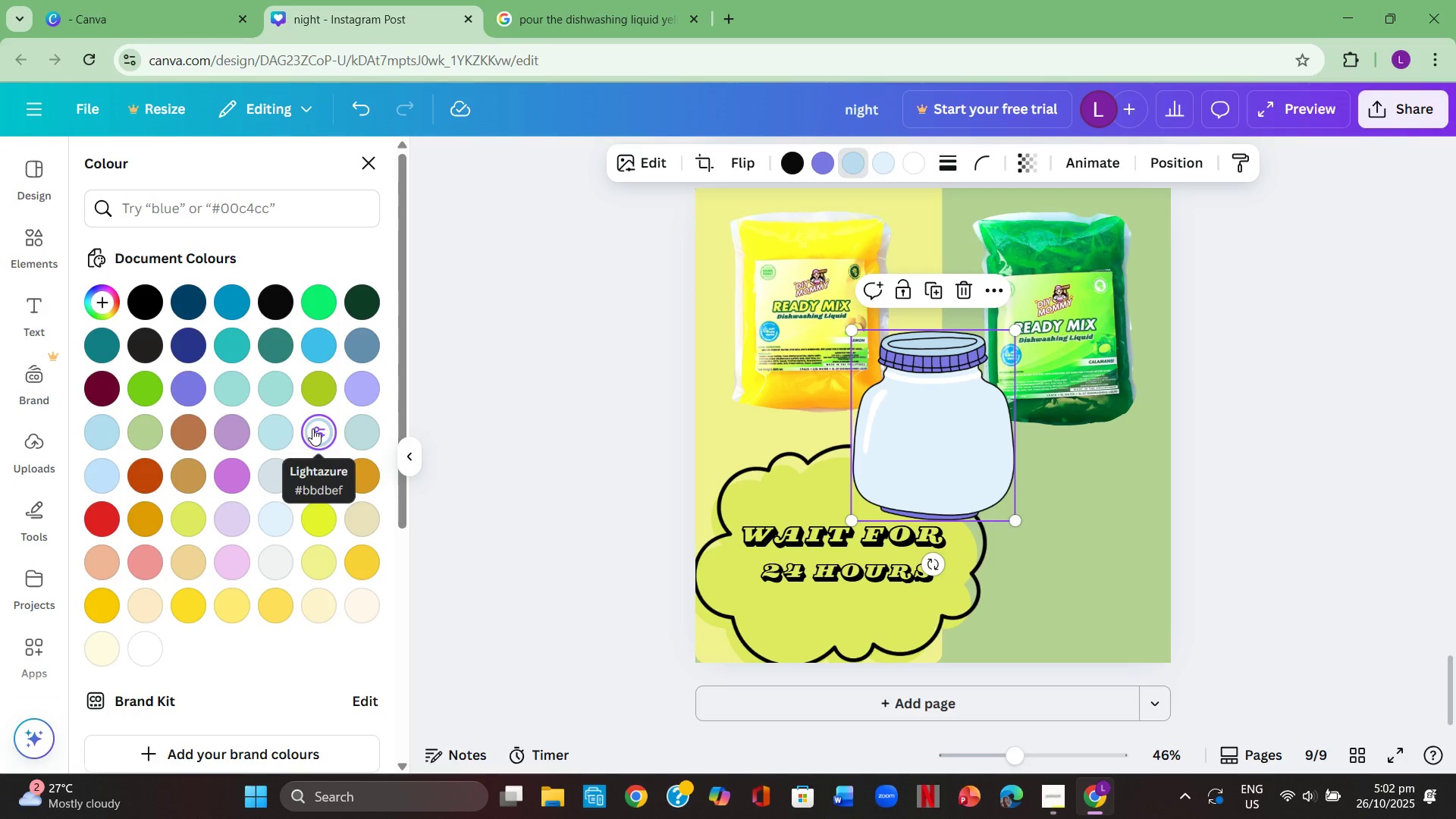 
left_click([315, 428])
 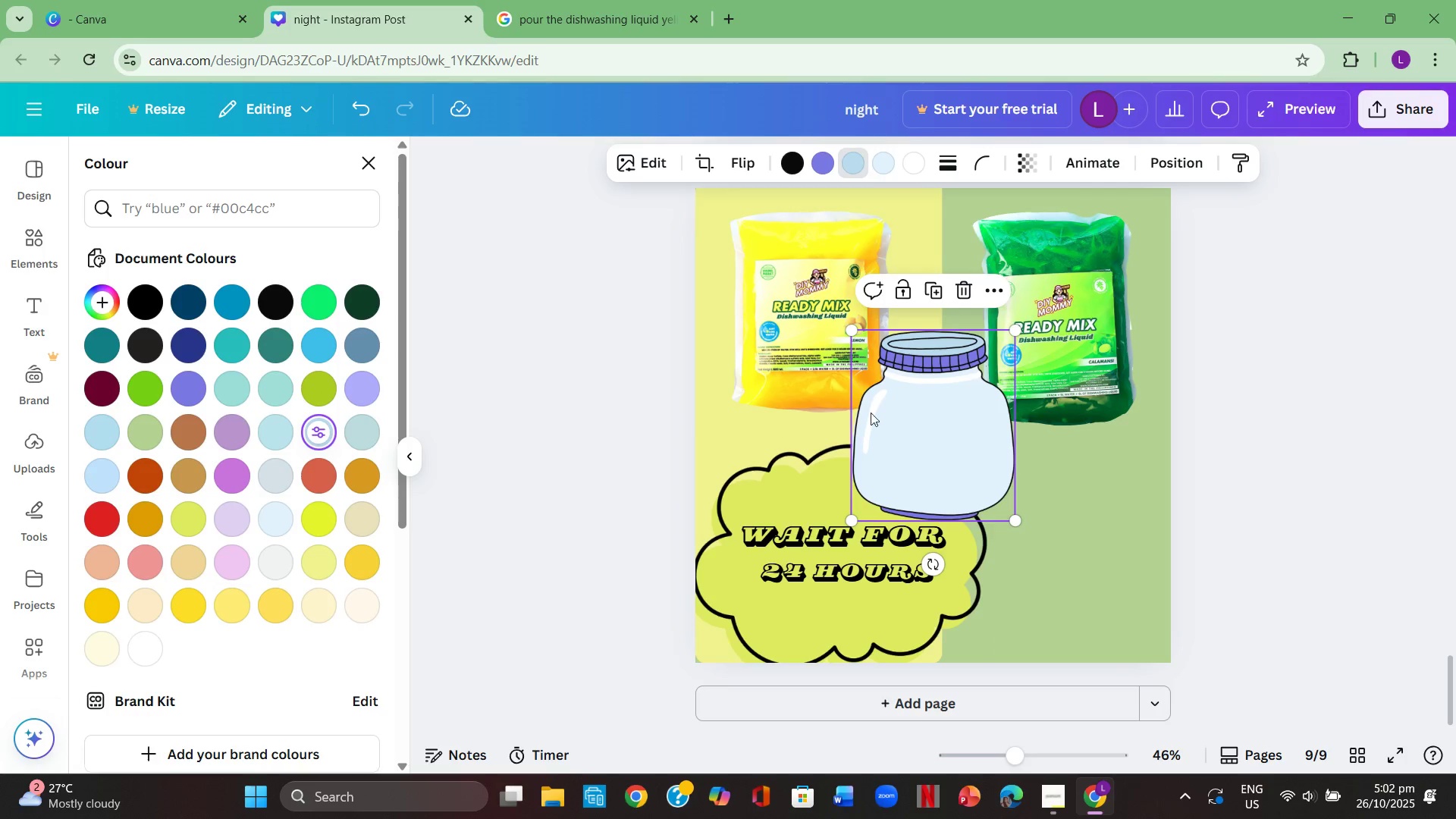 
left_click([958, 456])
 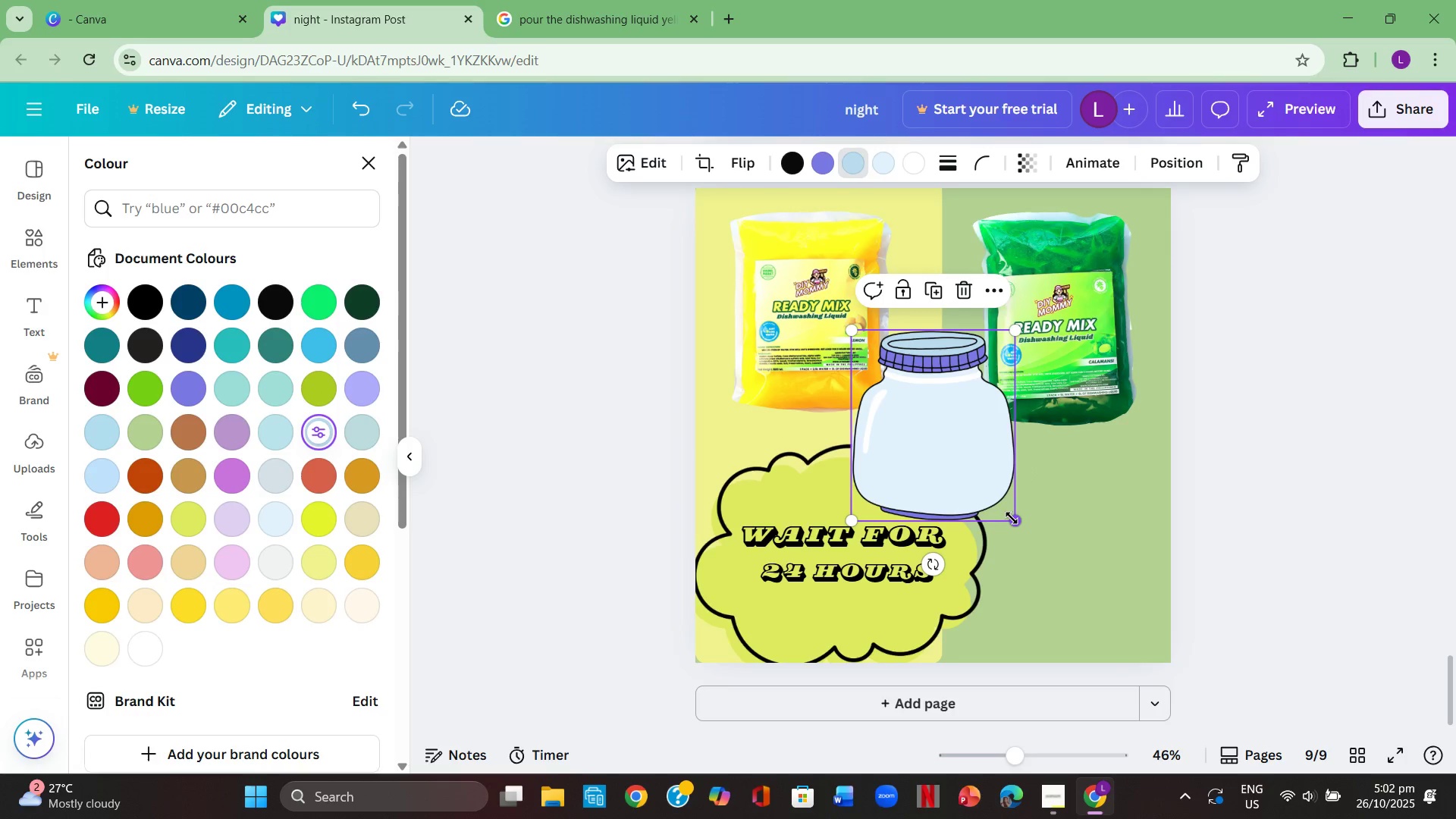 
left_click_drag(start_coordinate=[1012, 518], to_coordinate=[966, 469])
 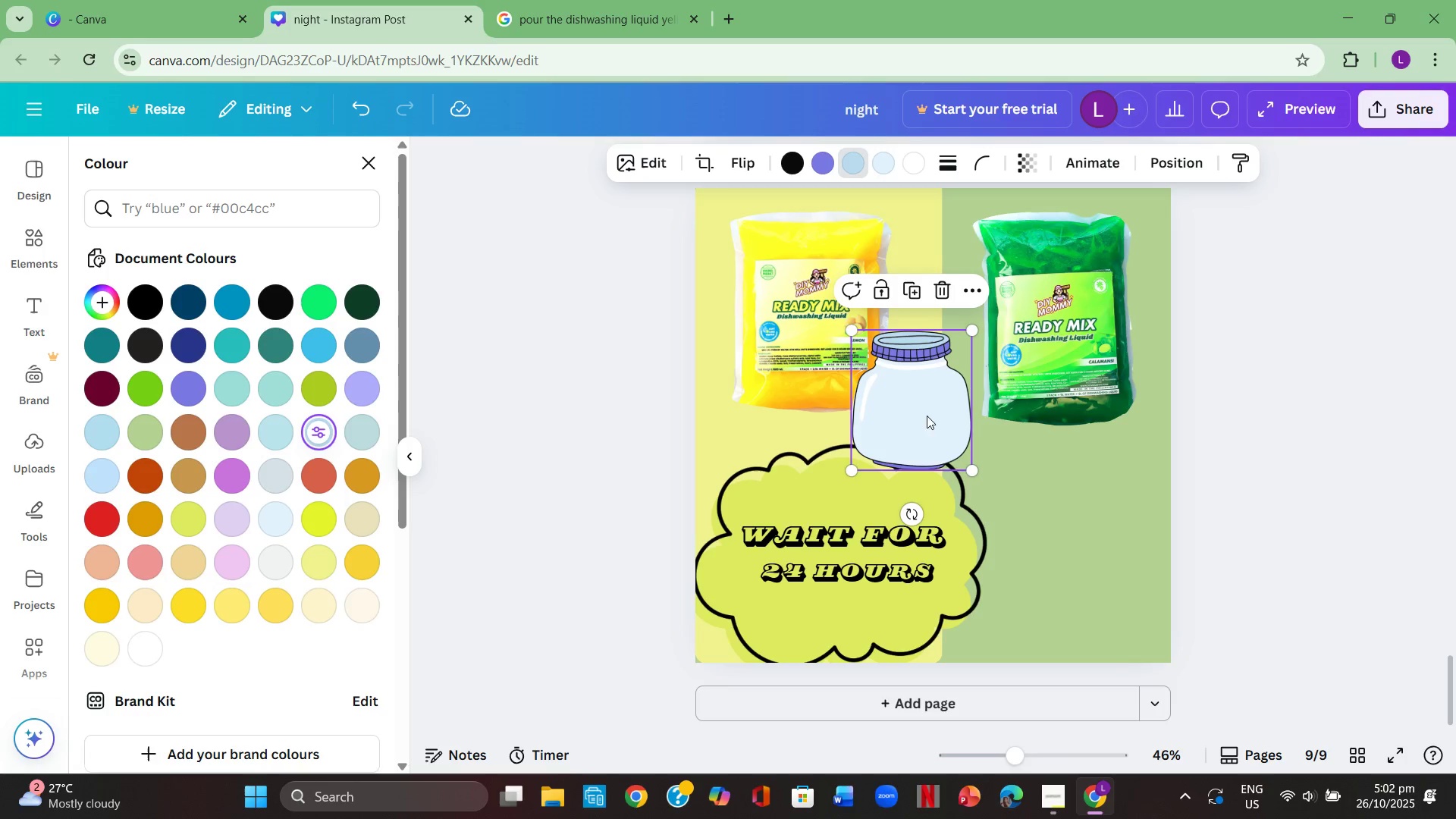 
left_click_drag(start_coordinate=[927, 414], to_coordinate=[1114, 595])
 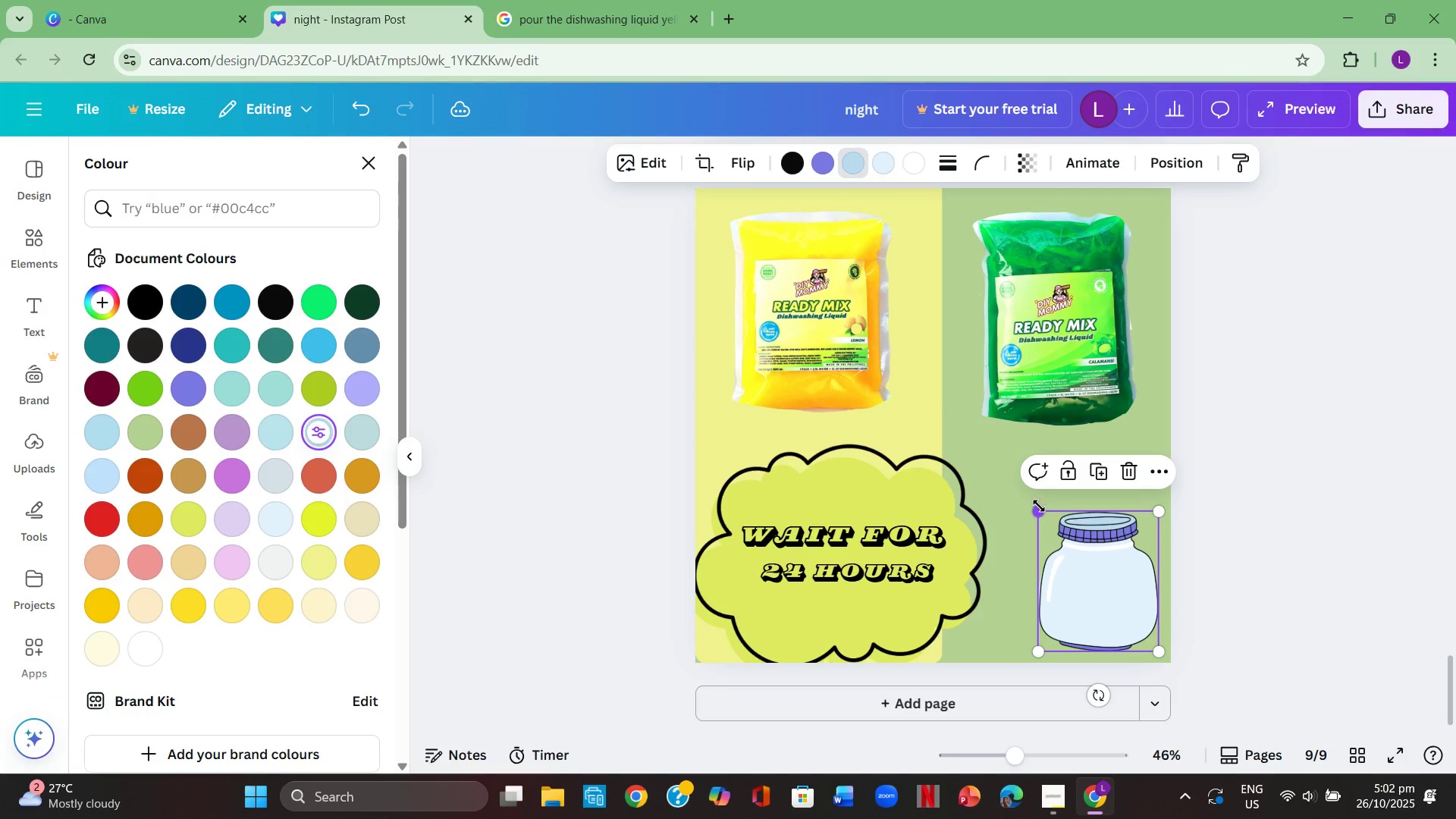 
left_click_drag(start_coordinate=[1039, 506], to_coordinate=[1032, 500])
 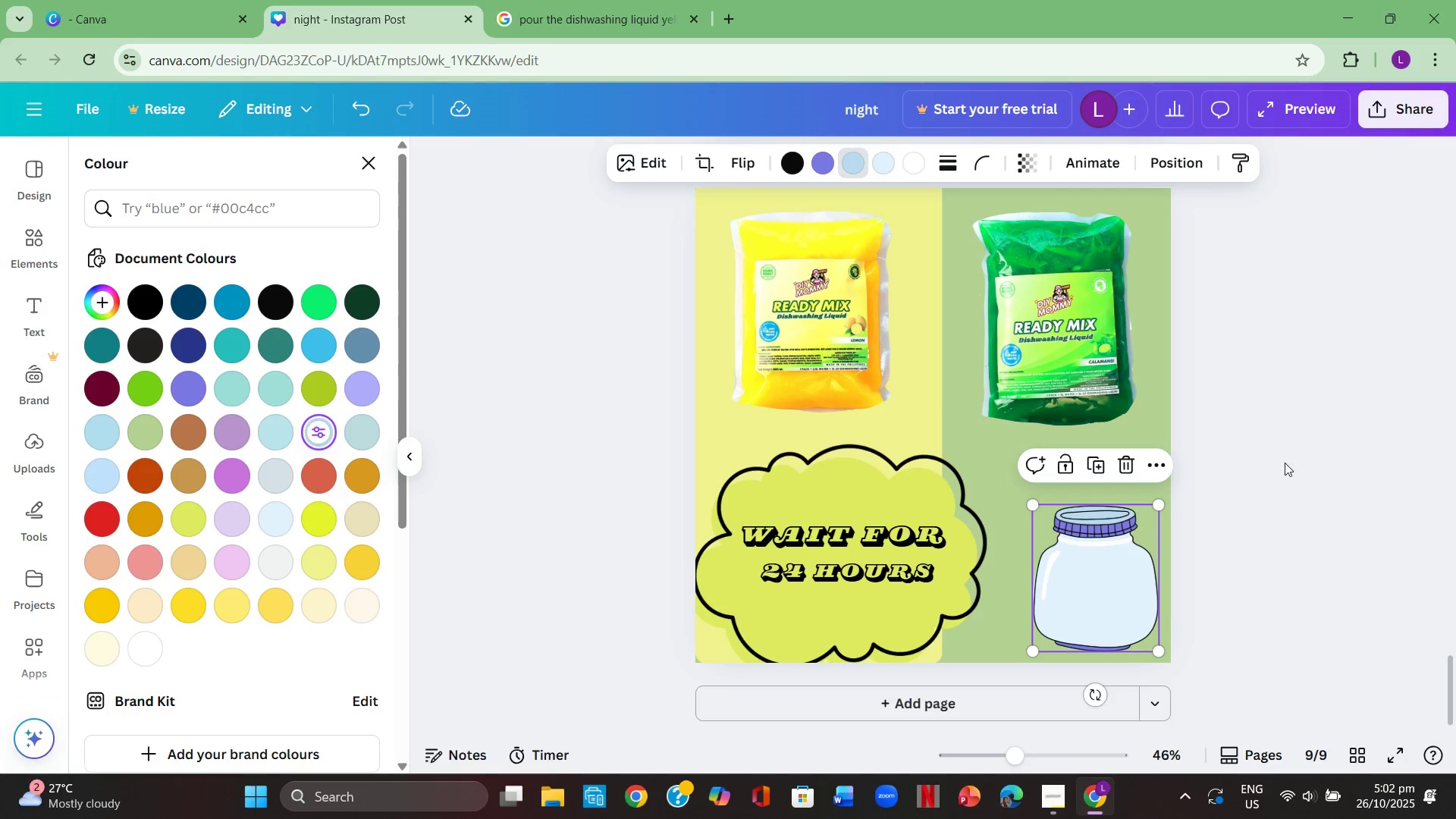 
left_click([1285, 463])
 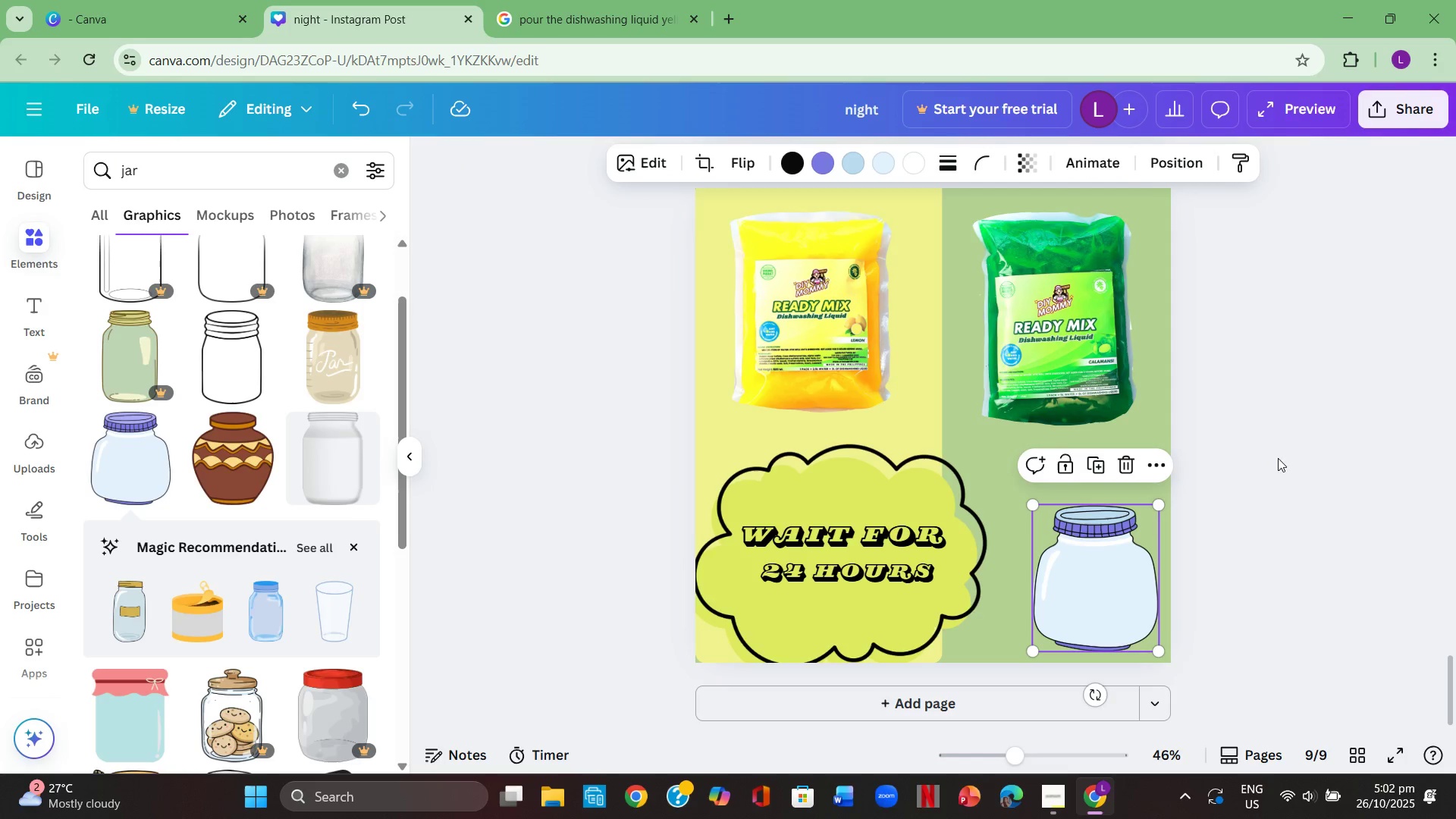 
left_click([1303, 512])
 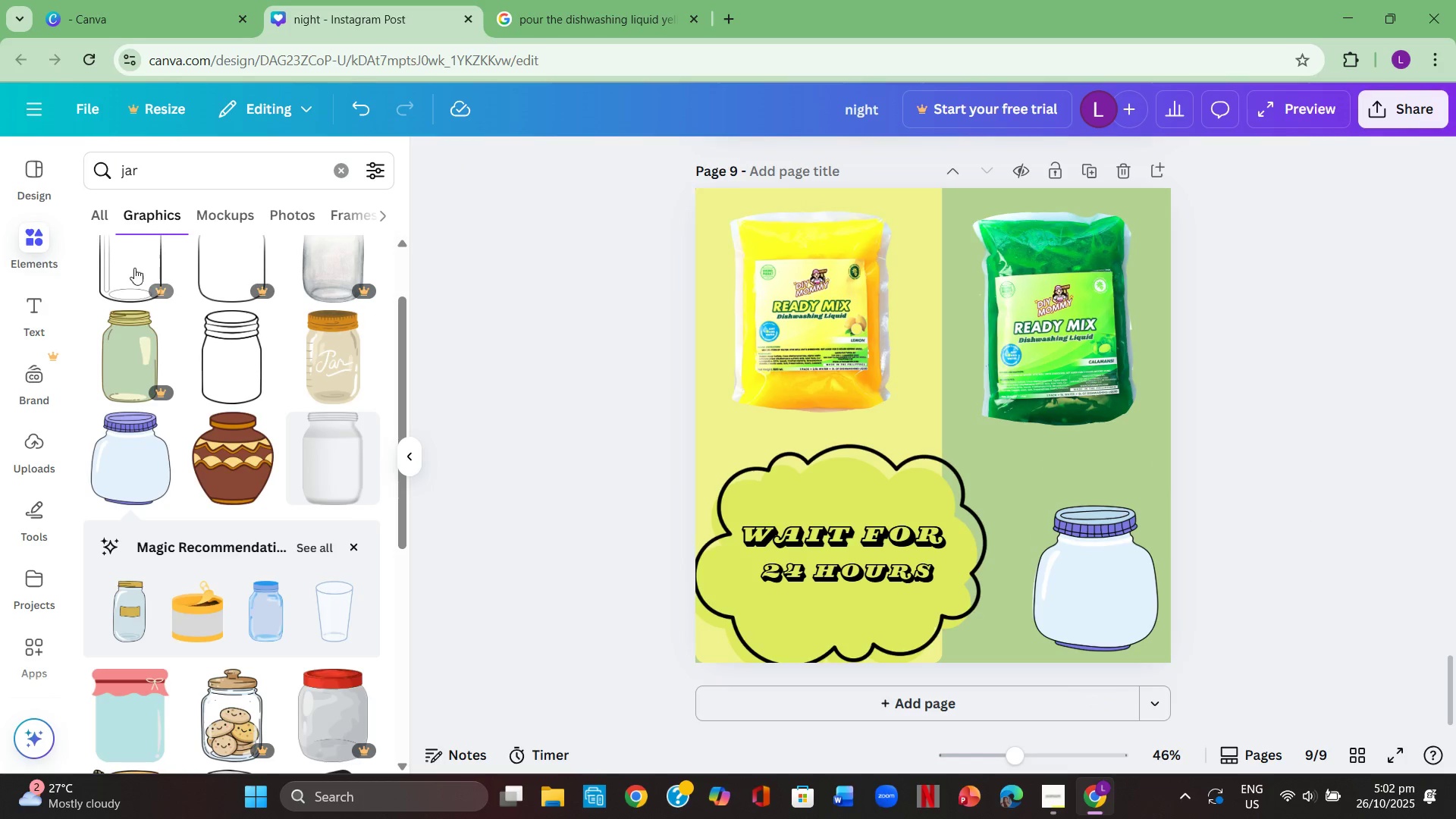 
left_click([341, 178])
 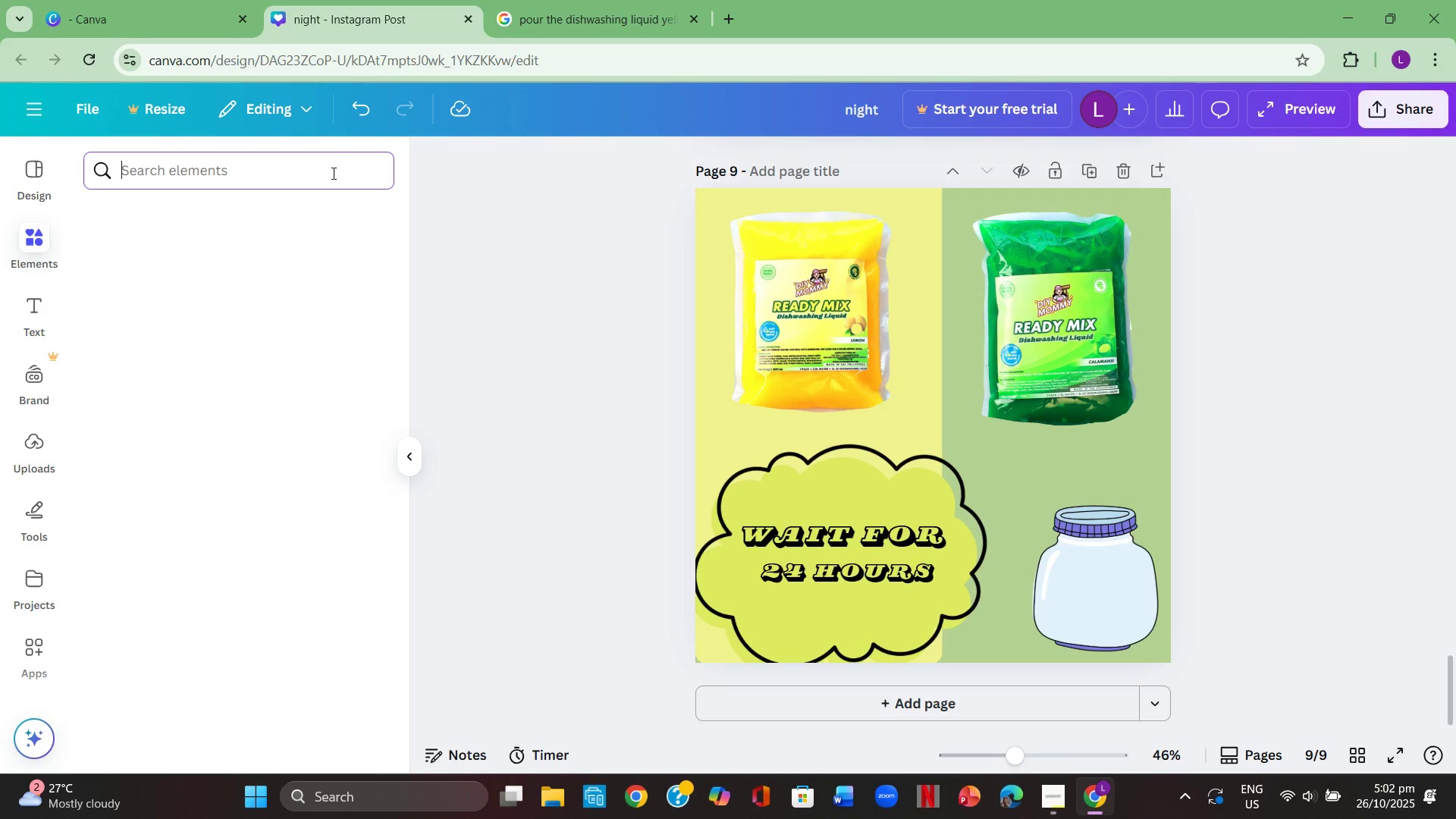 
double_click([332, 173])
 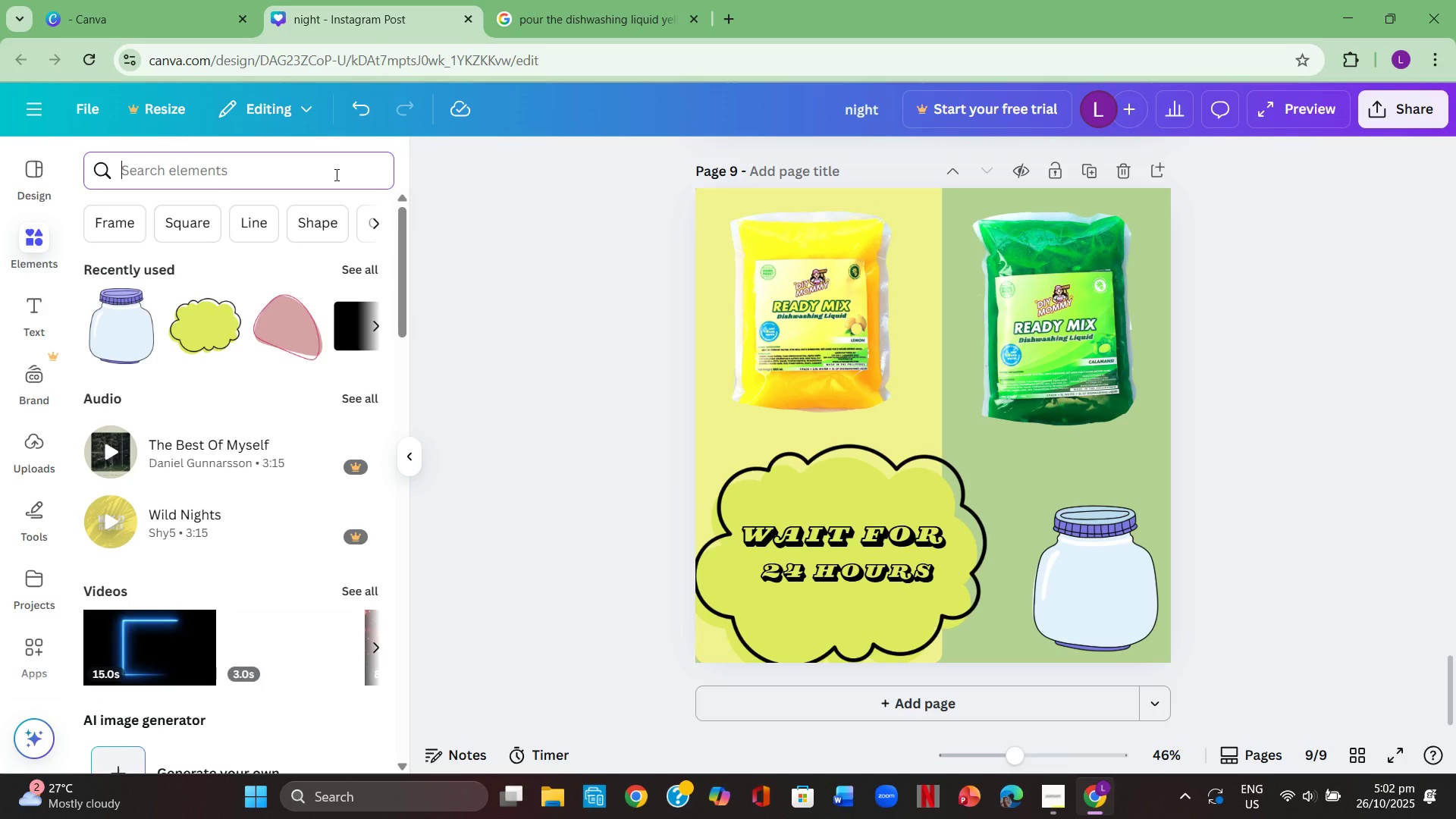 
type(overnight)
 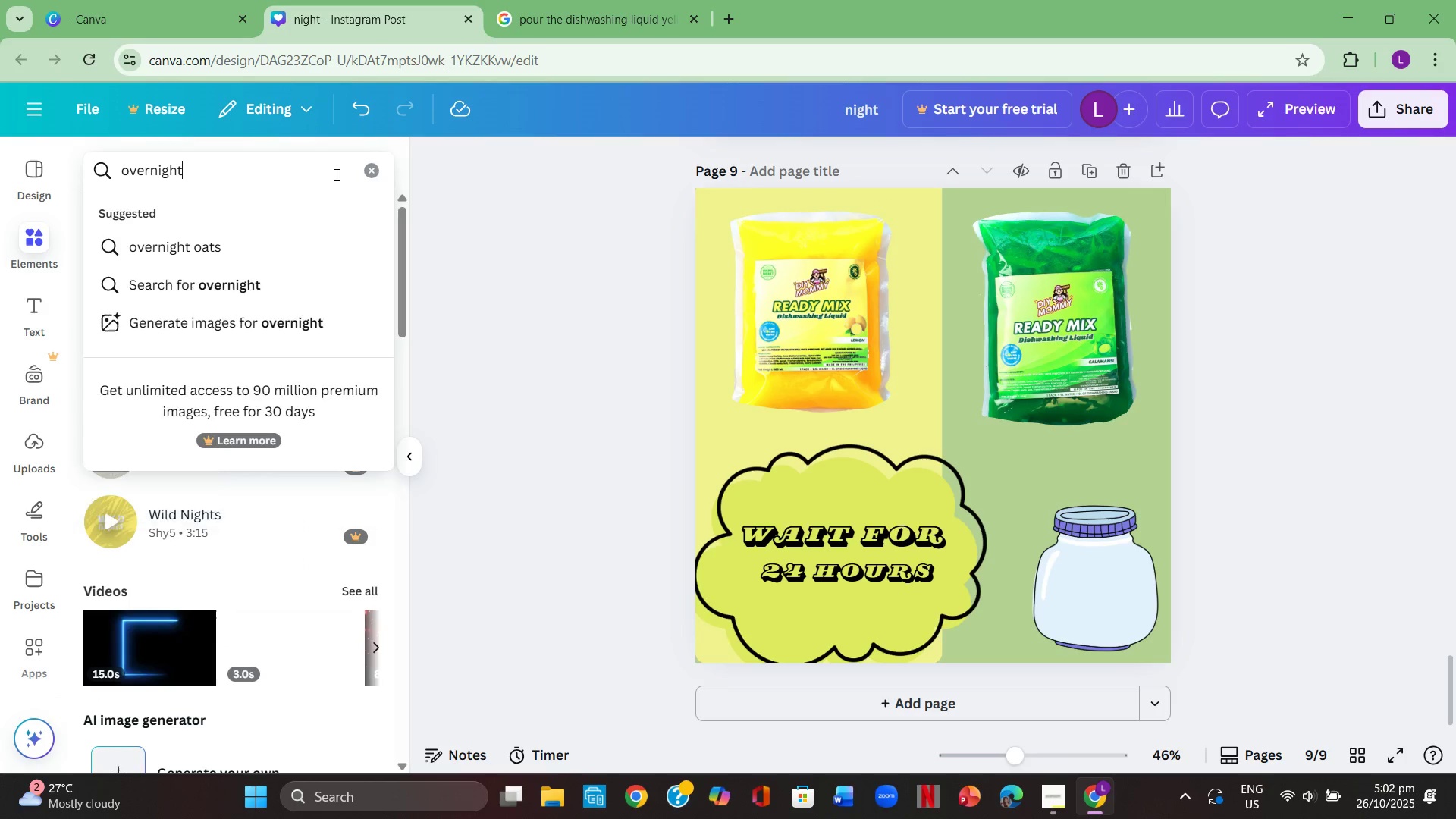 
key(Enter)
 